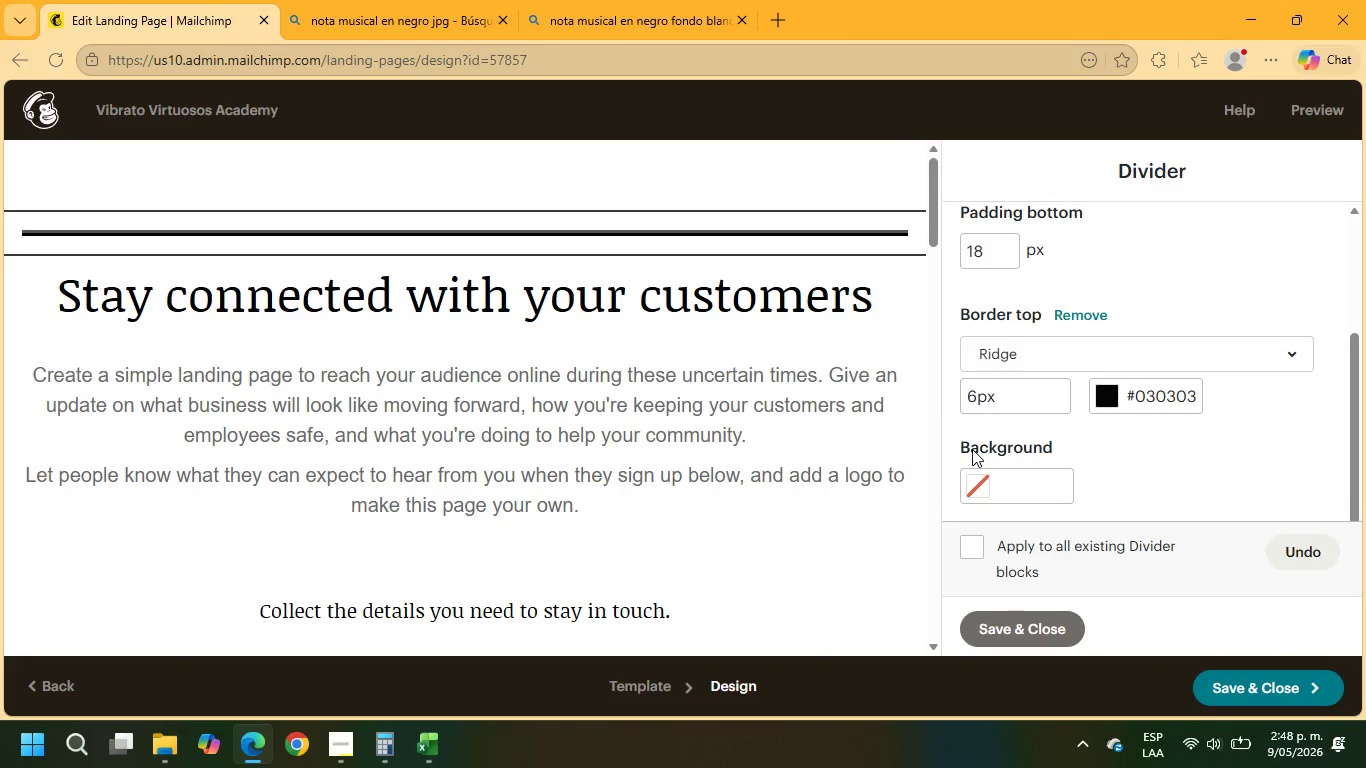 
left_click([799, 172])
 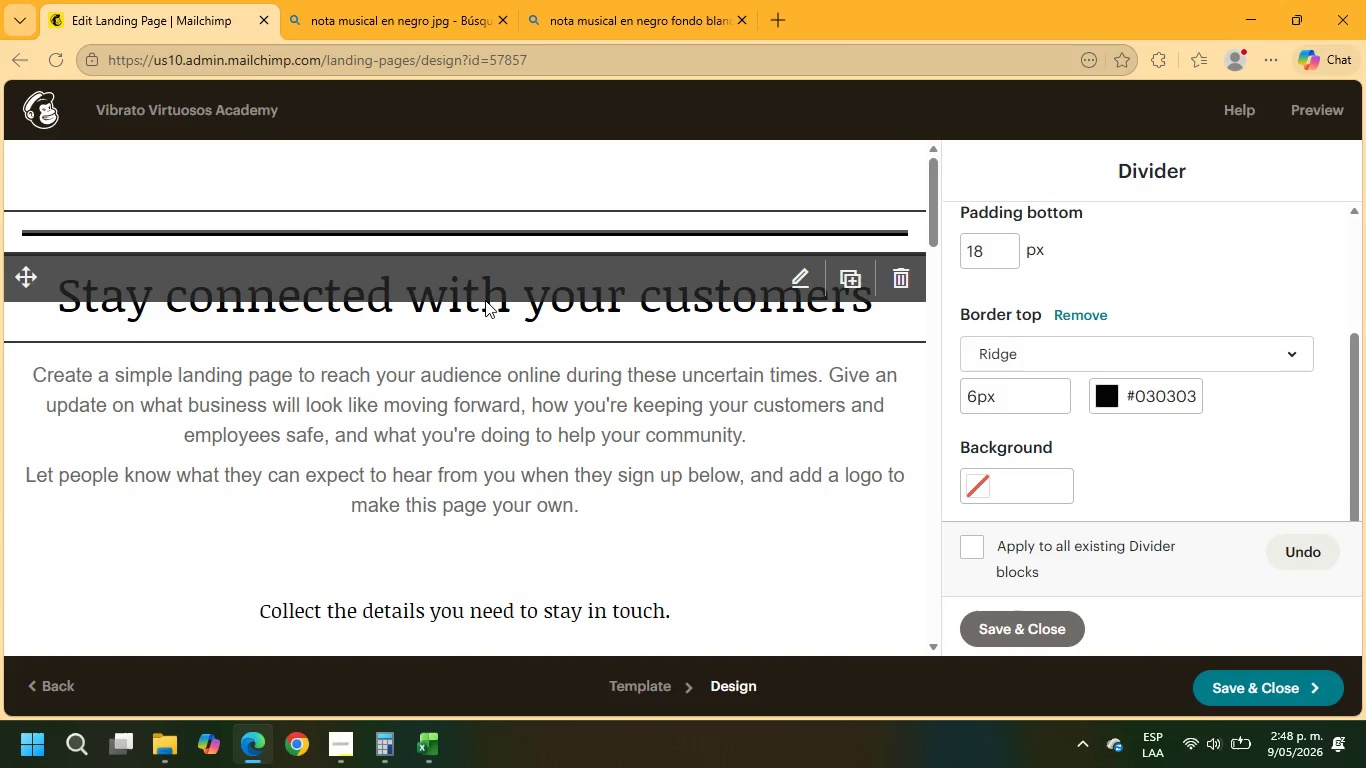 
left_click_drag(start_coordinate=[288, 158], to_coordinate=[290, 165])
 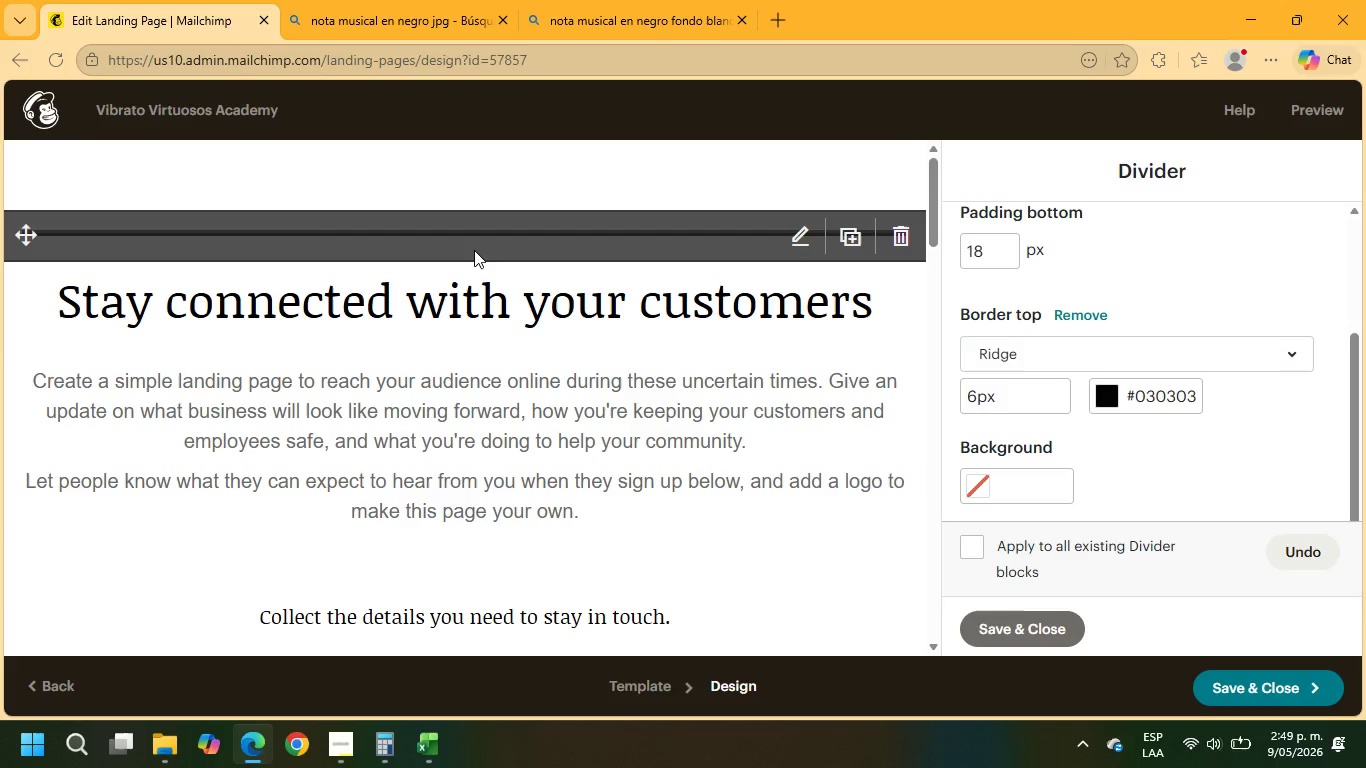 
wait(11.48)
 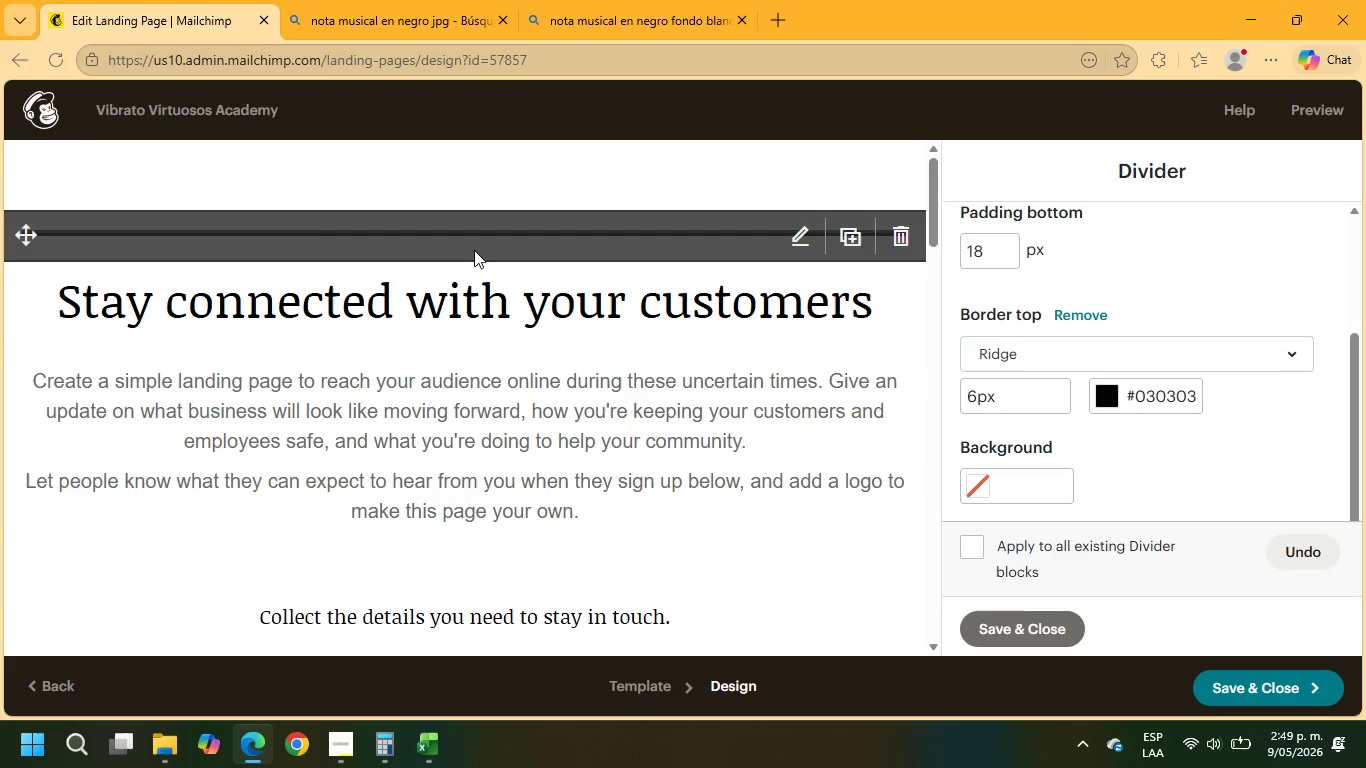 
left_click([246, 114])
 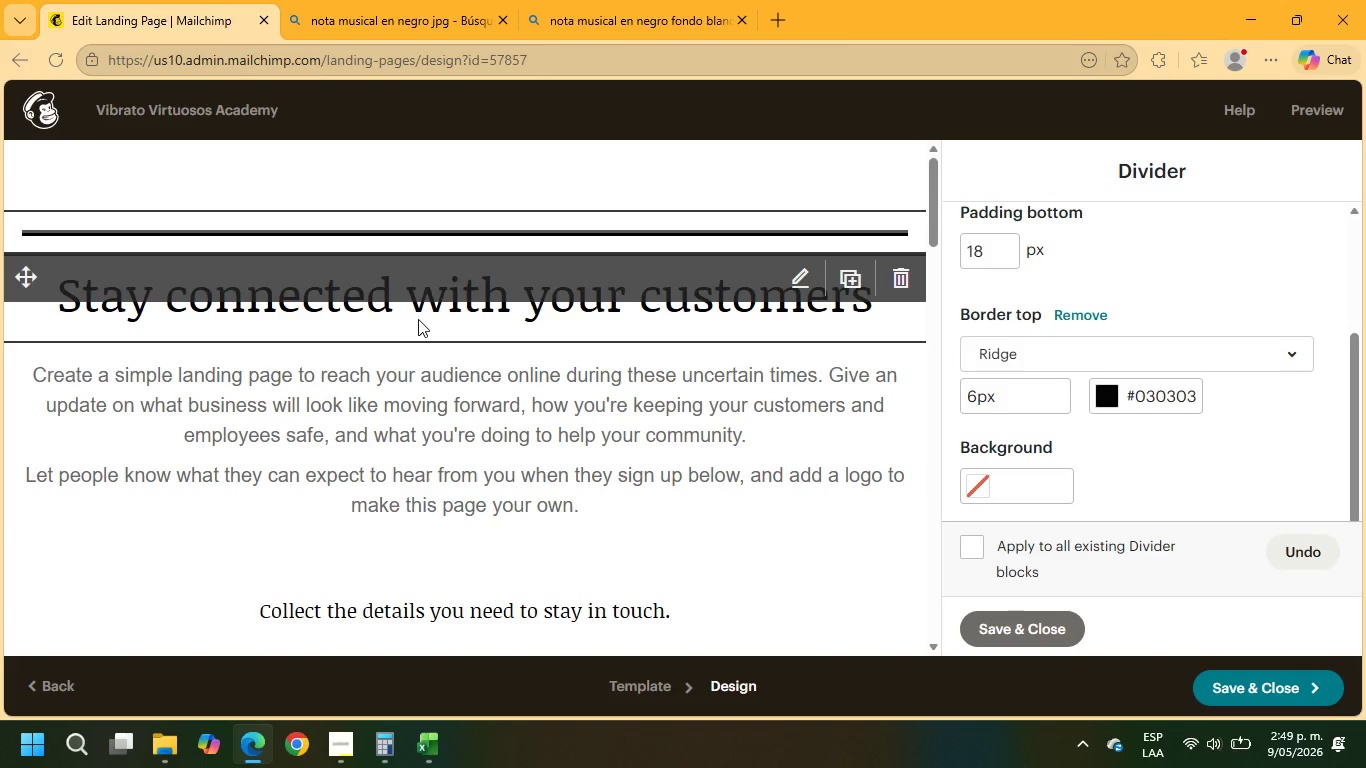 
wait(8.89)
 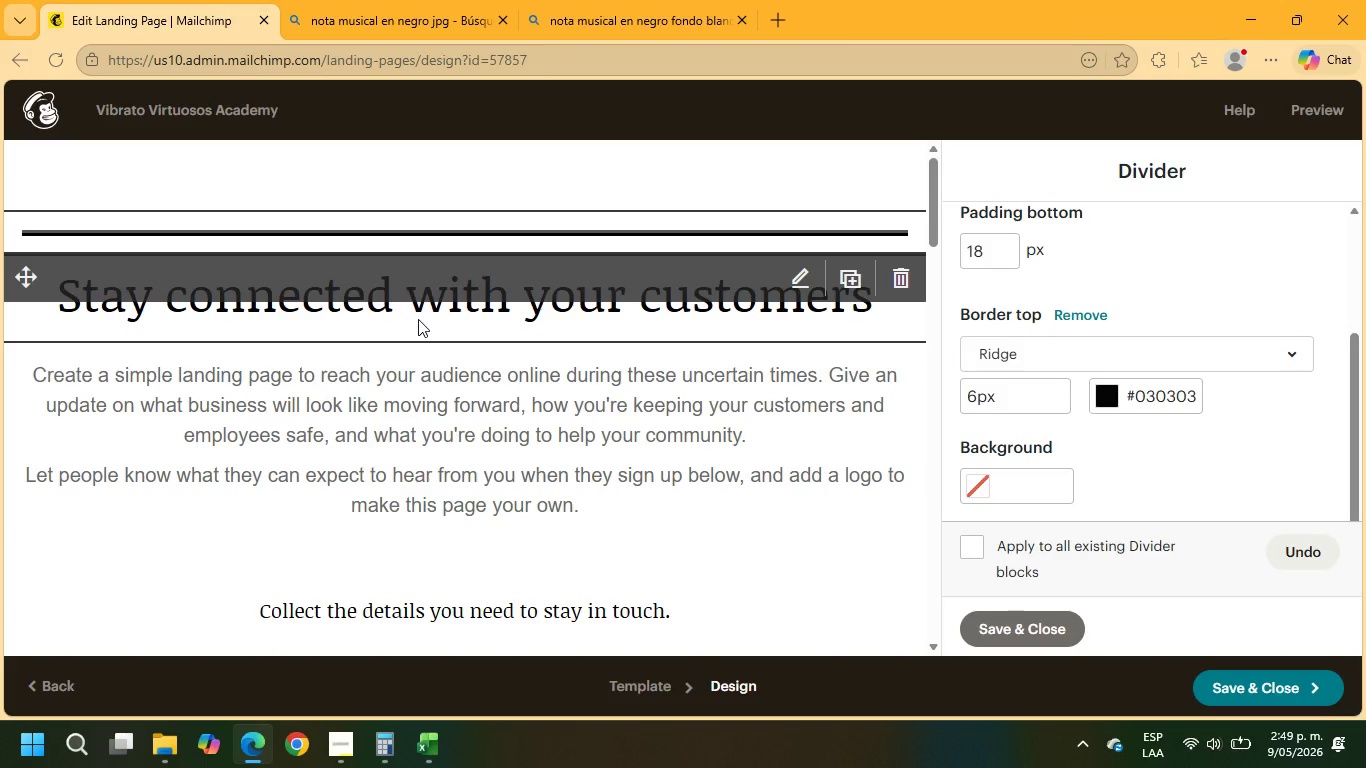 
left_click([464, 320])
 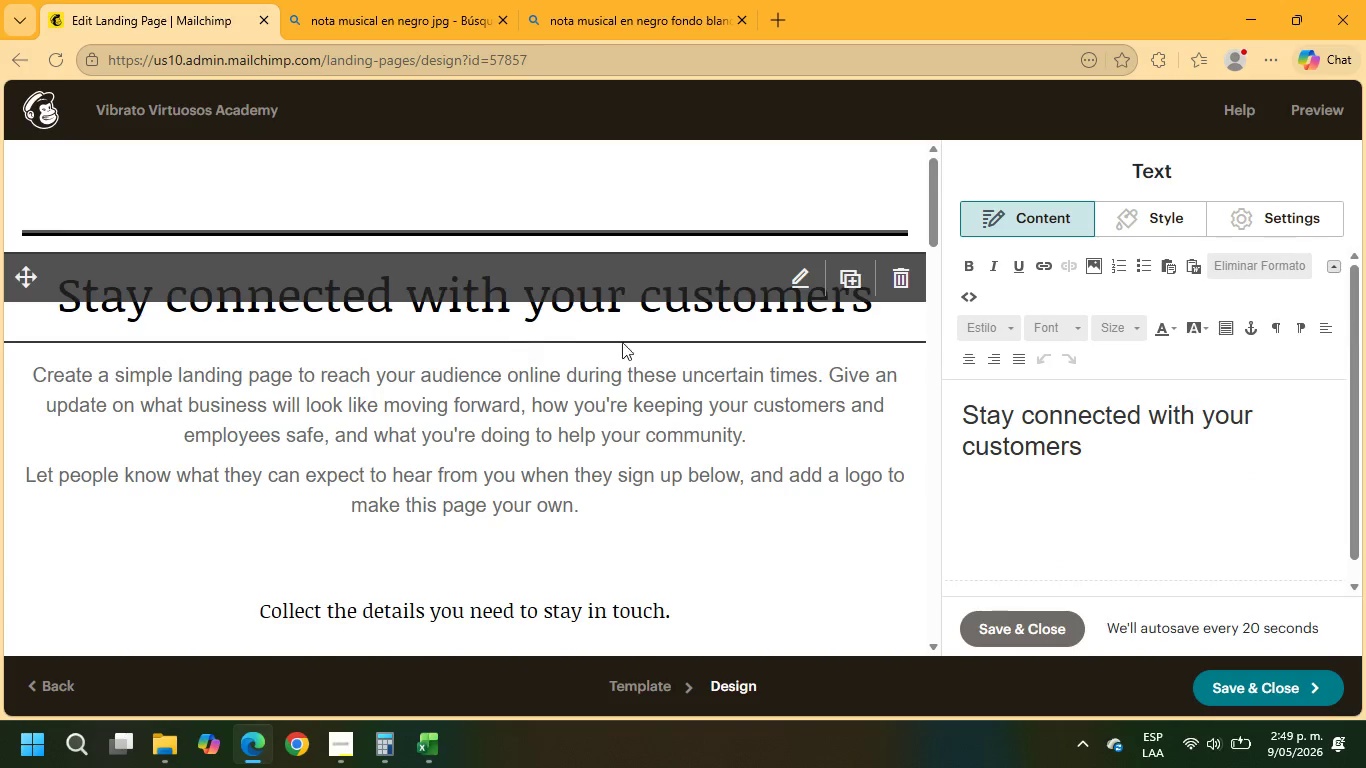 
left_click_drag(start_coordinate=[1089, 448], to_coordinate=[954, 424])
 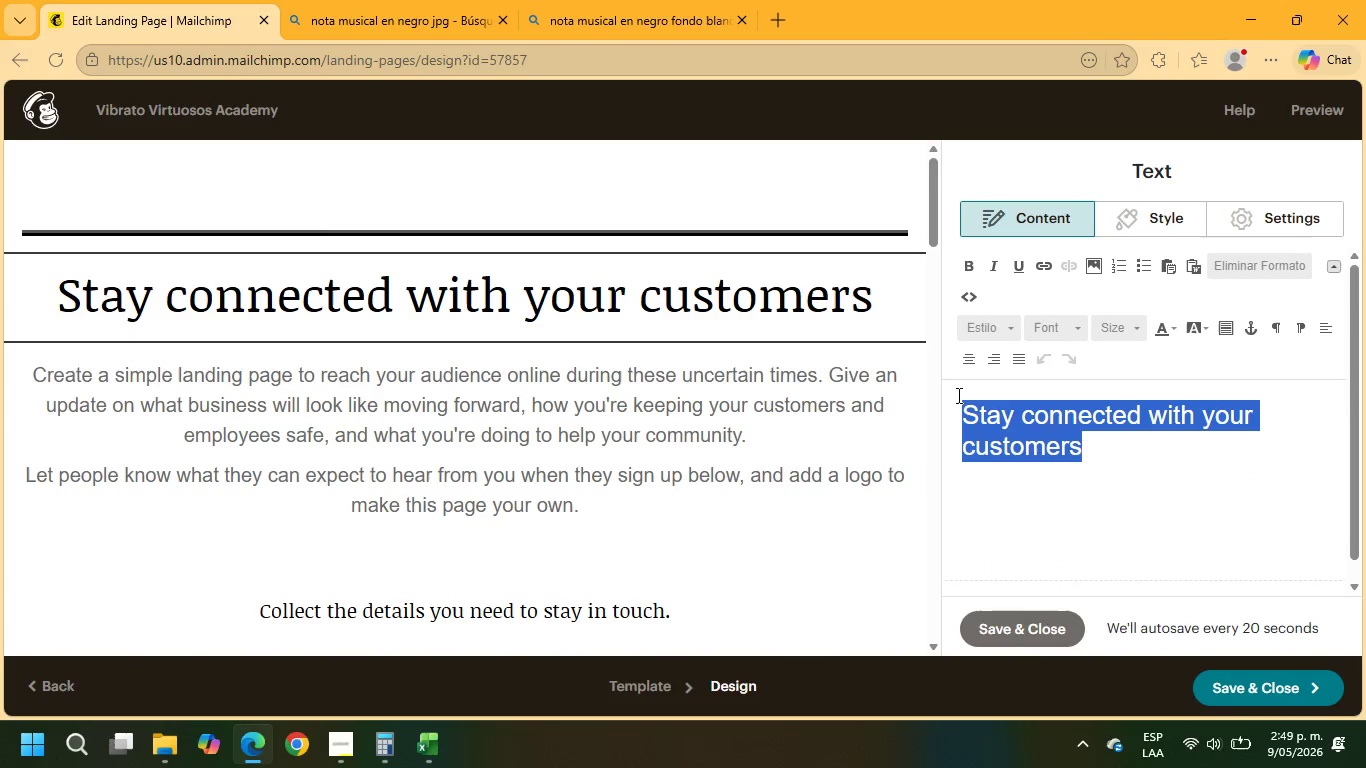 
type(Virtuoso)
key(Backspace)
key(Backspace)
key(Backspace)
key(Backspace)
key(Backspace)
key(Backspace)
type(brato Vib)
key(Backspace)
type(rtuosos Academy)
 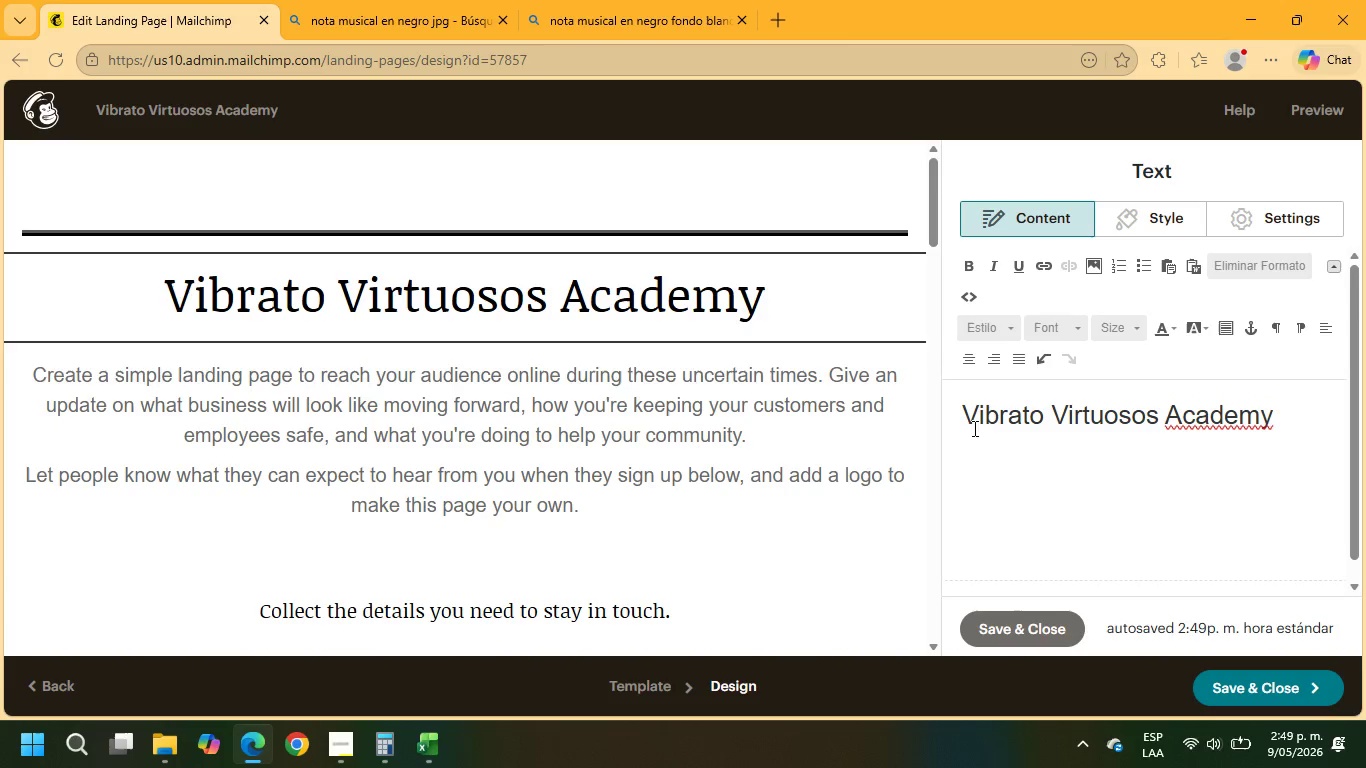 
wait(5.16)
 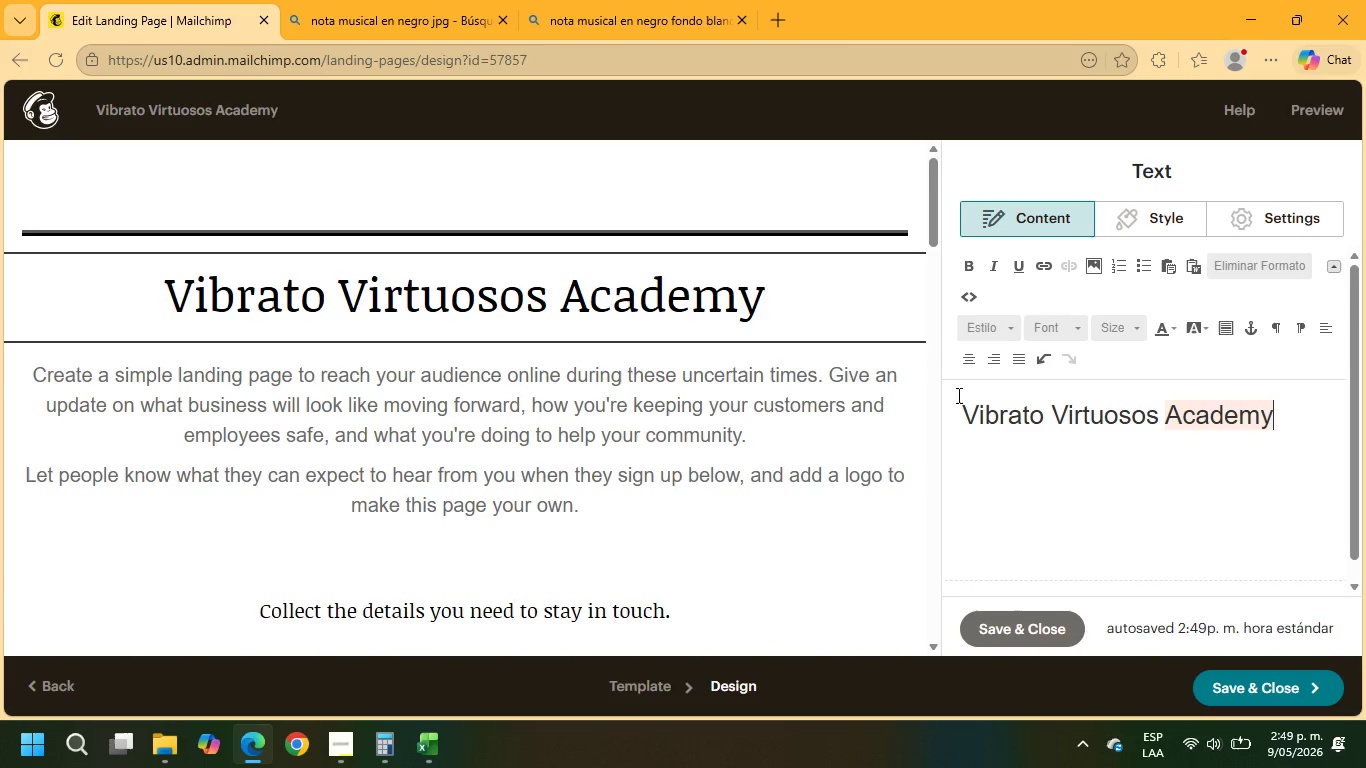 
left_click([1030, 617])
 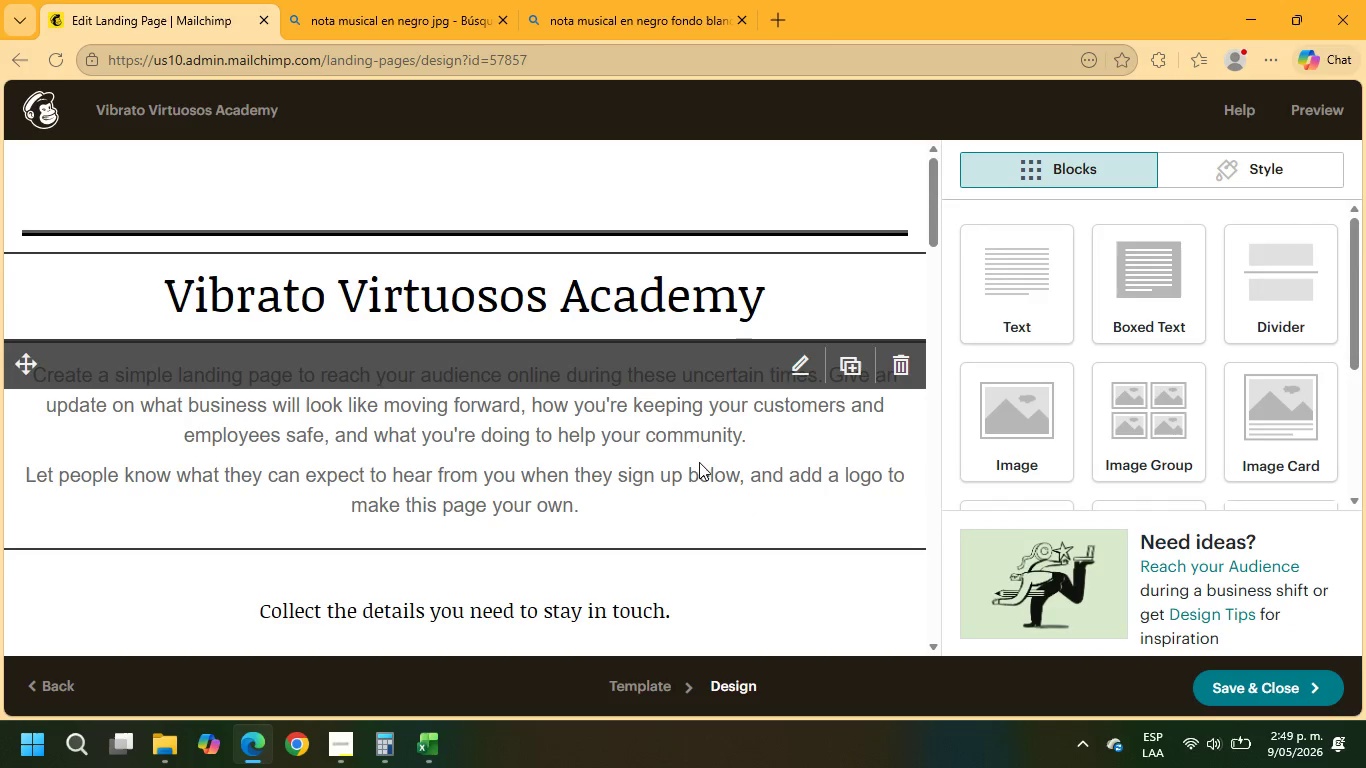 
left_click([678, 447])
 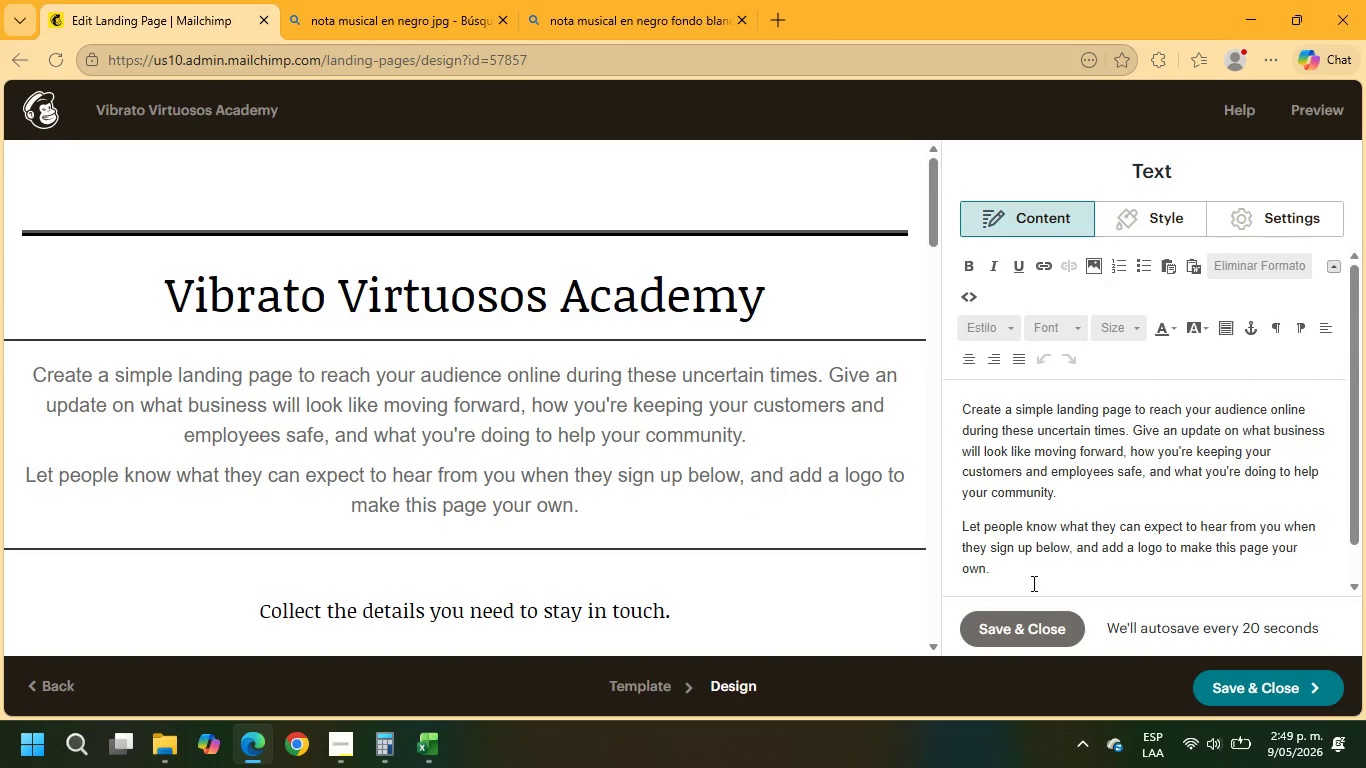 
left_click_drag(start_coordinate=[1018, 575], to_coordinate=[937, 414])
 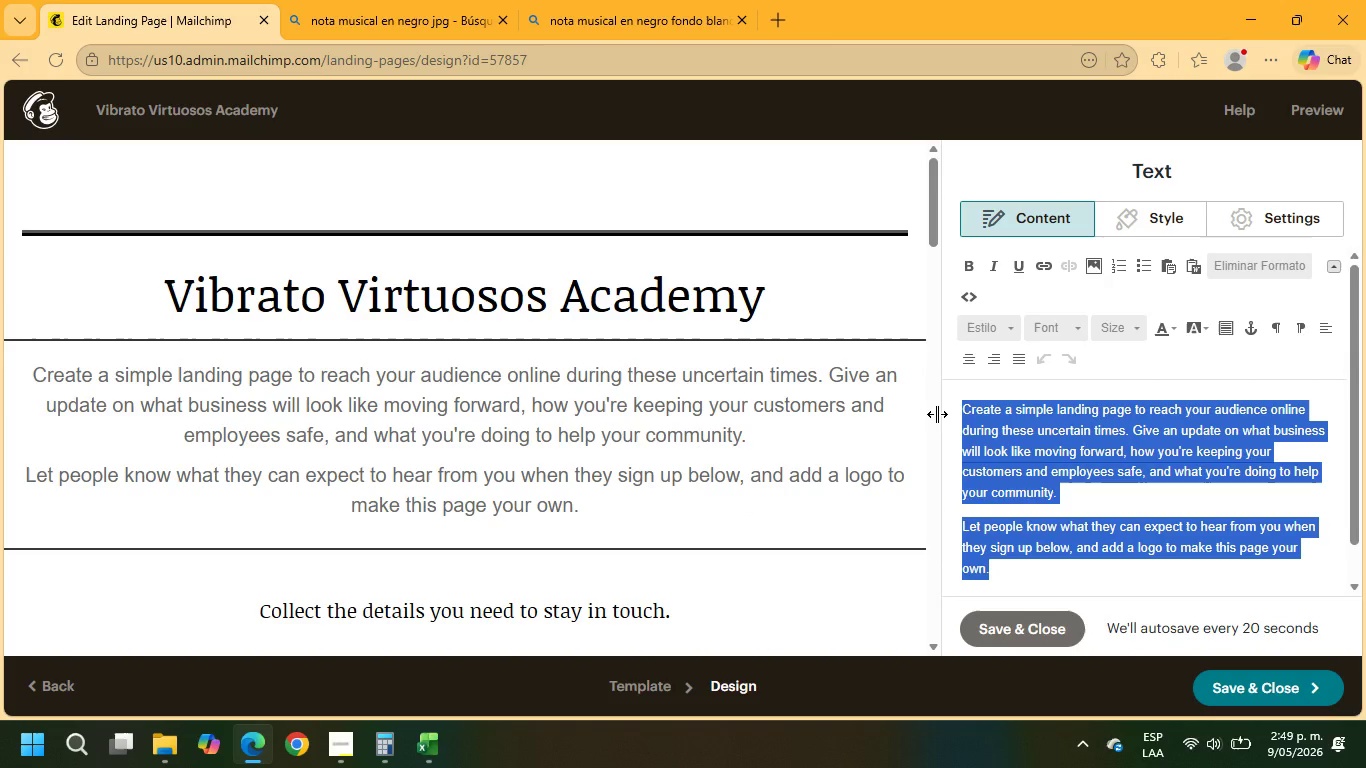 
type(Guest artir)
key(Backspace)
key(Backspace)
key(Backspace)
key(Backspace)
key(Backspace)
type(Artist Masterclasess)
key(Backspace)
key(Backspace)
key(Backspace)
type(ses ^ Music Education Partnerhips)
 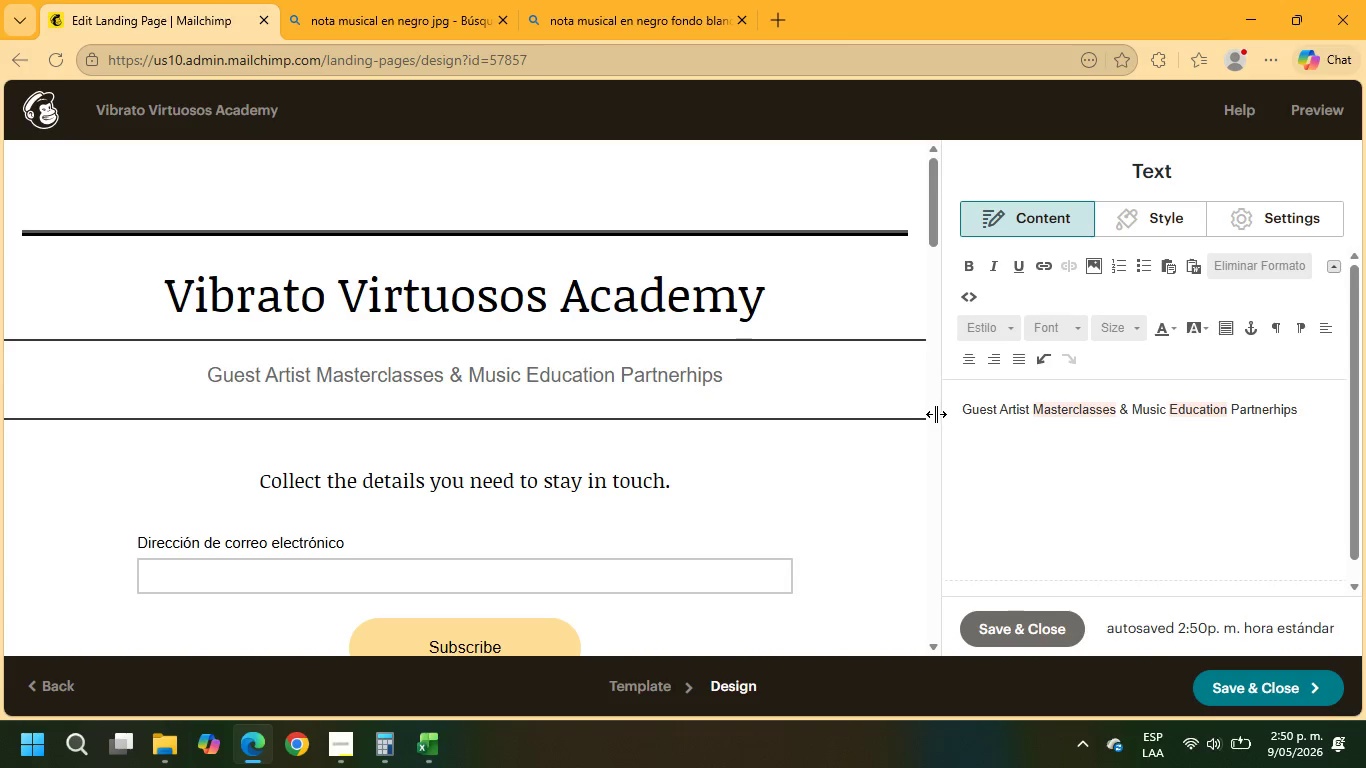 
left_click([734, 381])
 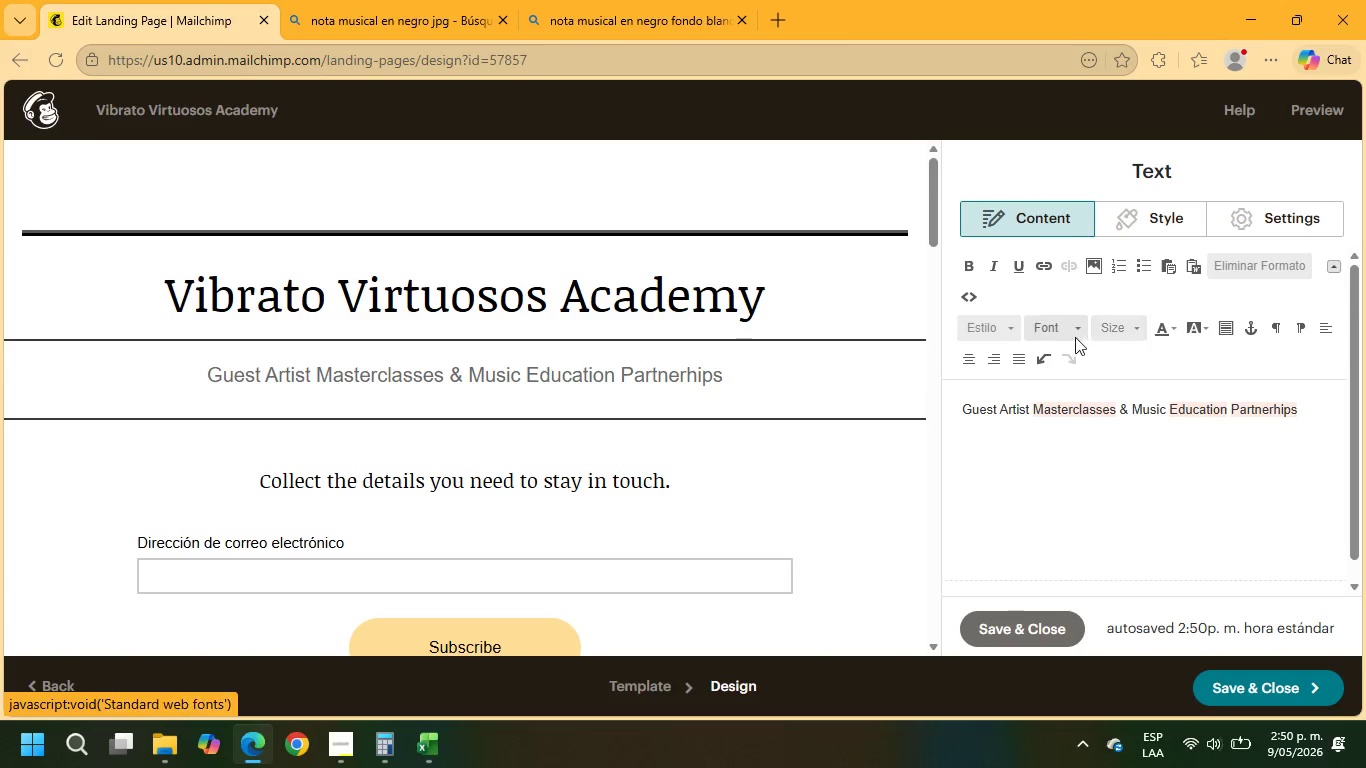 
left_click([1170, 329])
 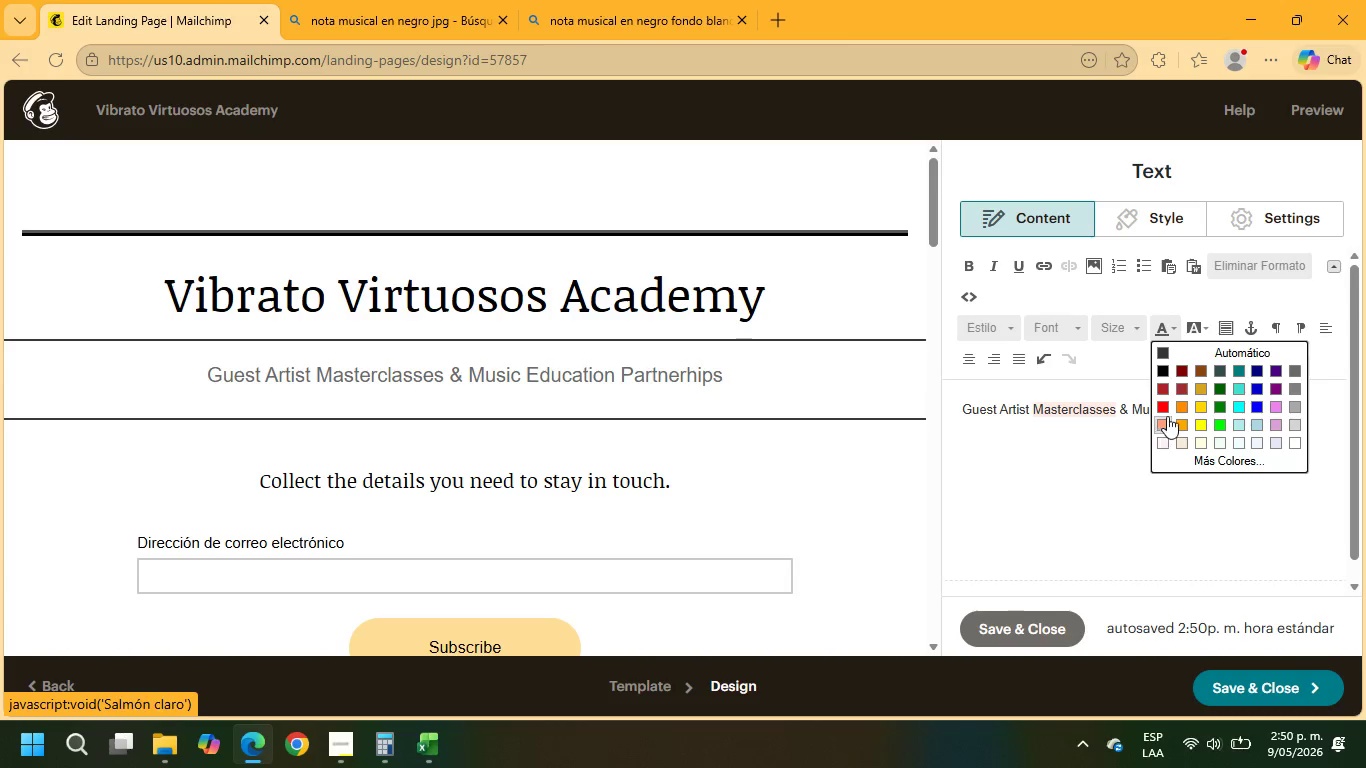 
left_click([1164, 372])
 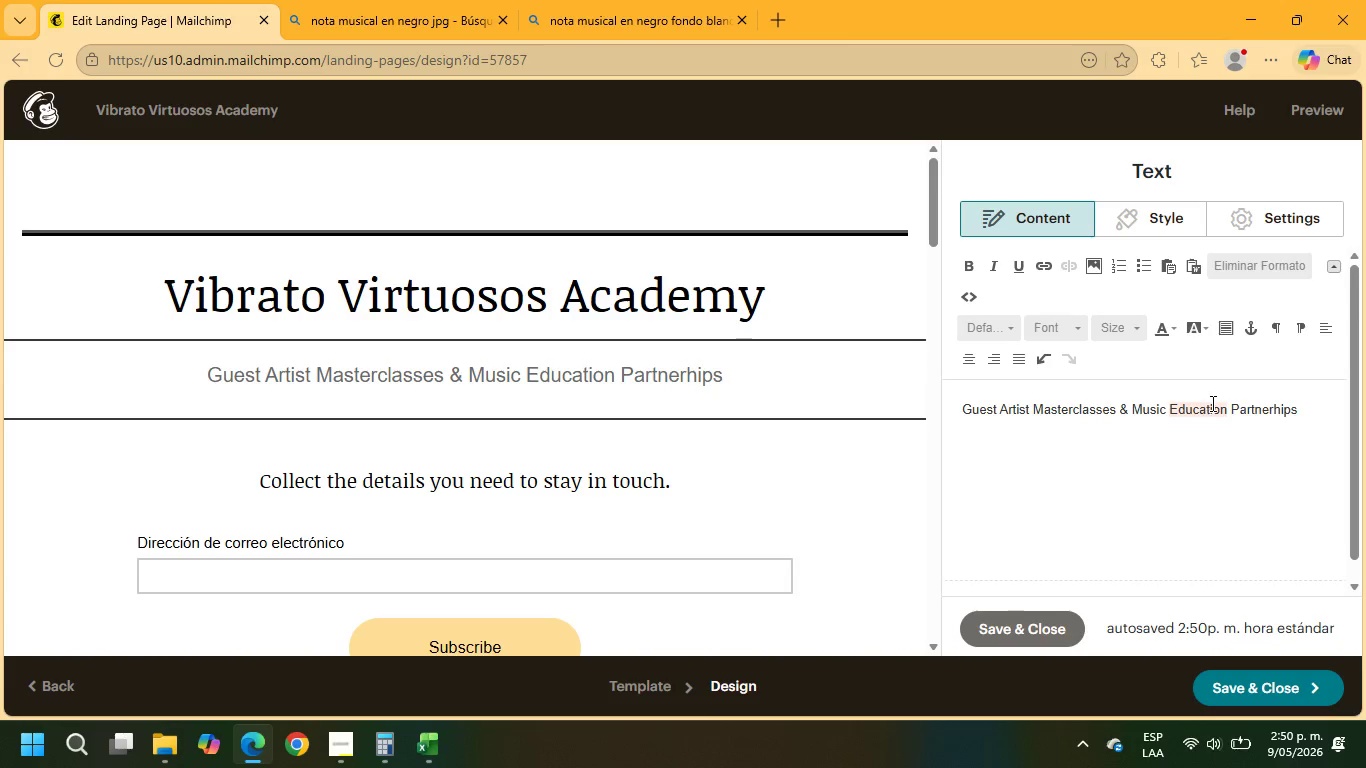 
left_click_drag(start_coordinate=[1307, 412], to_coordinate=[937, 386])
 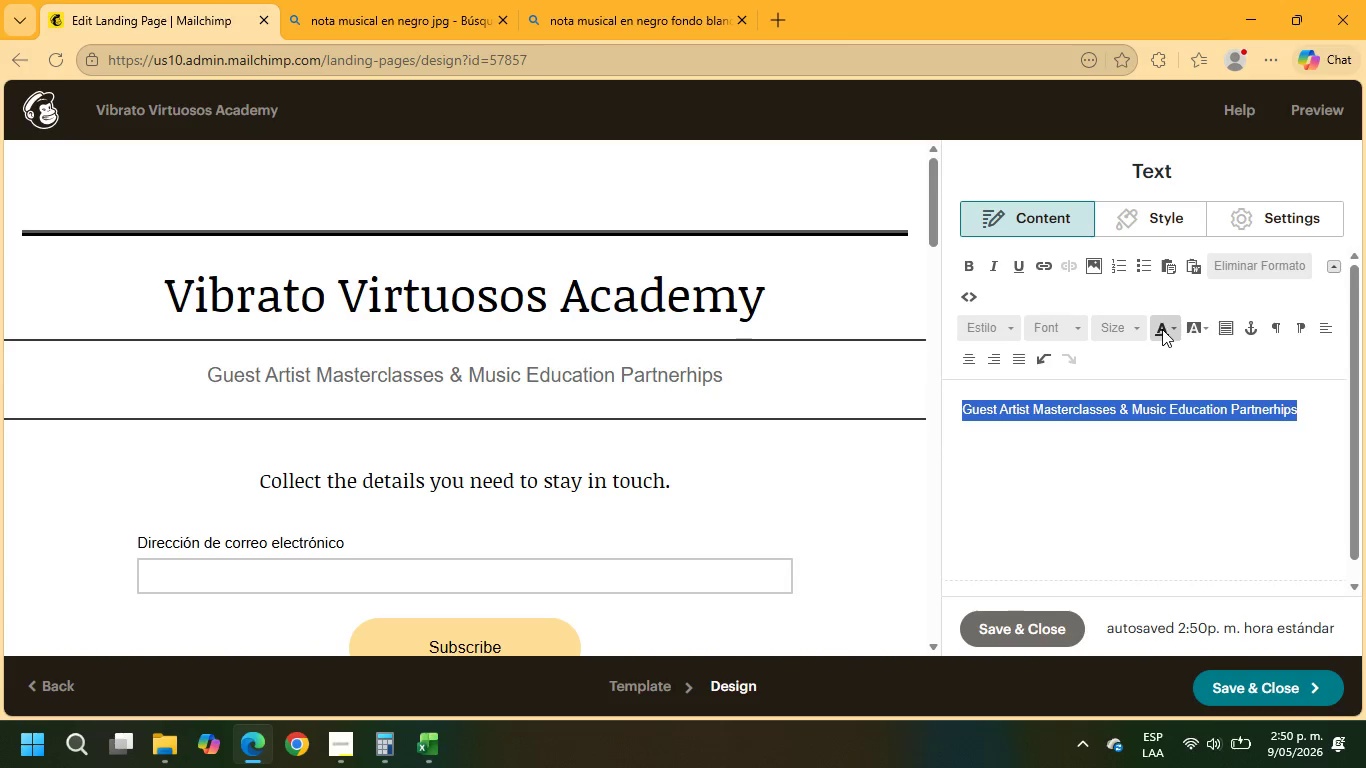 
left_click([1162, 329])
 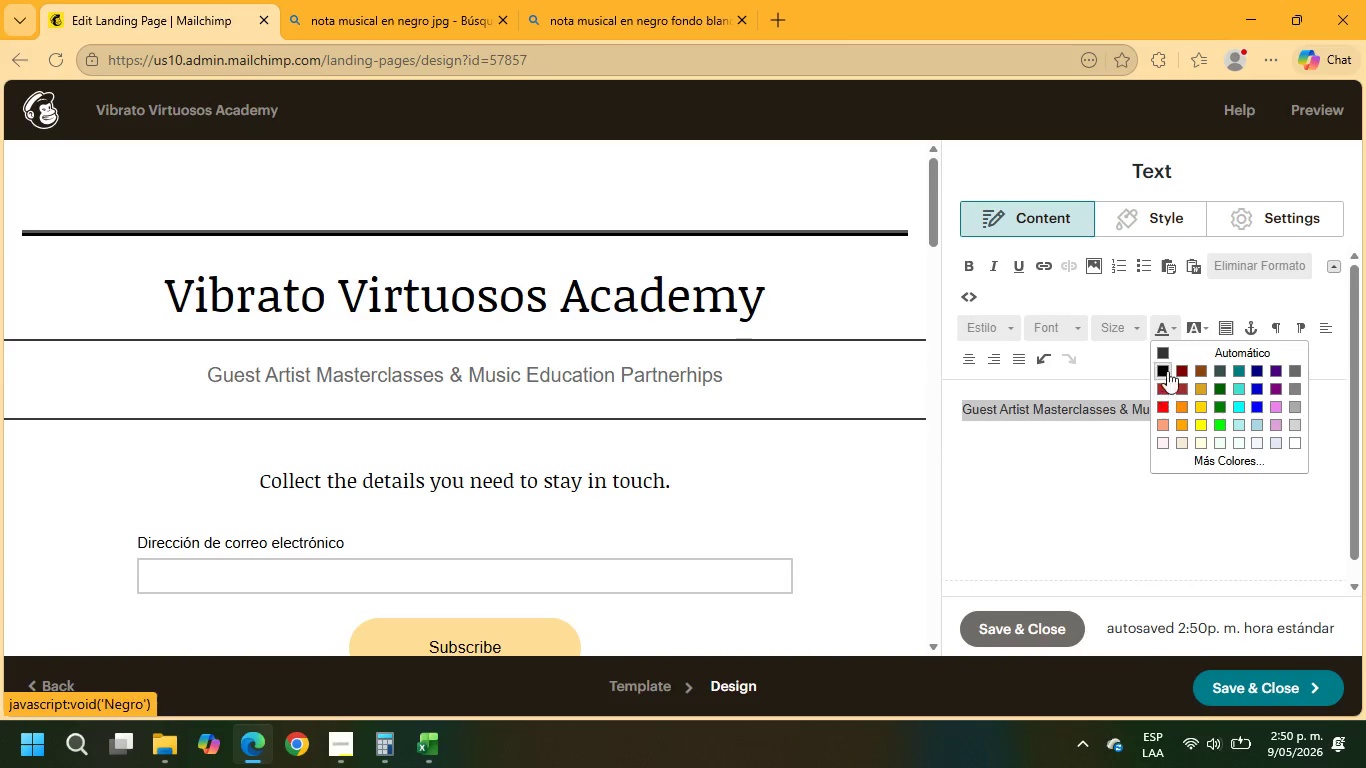 
left_click([1167, 368])
 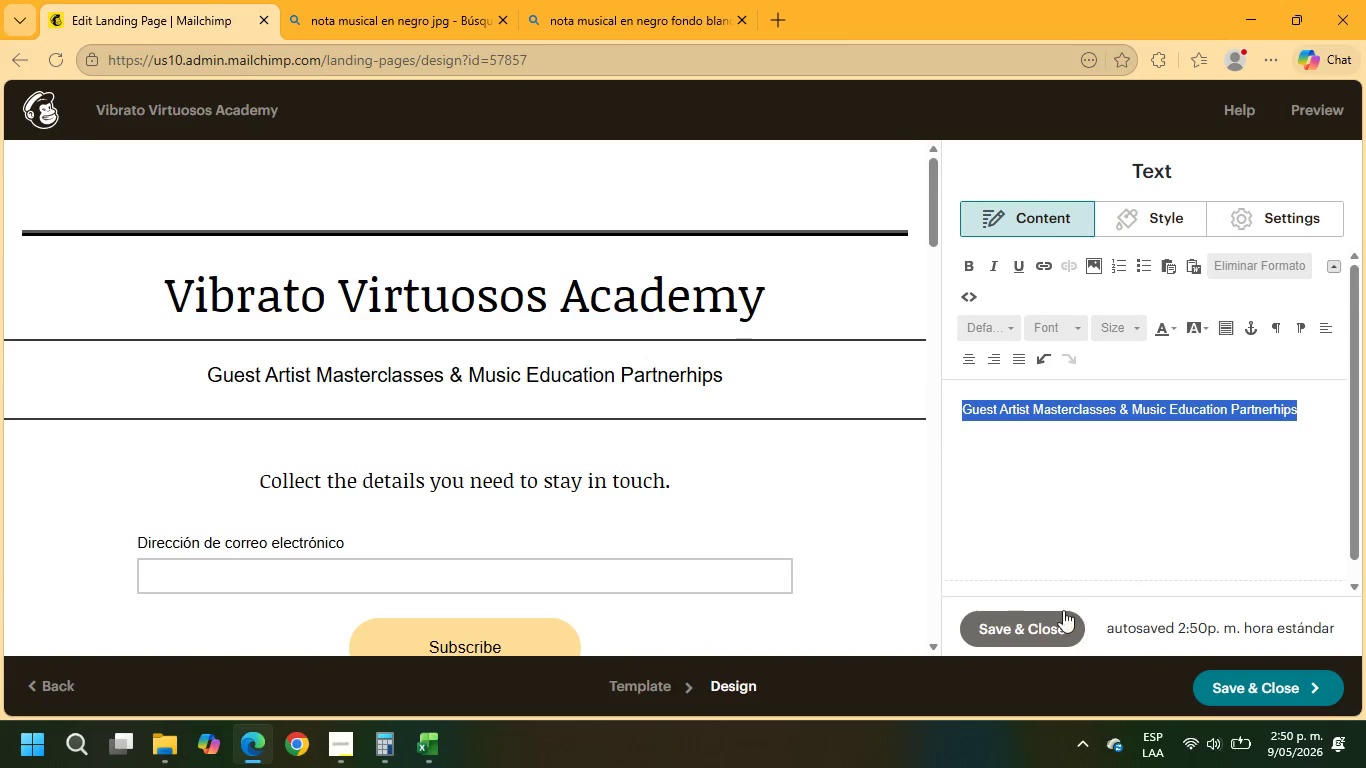 
left_click([1045, 622])
 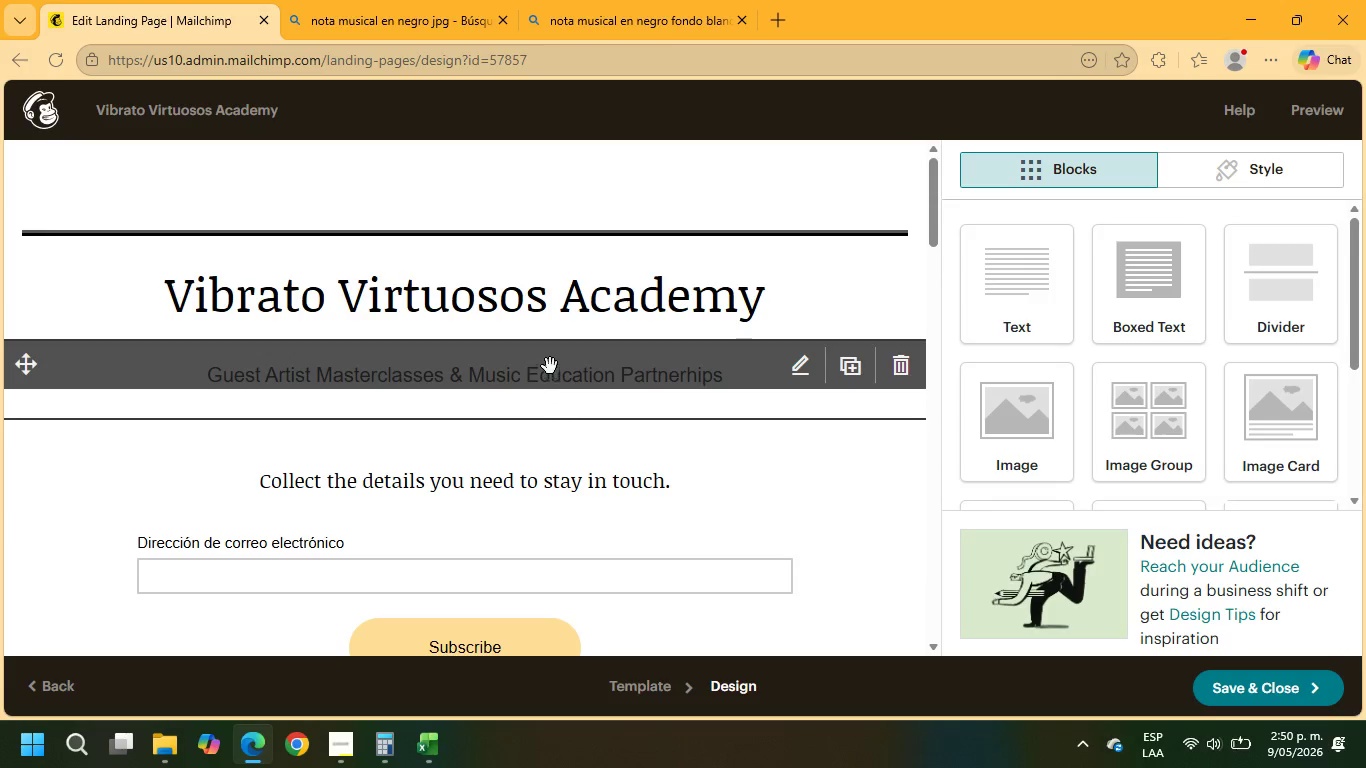 
left_click([548, 313])
 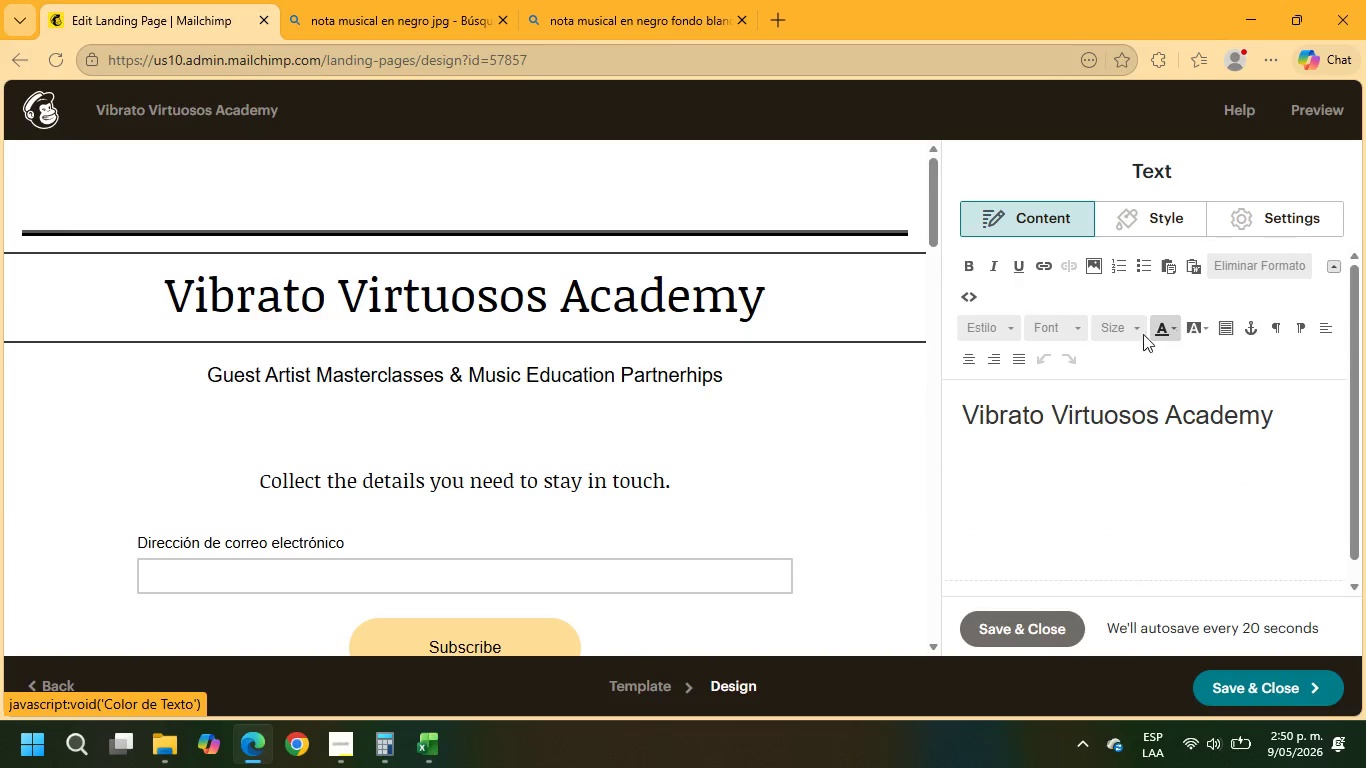 
left_click([1016, 273])
 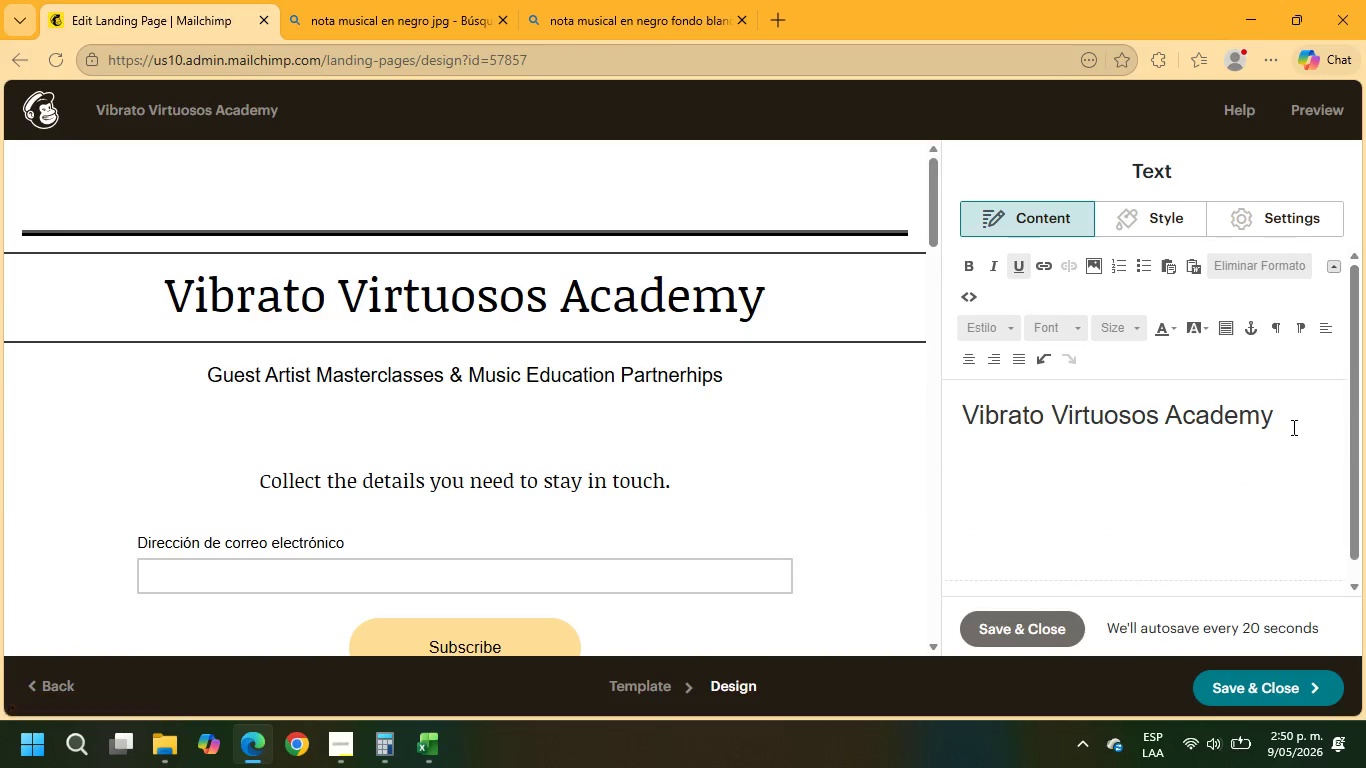 
left_click_drag(start_coordinate=[1291, 427], to_coordinate=[902, 388])
 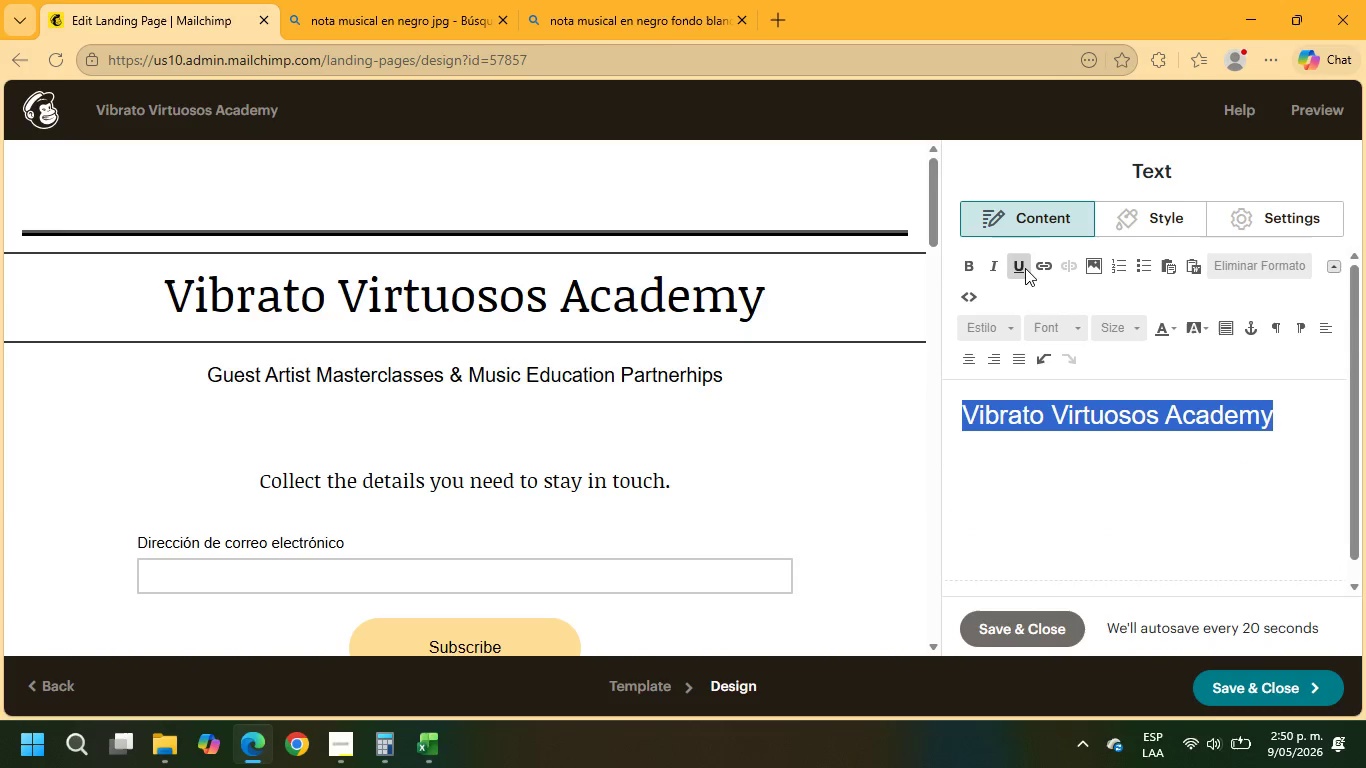 
left_click([1025, 268])
 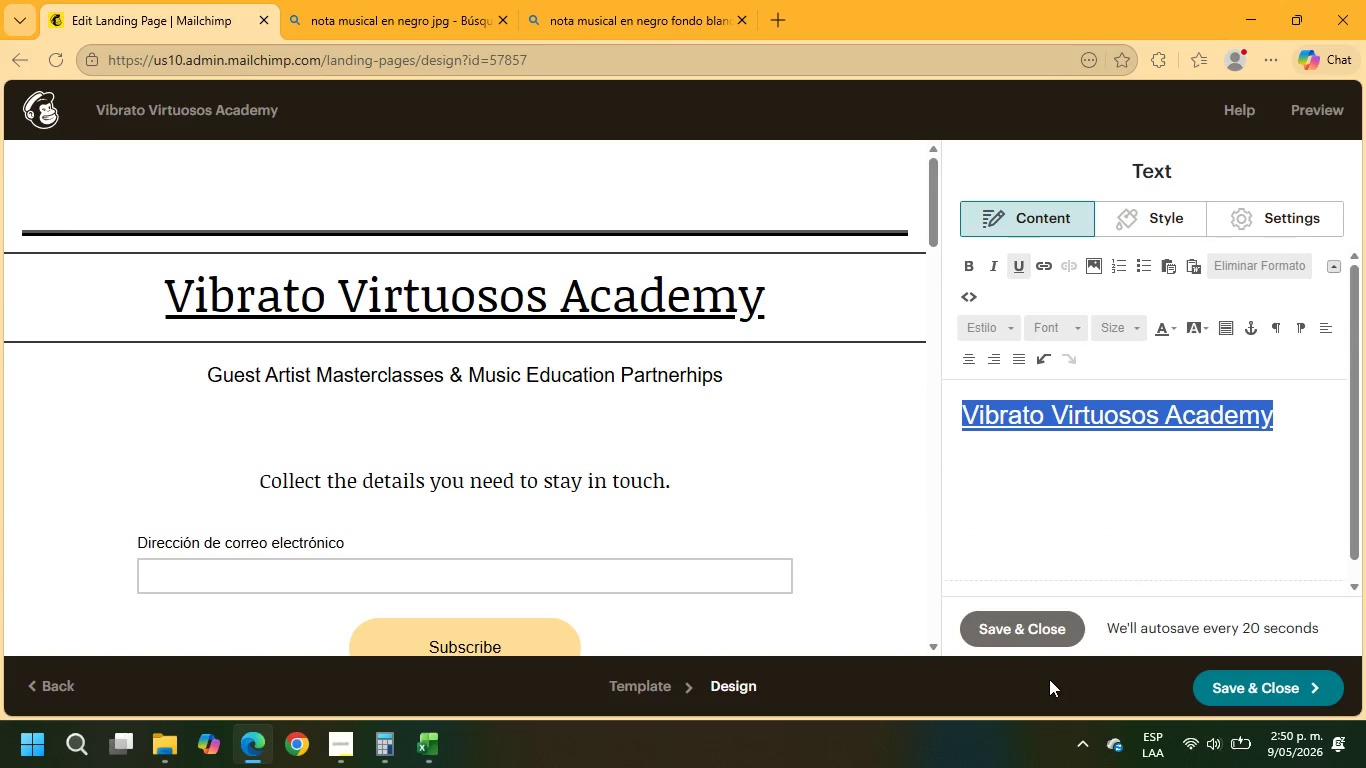 
left_click([1047, 626])
 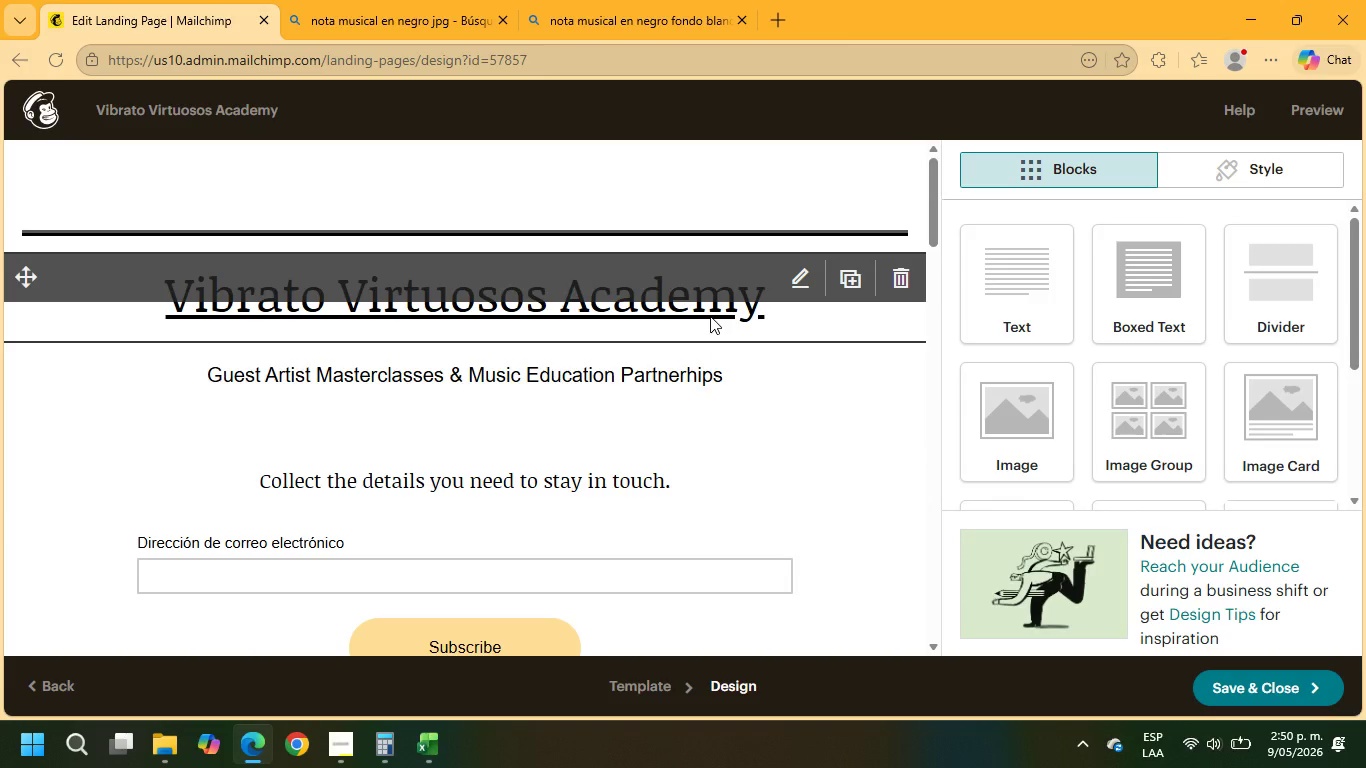 
wait(9.5)
 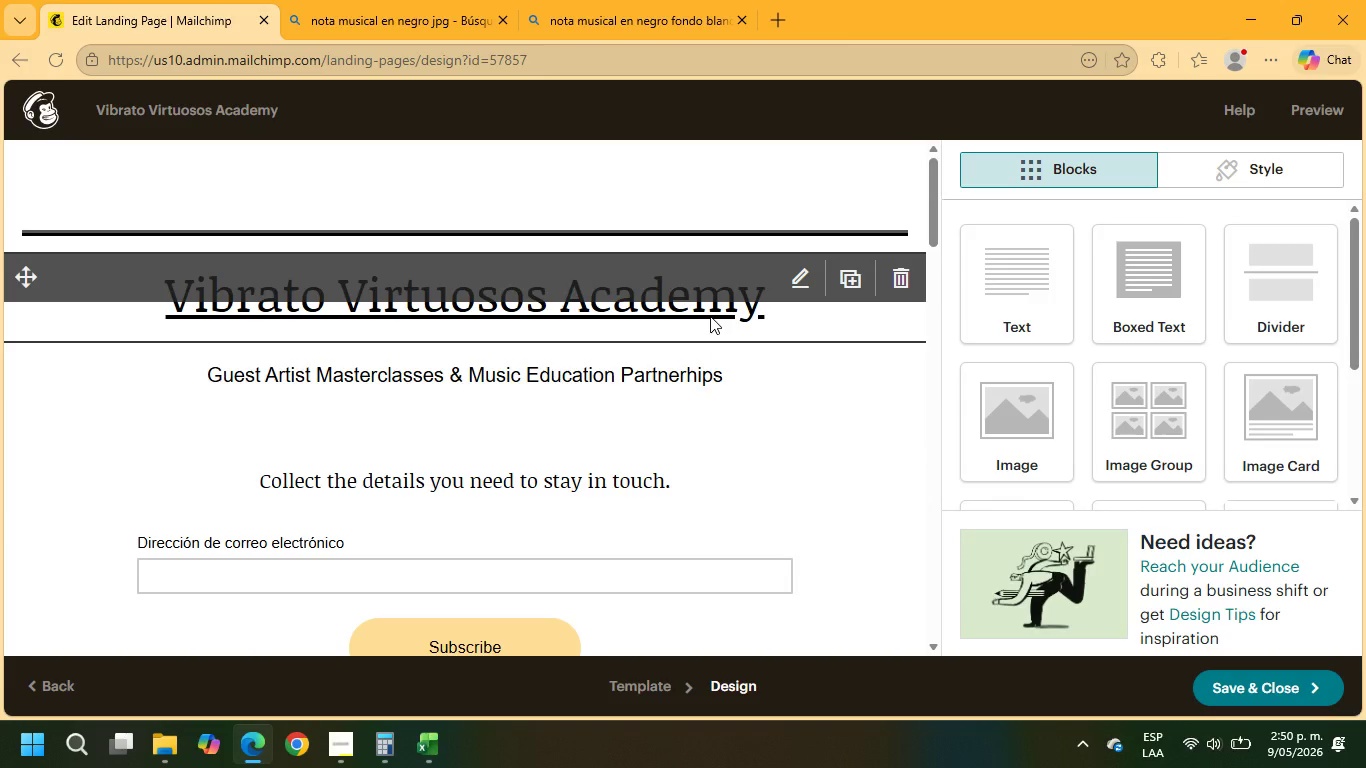 
scroll: coordinate [1334, 414], scroll_direction: down, amount: 2.0
 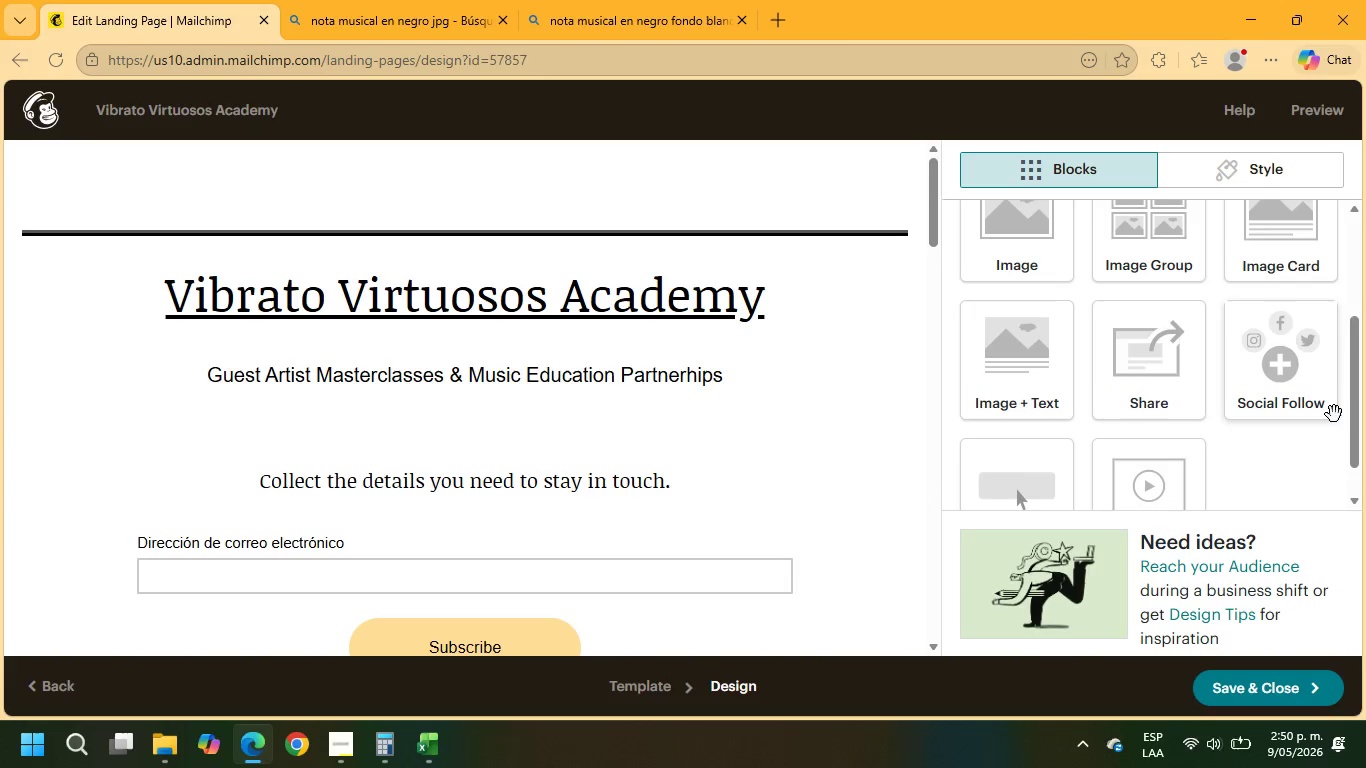 
scroll: coordinate [1333, 415], scroll_direction: up, amount: 1.0
 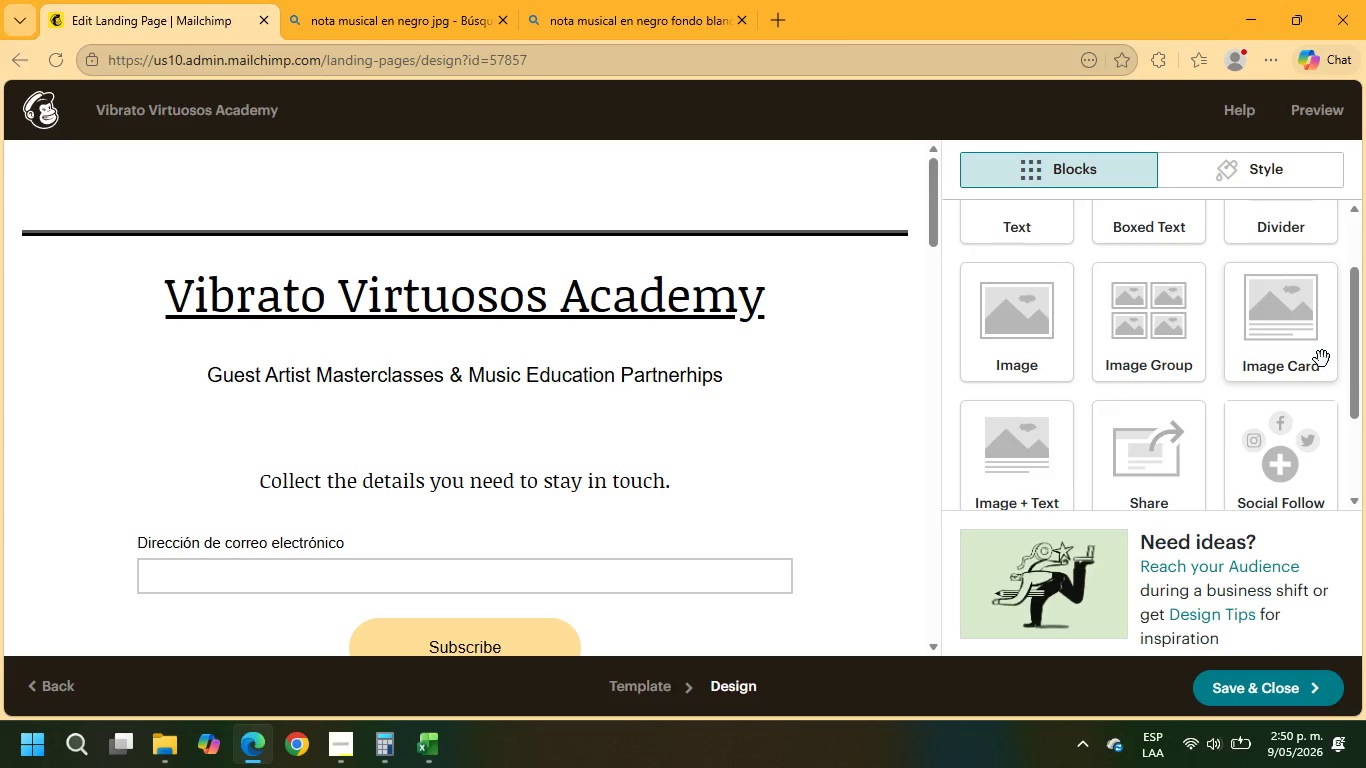 
left_click_drag(start_coordinate=[1311, 336], to_coordinate=[642, 431])
 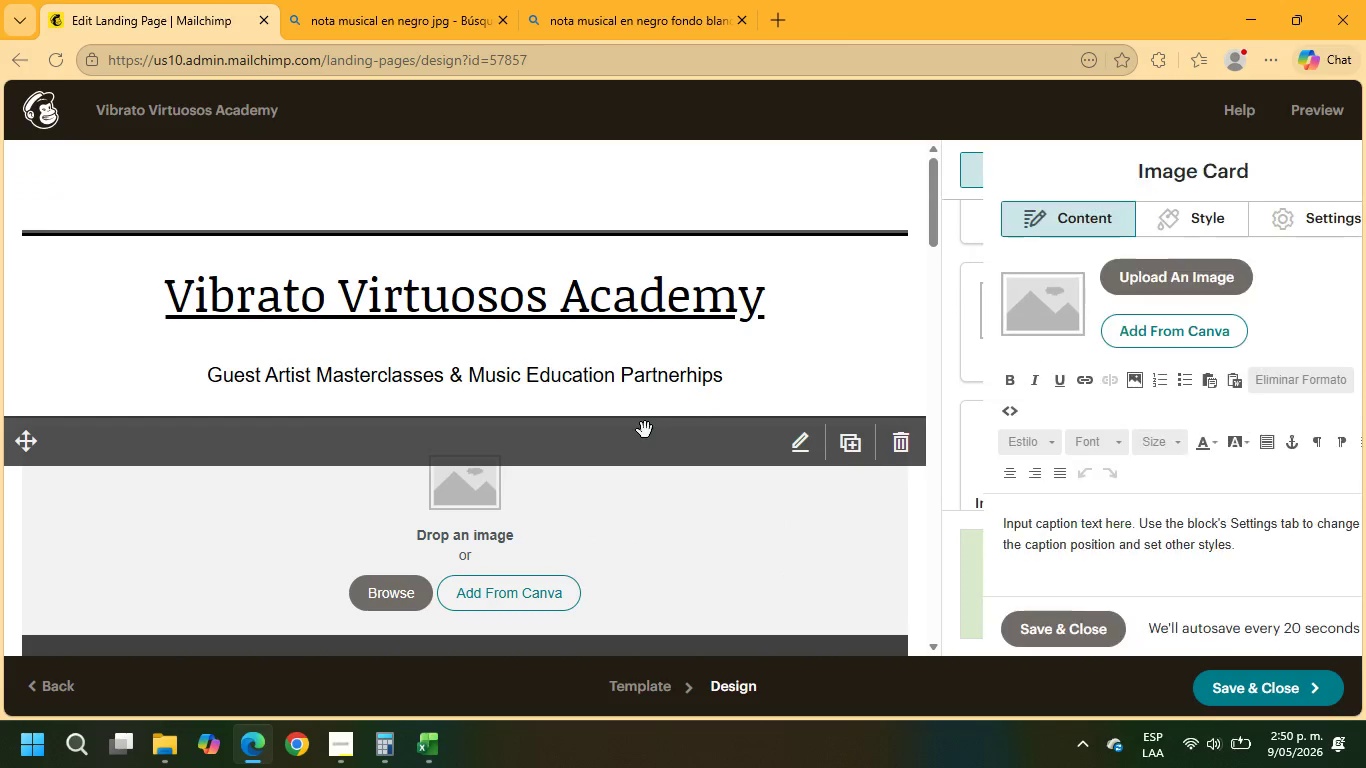 
scroll: coordinate [662, 413], scroll_direction: down, amount: 2.0
 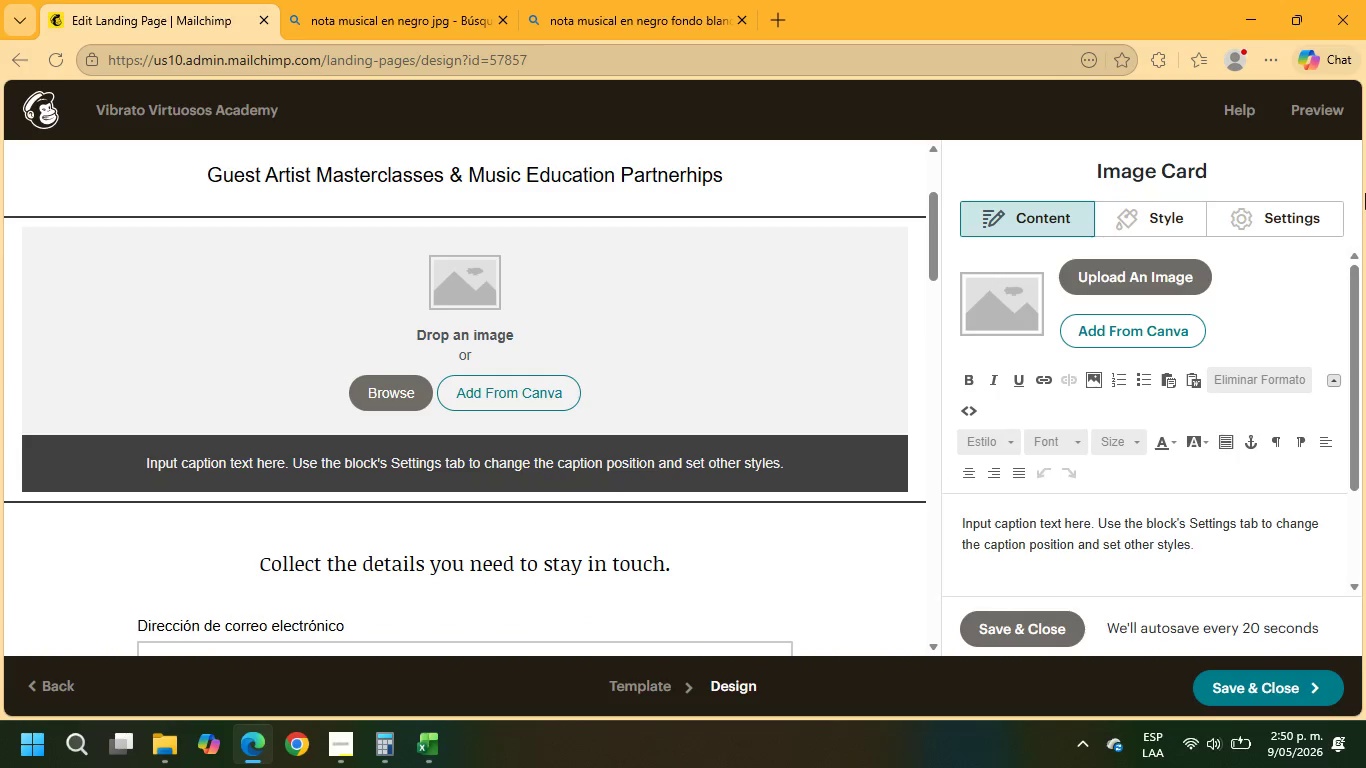 
left_click([649, 0])
 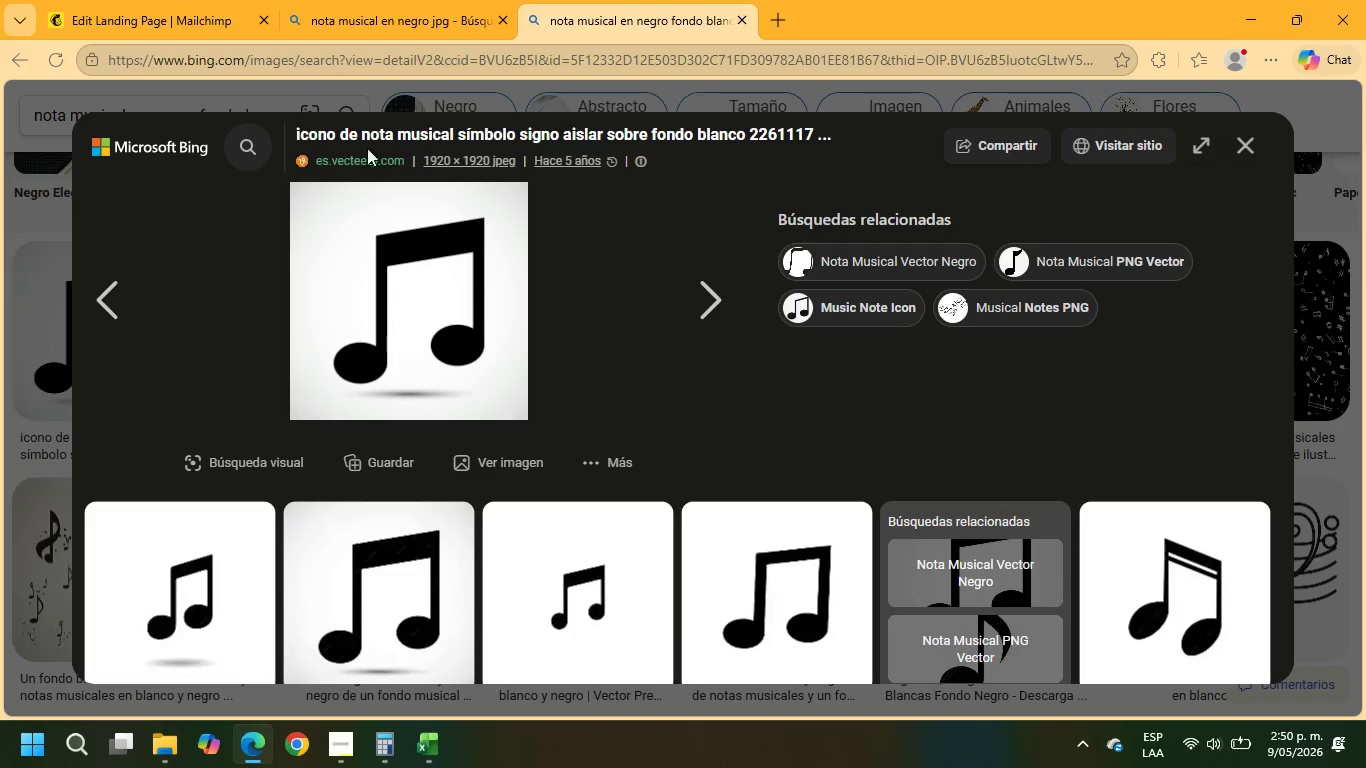 
left_click([364, 157])
 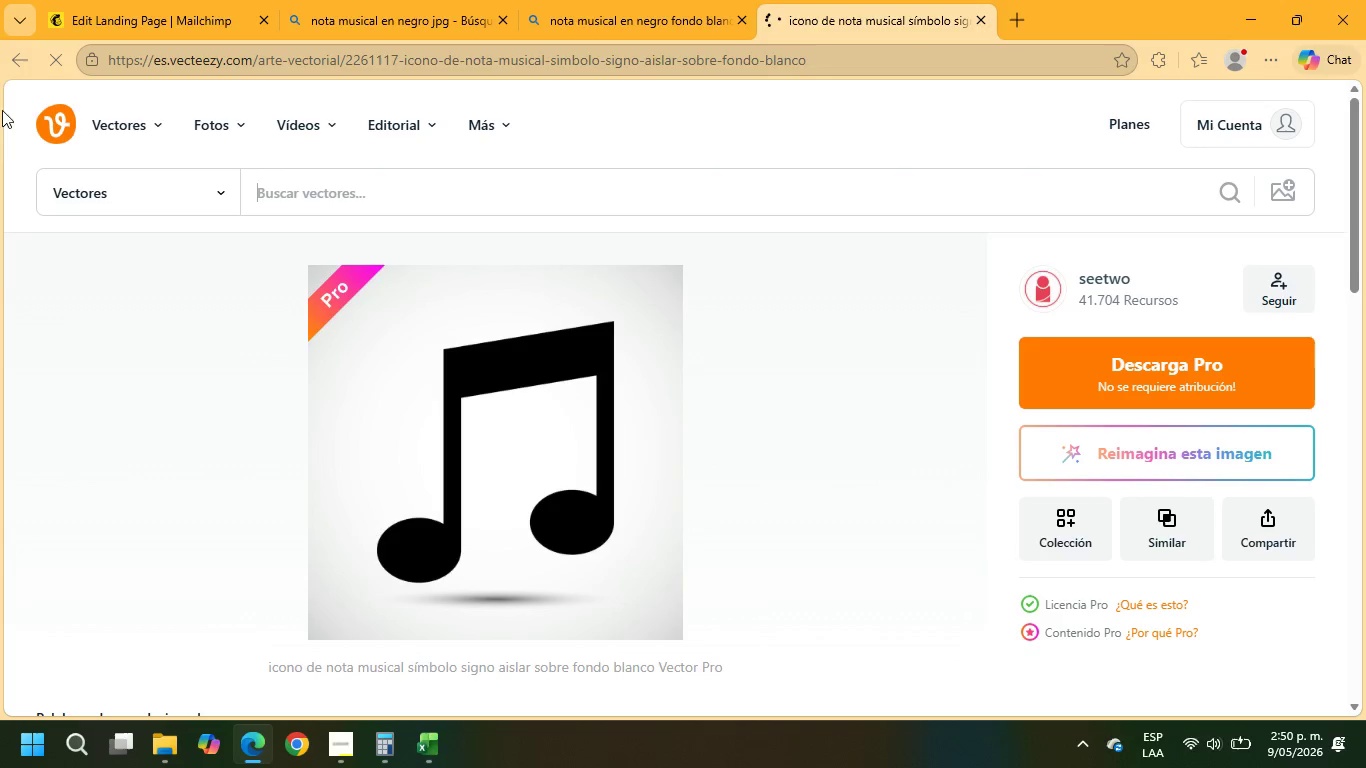 
left_click([281, 194])
 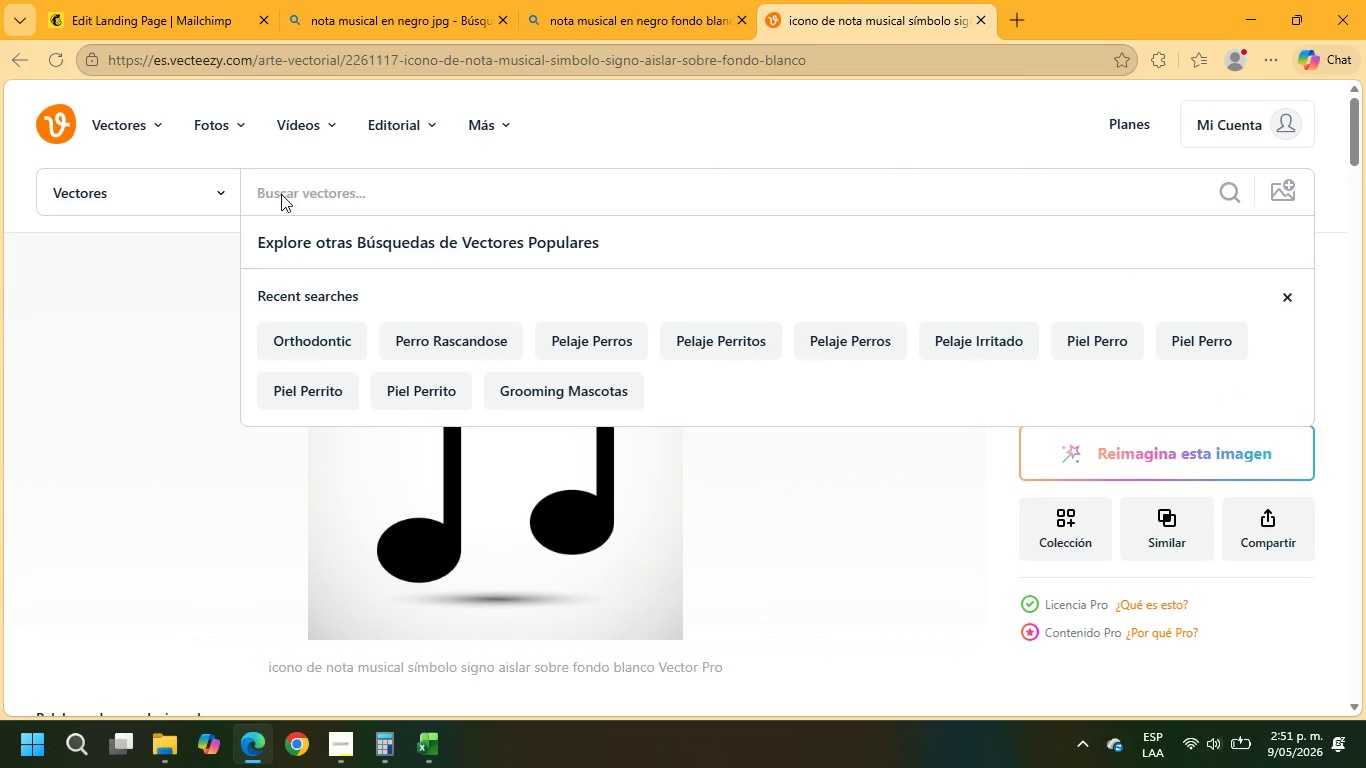 
type(violinista)
key(Backspace)
key(Backspace)
type(ta)
 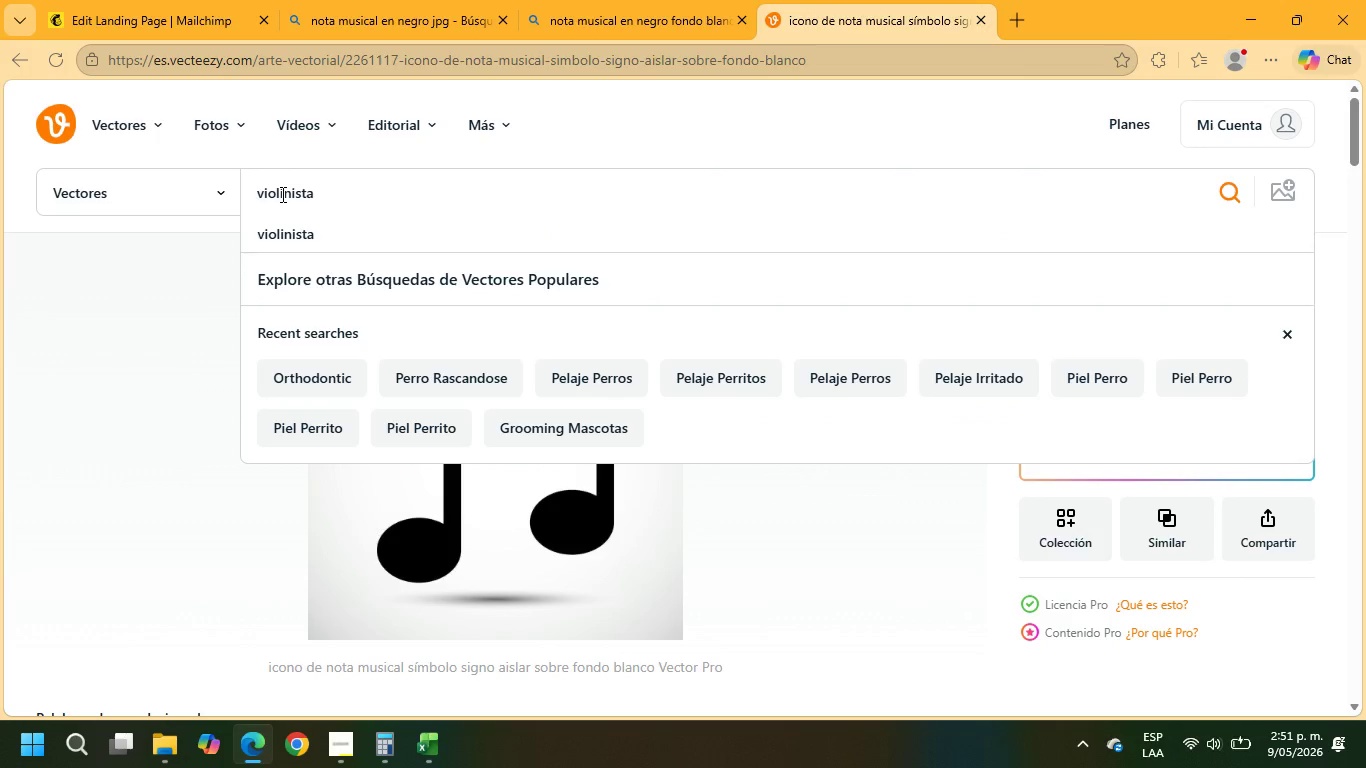 
key(Enter)
 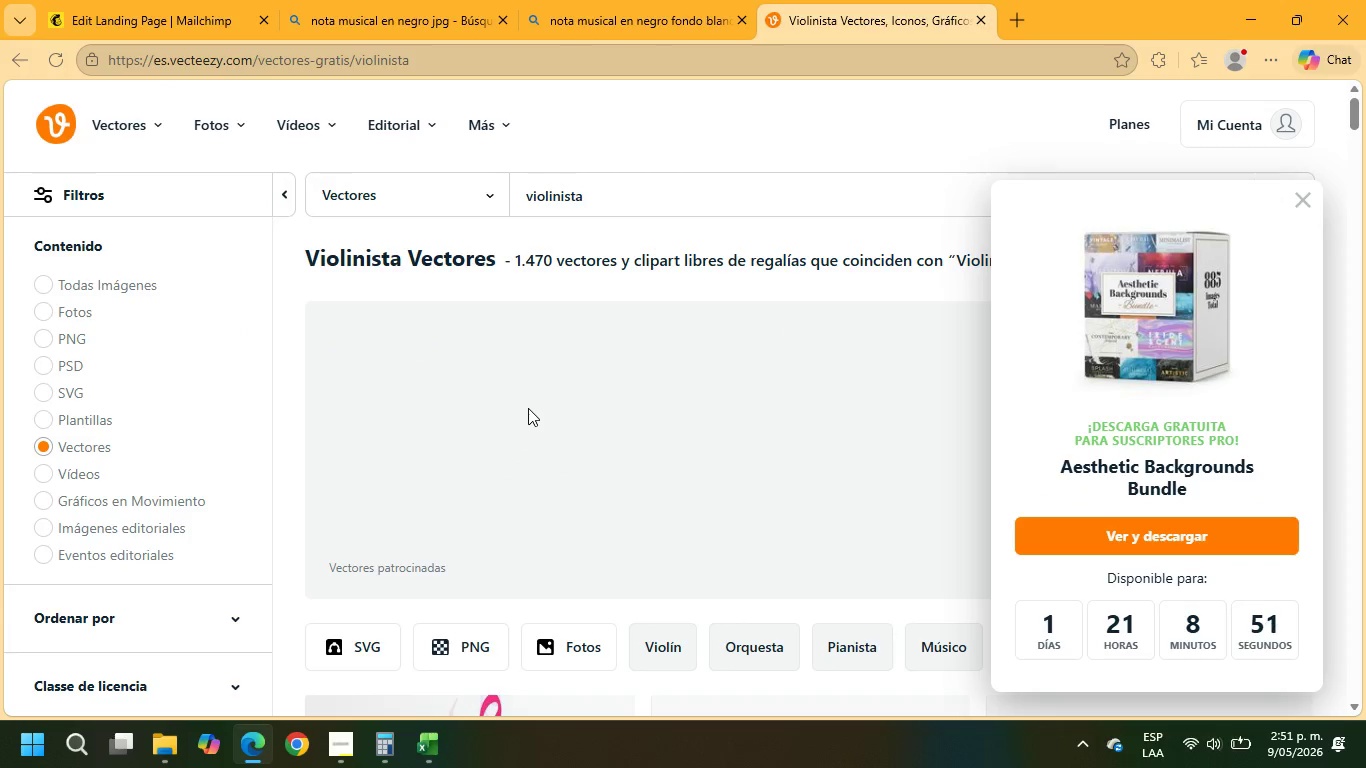 
left_click([1304, 205])
 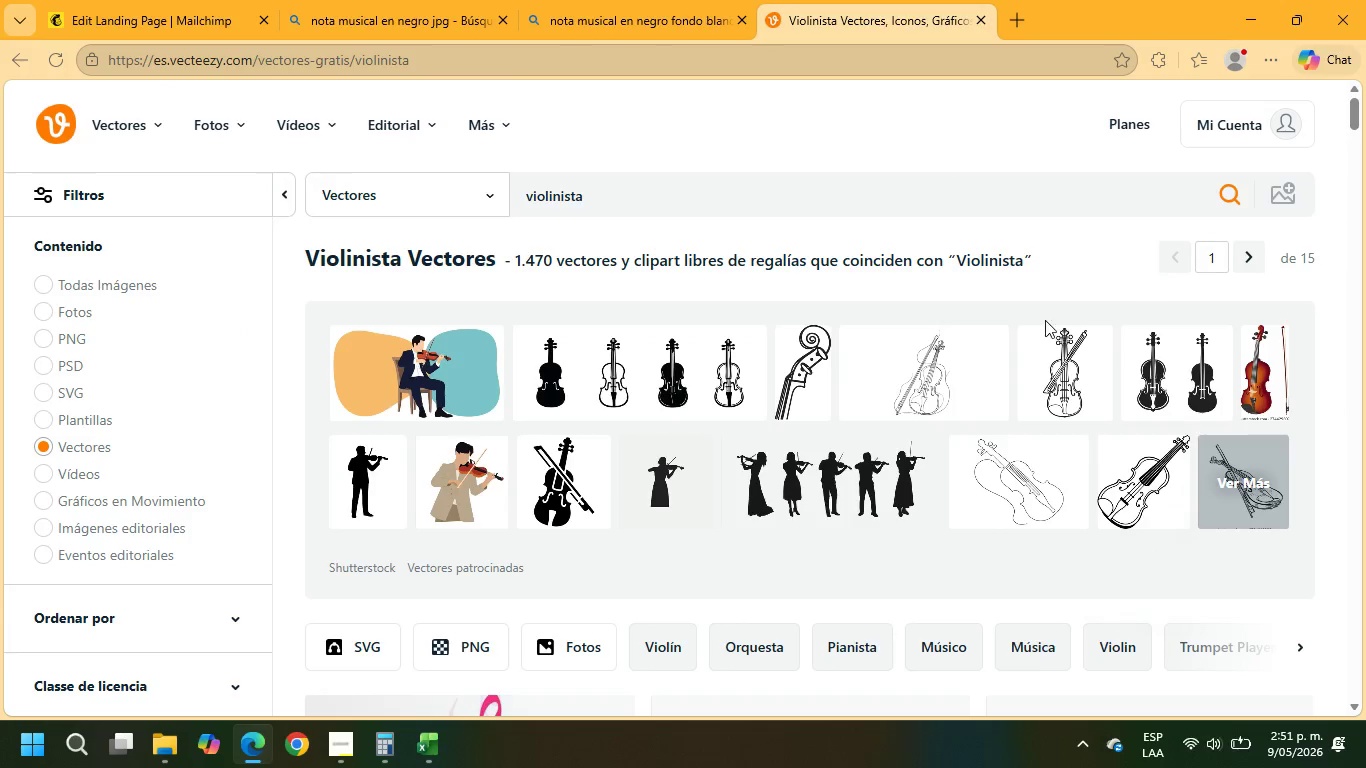 
scroll: coordinate [928, 381], scroll_direction: down, amount: 14.0
 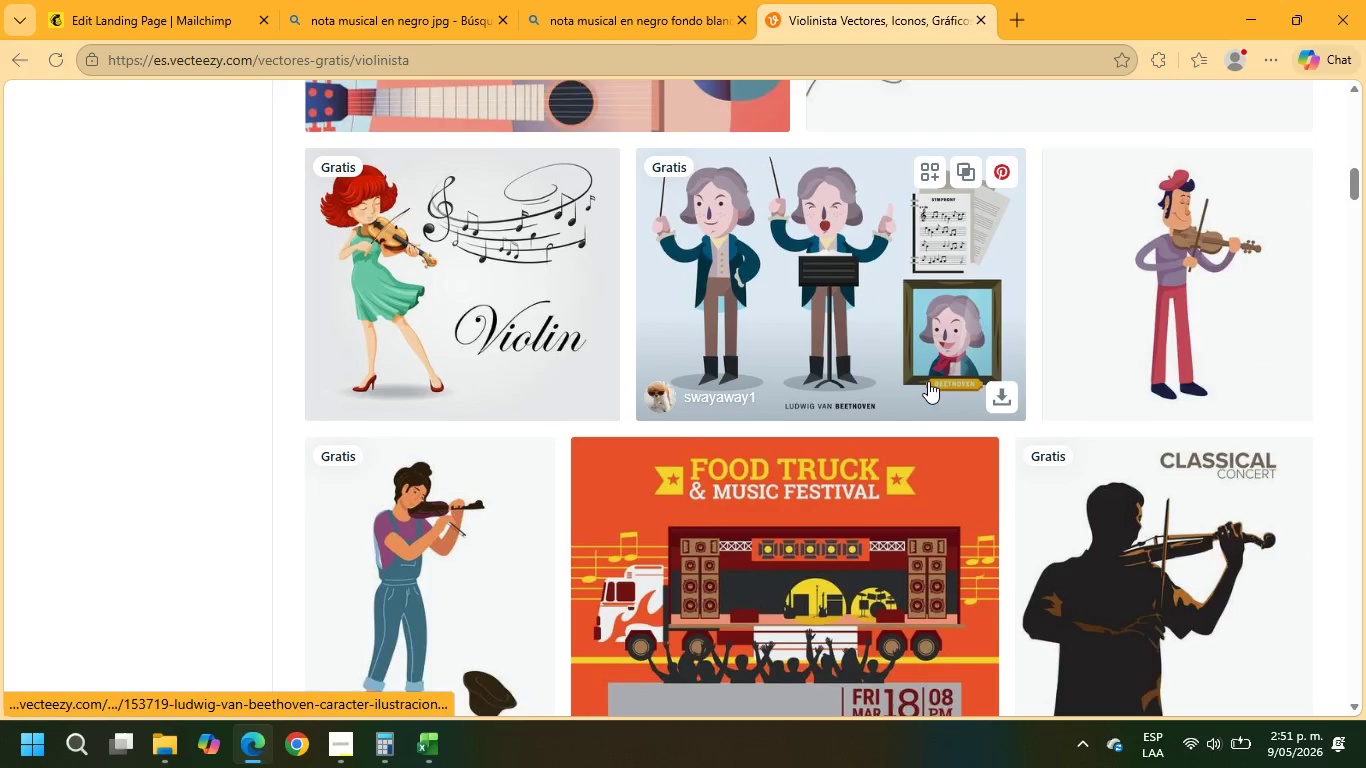 
scroll: coordinate [916, 373], scroll_direction: up, amount: 15.0
 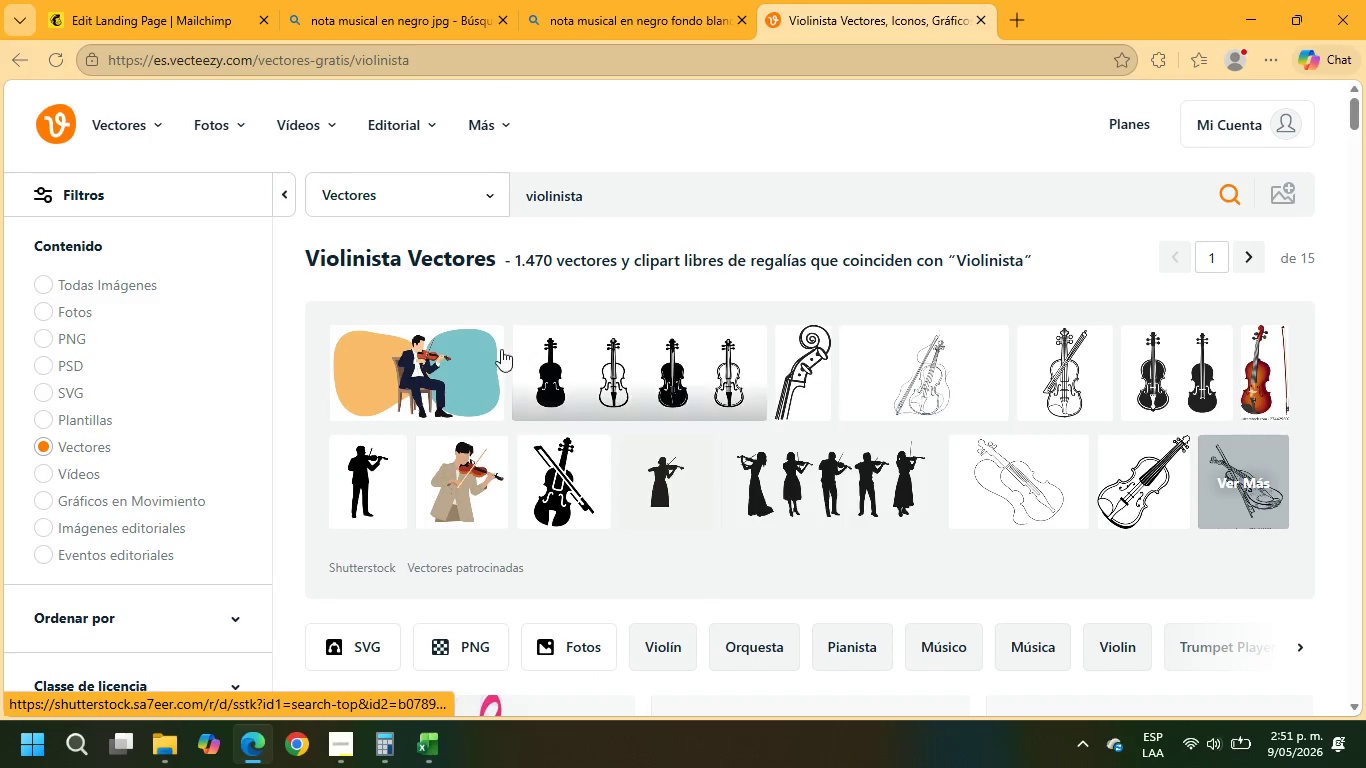 
left_click([401, 175])
 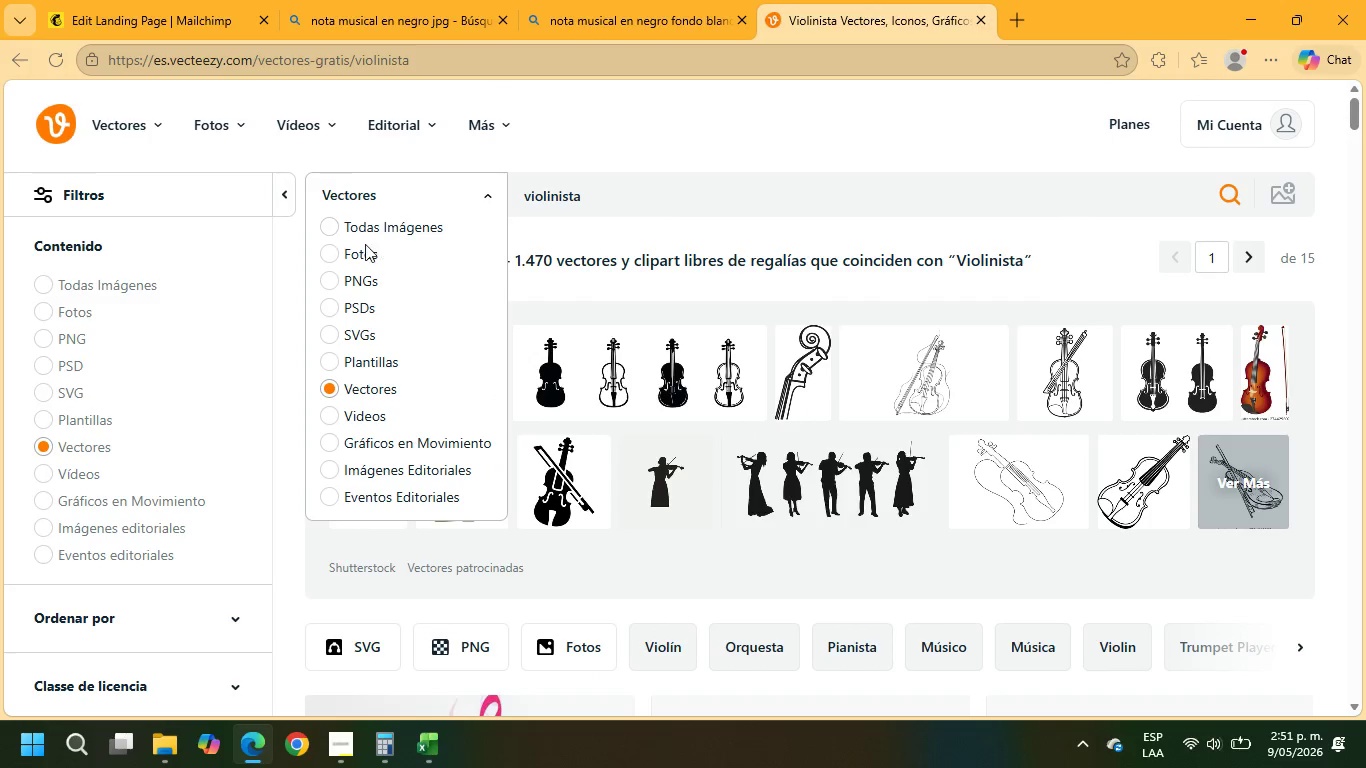 
left_click([336, 252])
 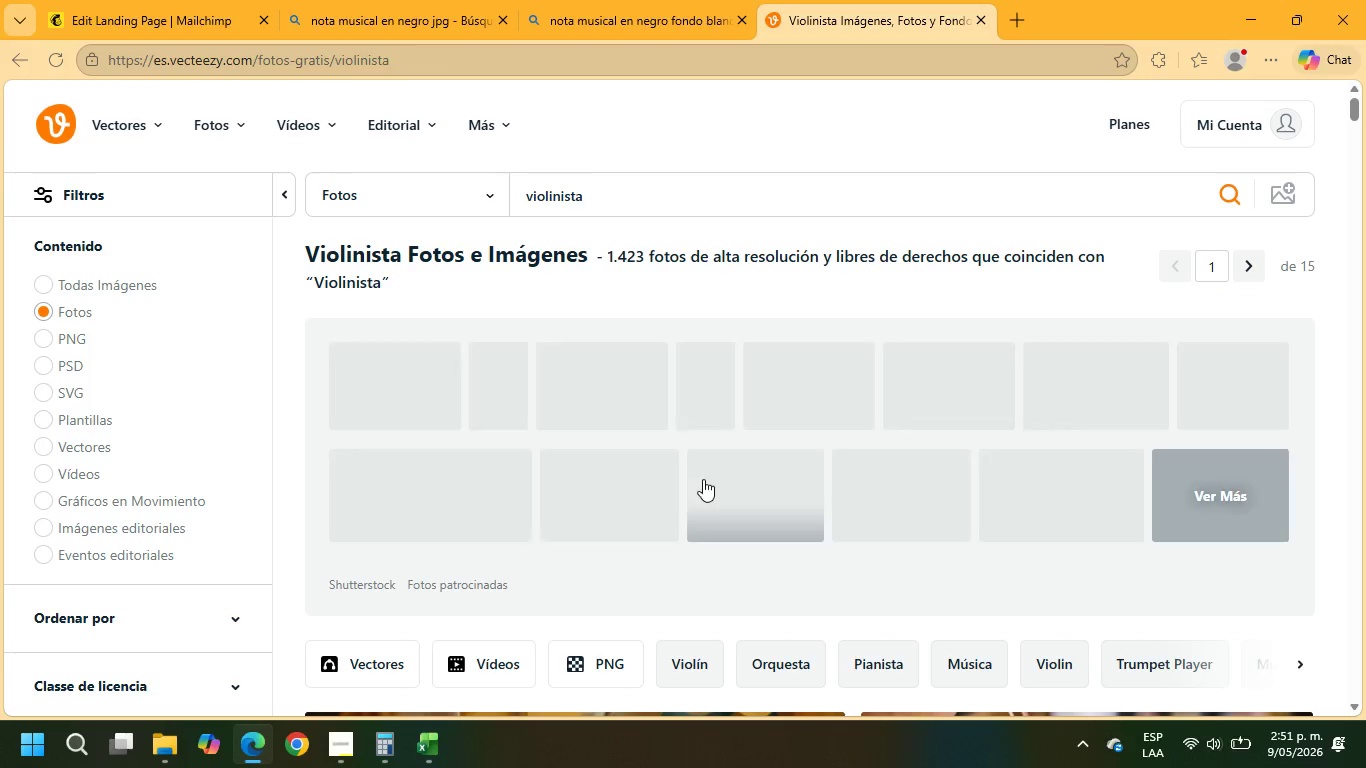 
scroll: coordinate [703, 479], scroll_direction: down, amount: 5.0
 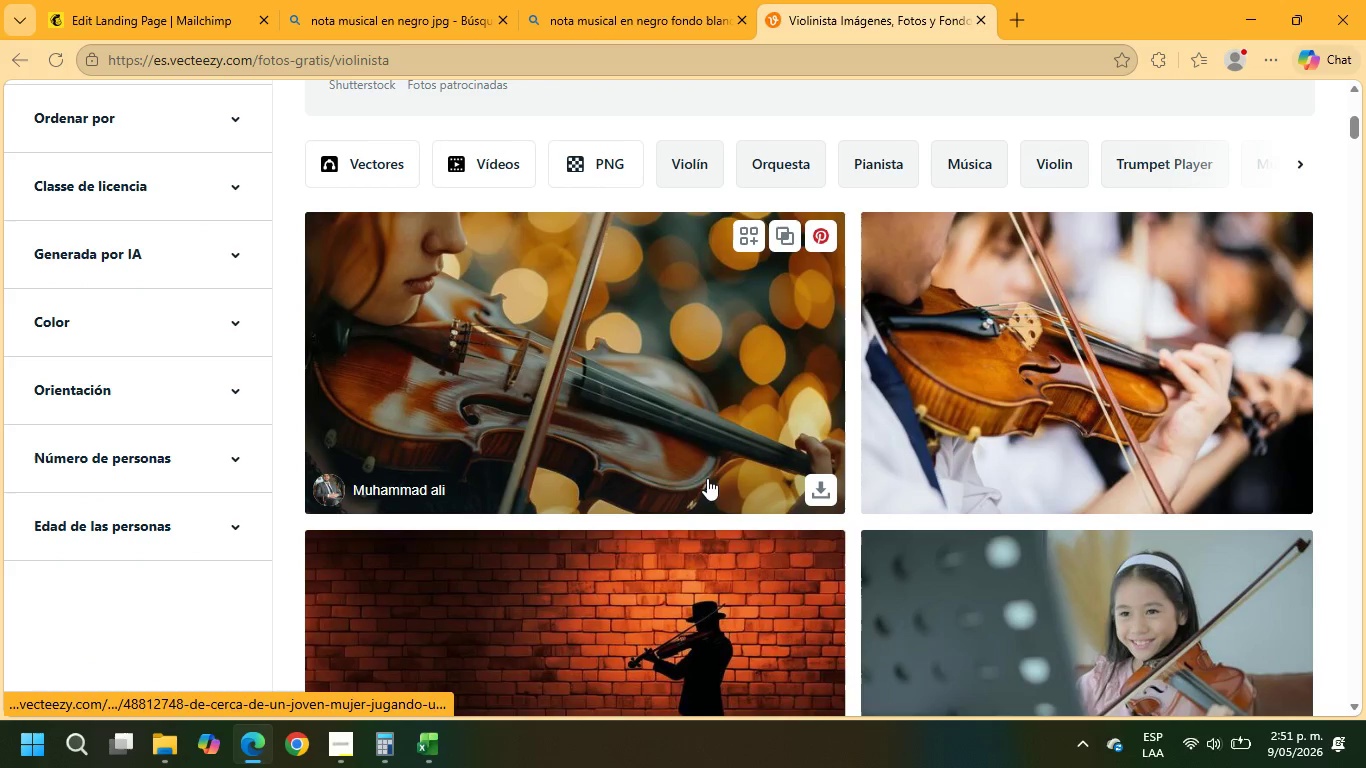 
left_click([701, 422])
 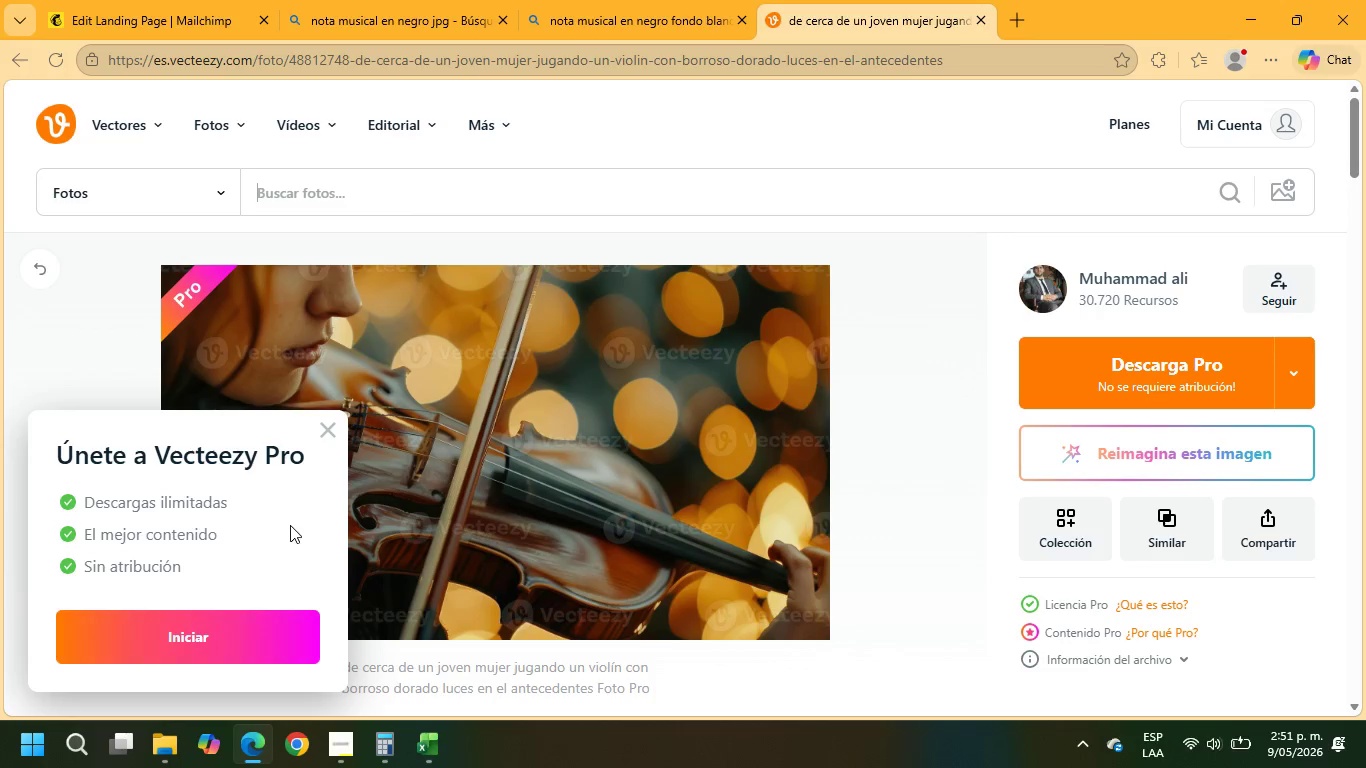 
wait(5.81)
 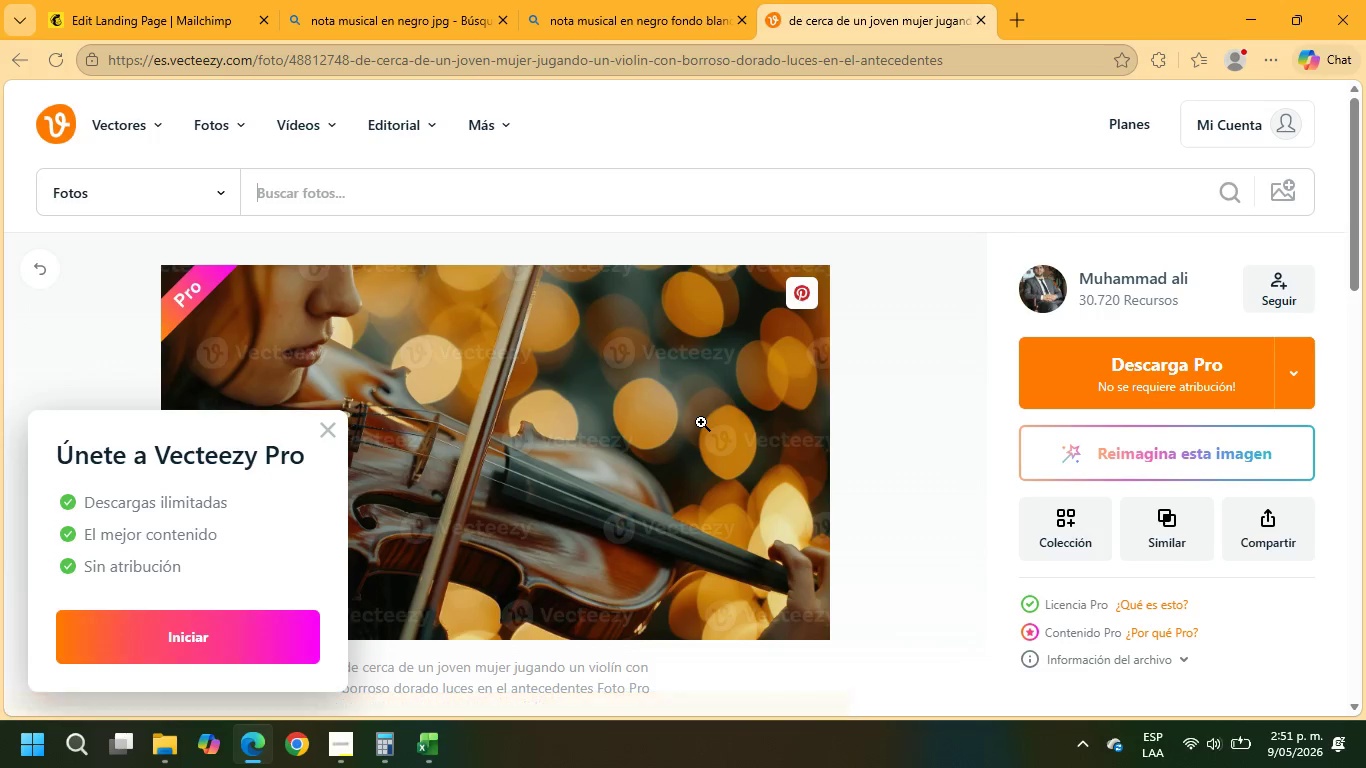 
left_click([21, 65])
 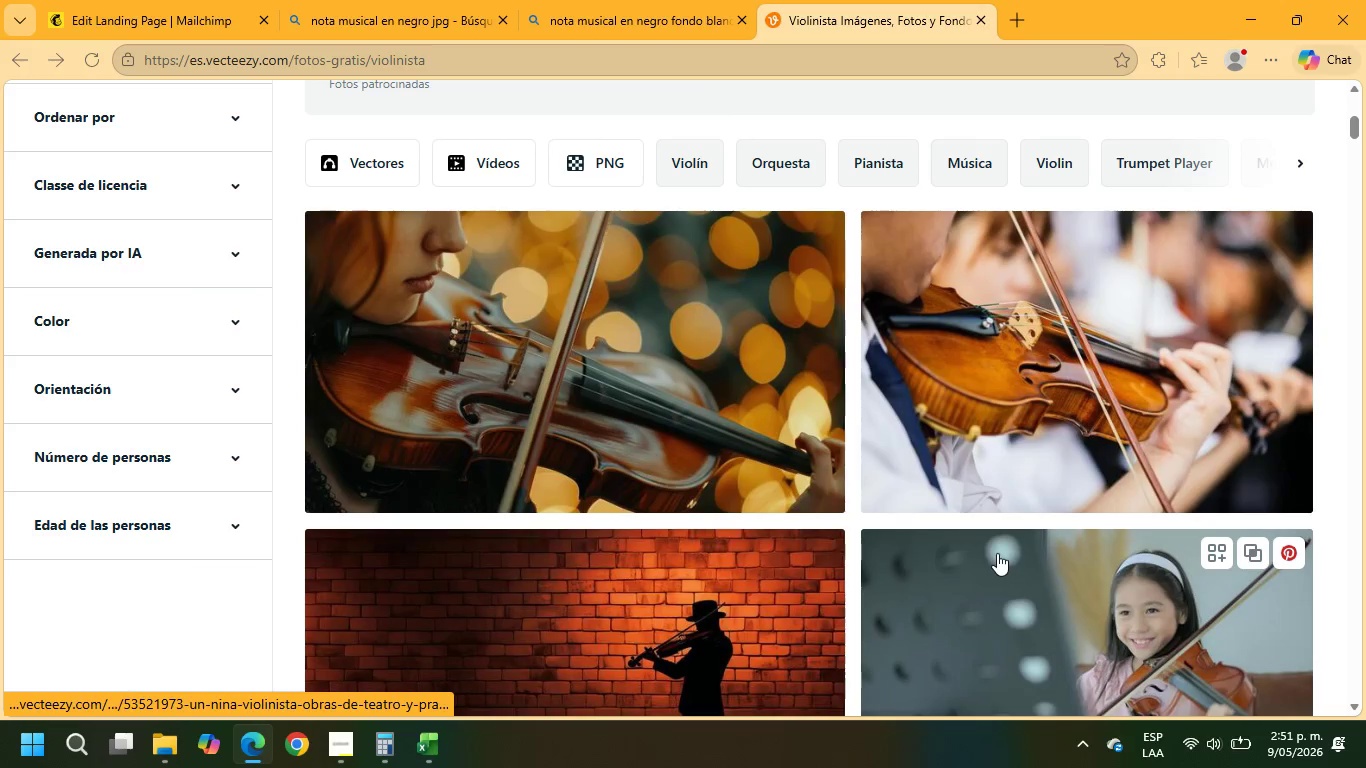 
scroll: coordinate [985, 539], scroll_direction: down, amount: 10.0
 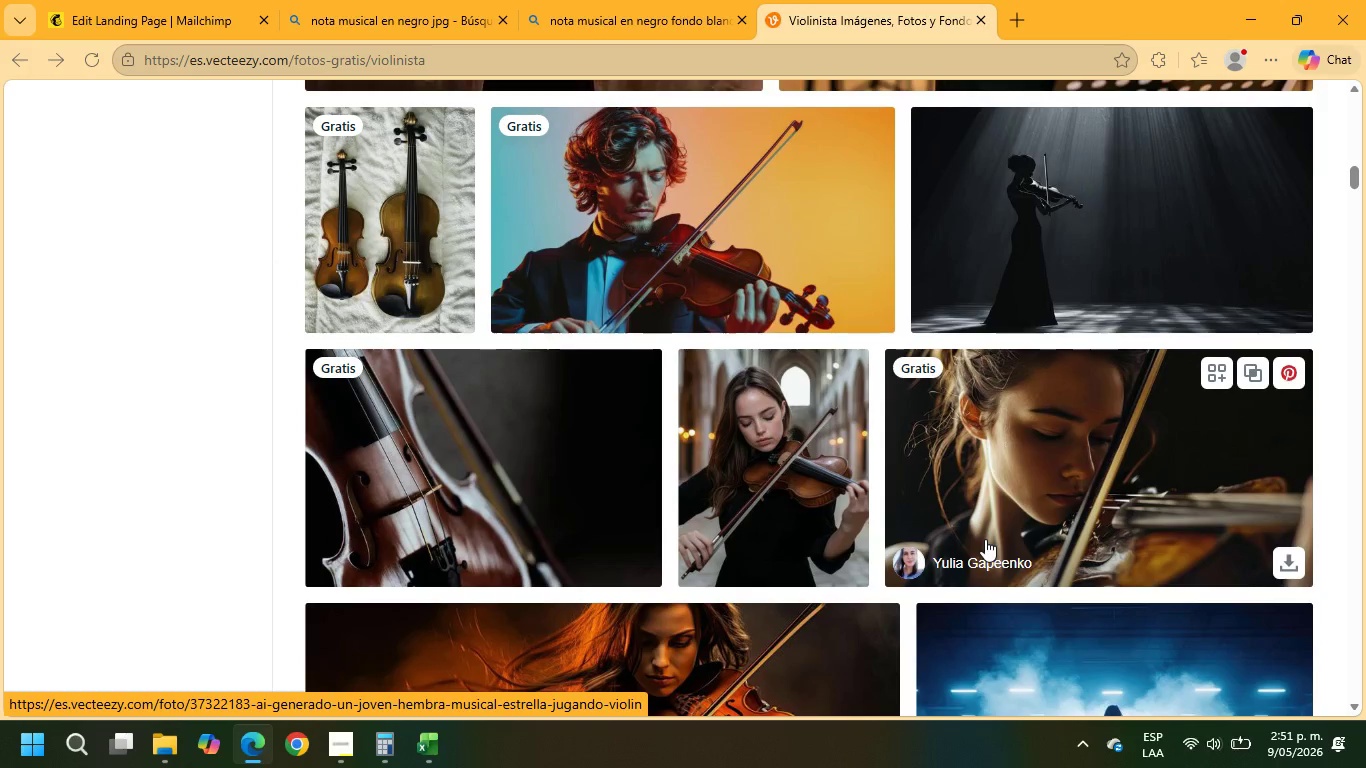 
left_click([994, 516])
 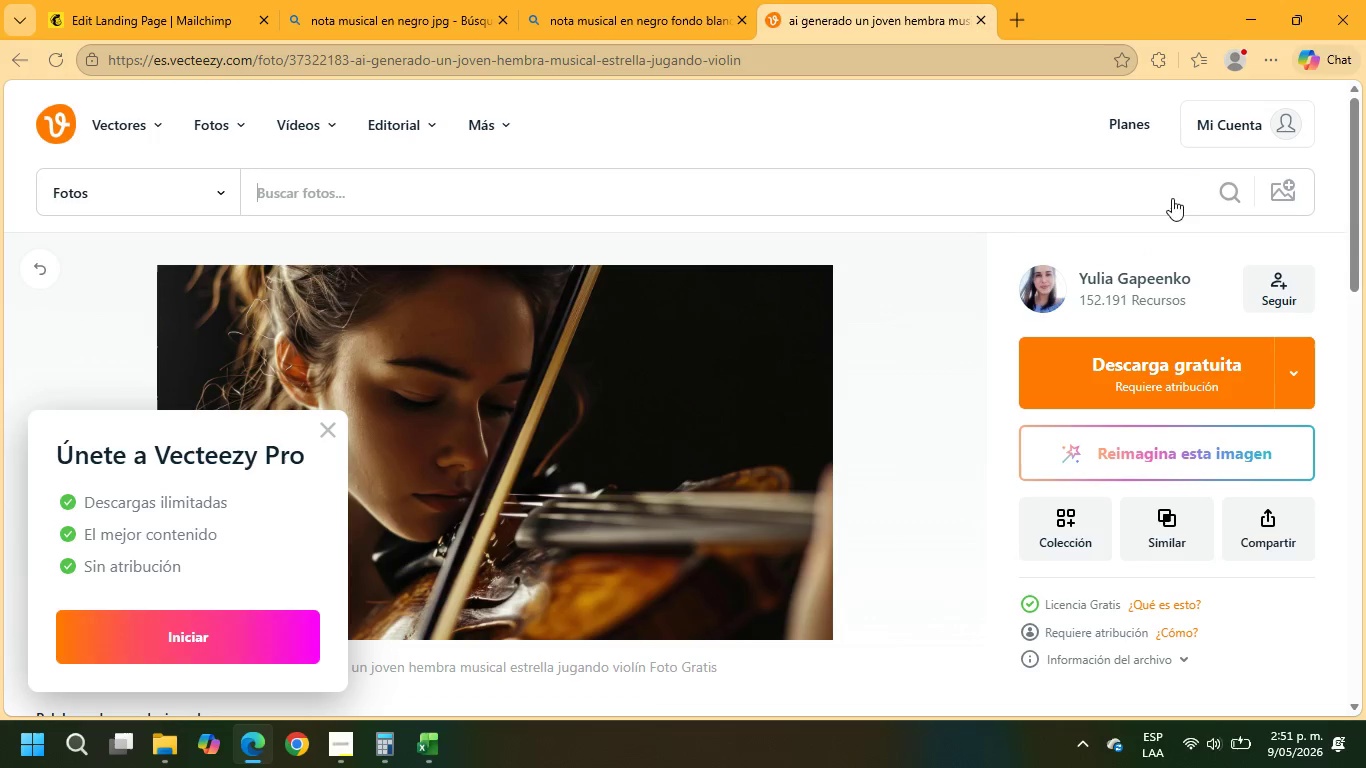 
left_click([1167, 363])
 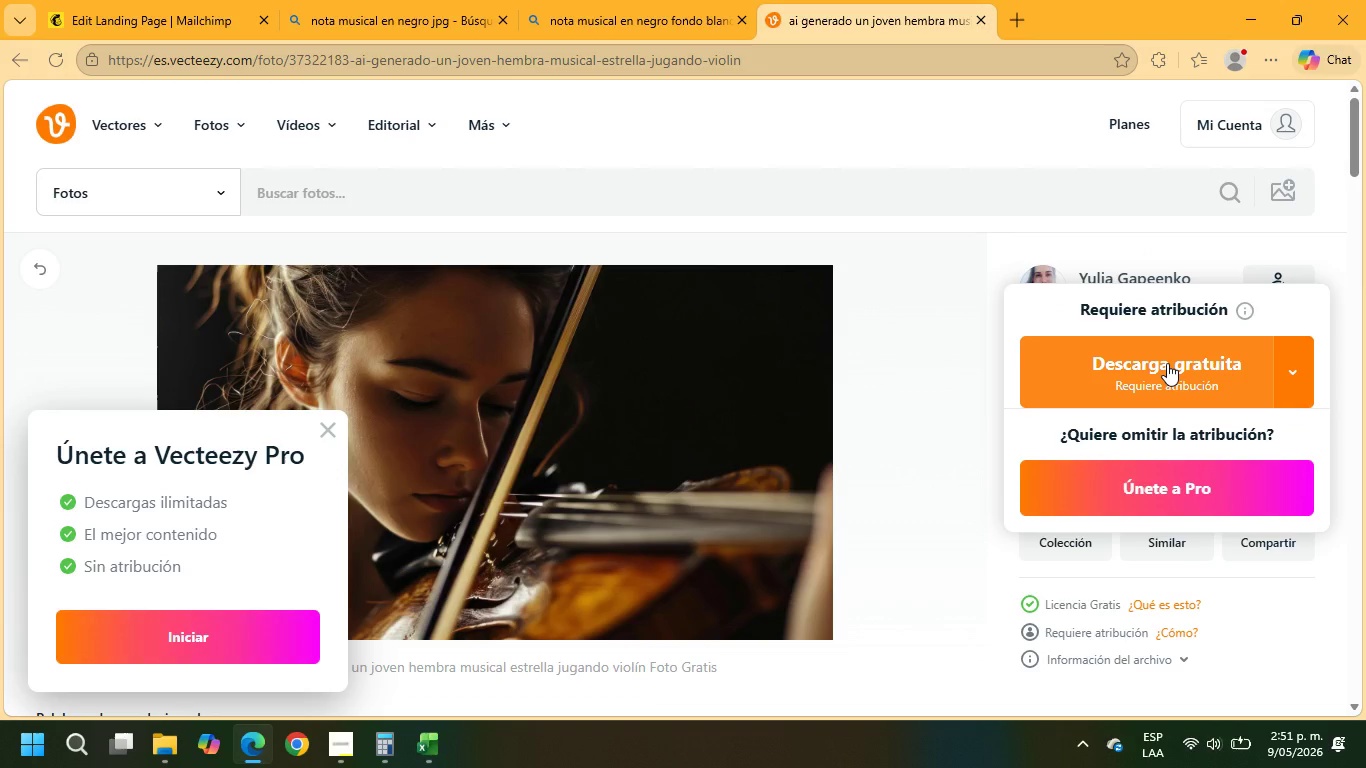 
wait(5.91)
 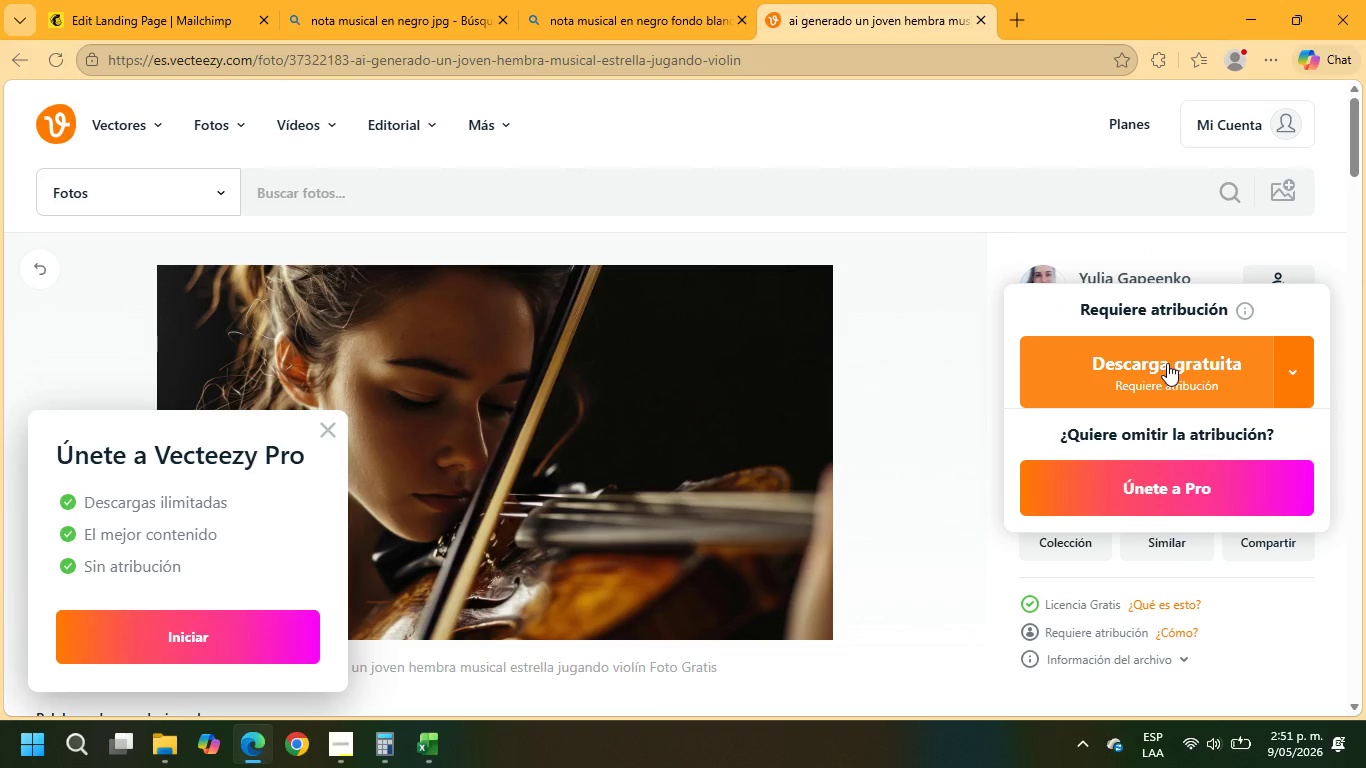 
left_click([1095, 362])
 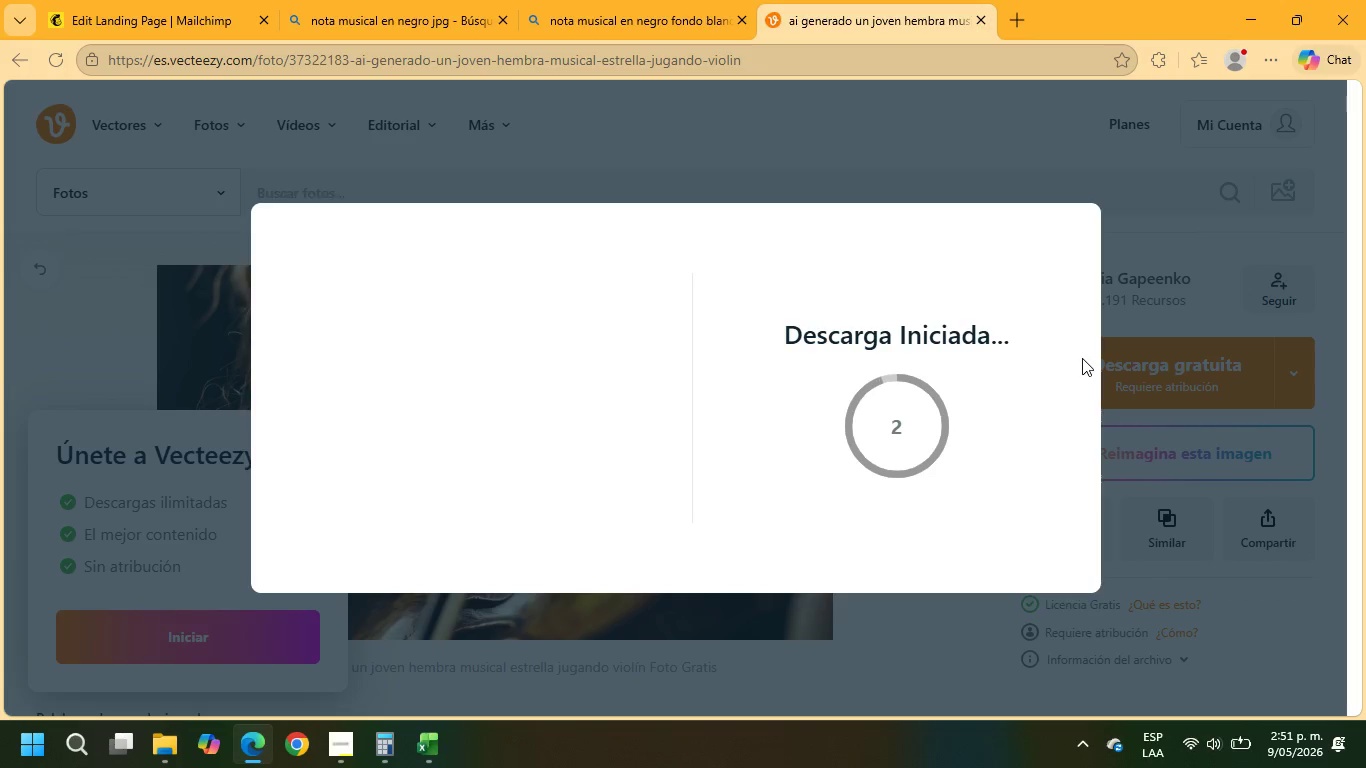 
wait(9.33)
 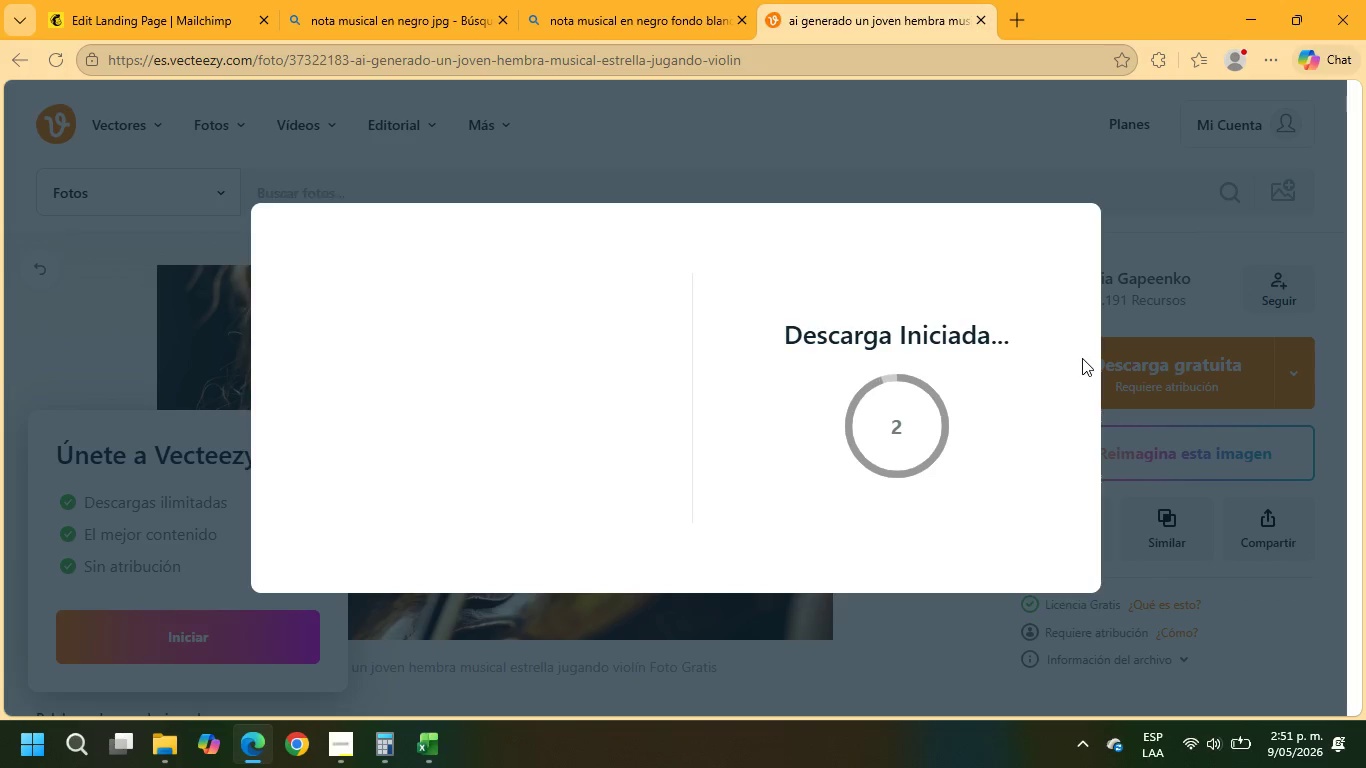 
left_click([1084, 0])
 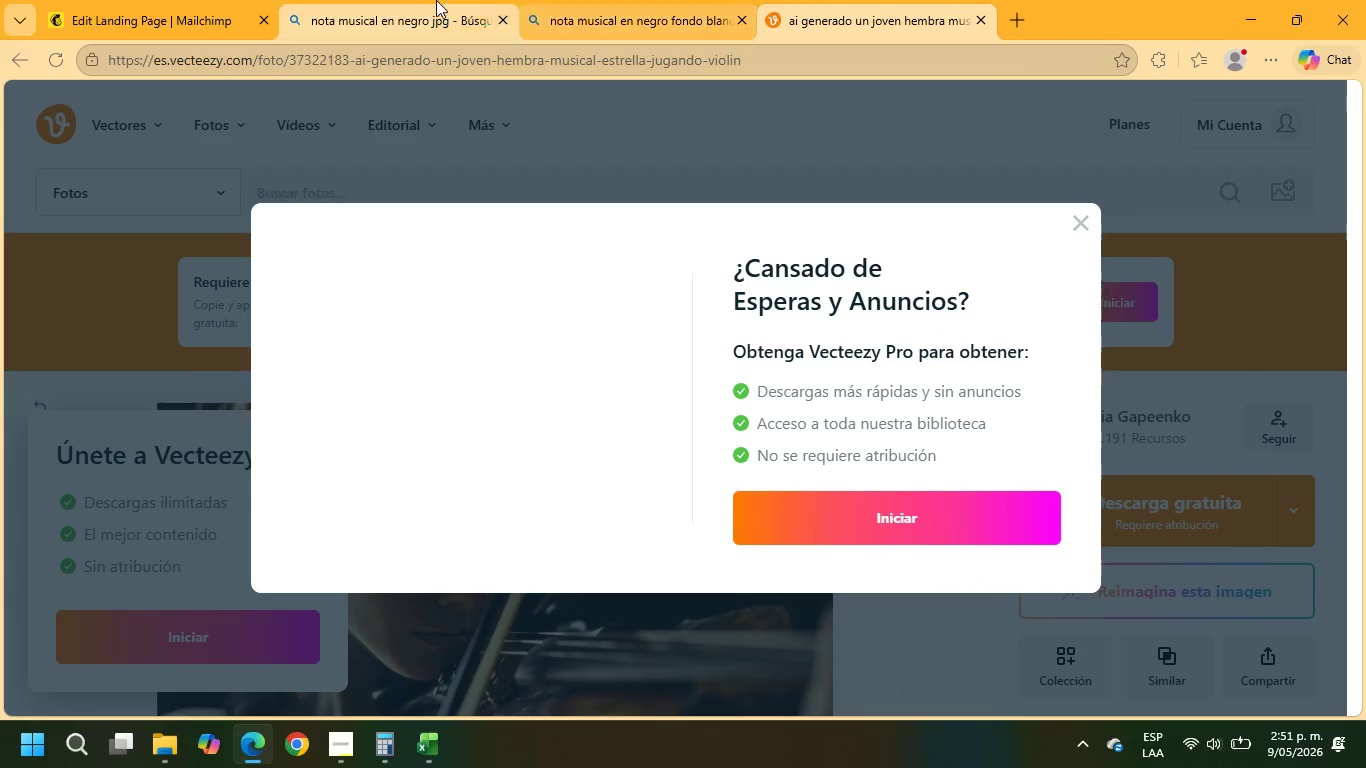 
left_click([263, 0])
 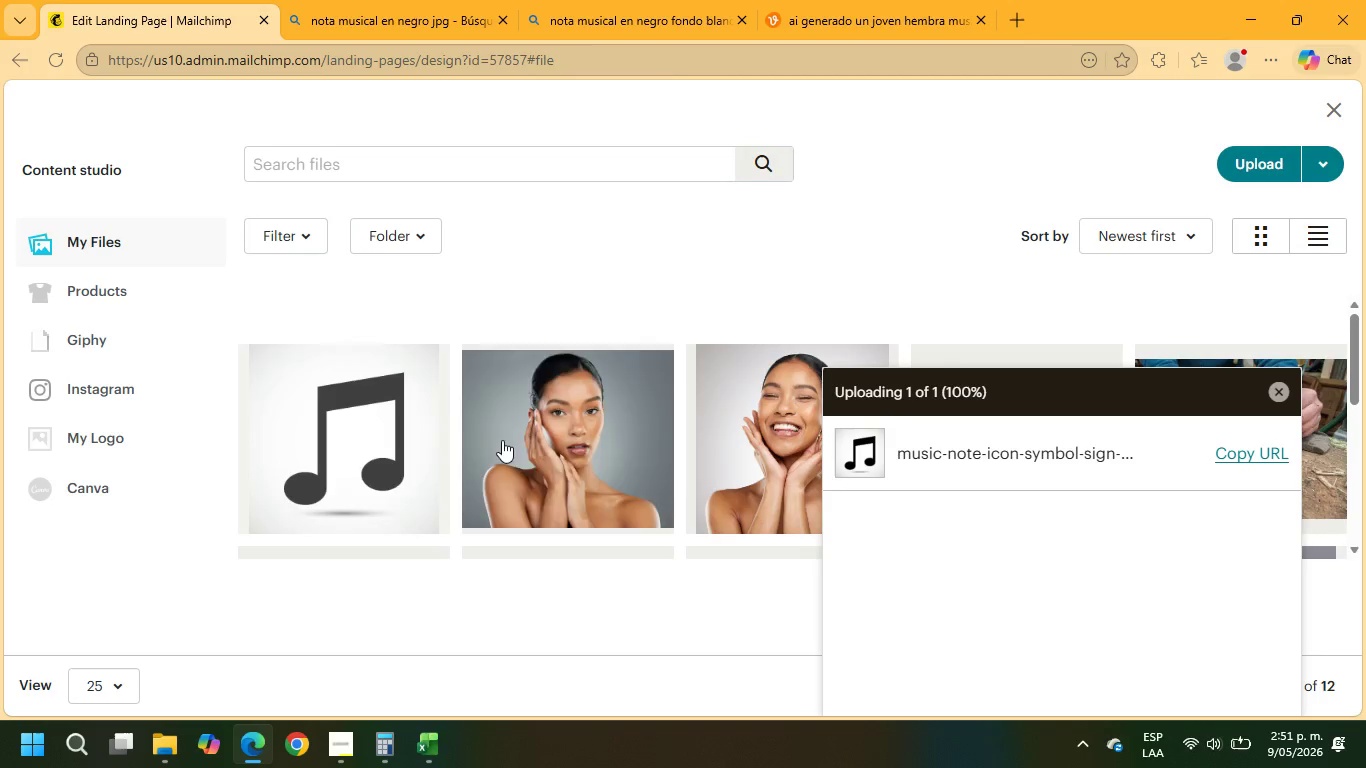 
left_click([1240, 161])
 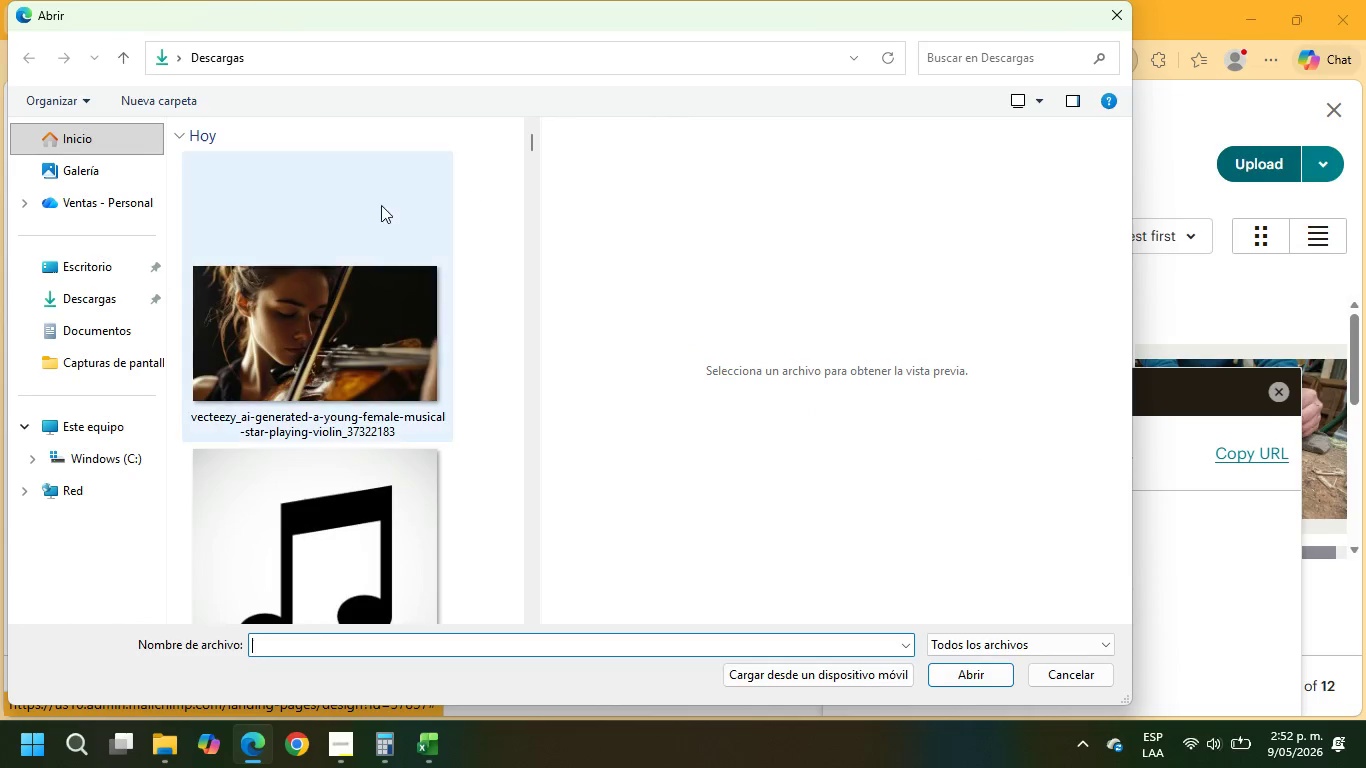 
left_click([291, 304])
 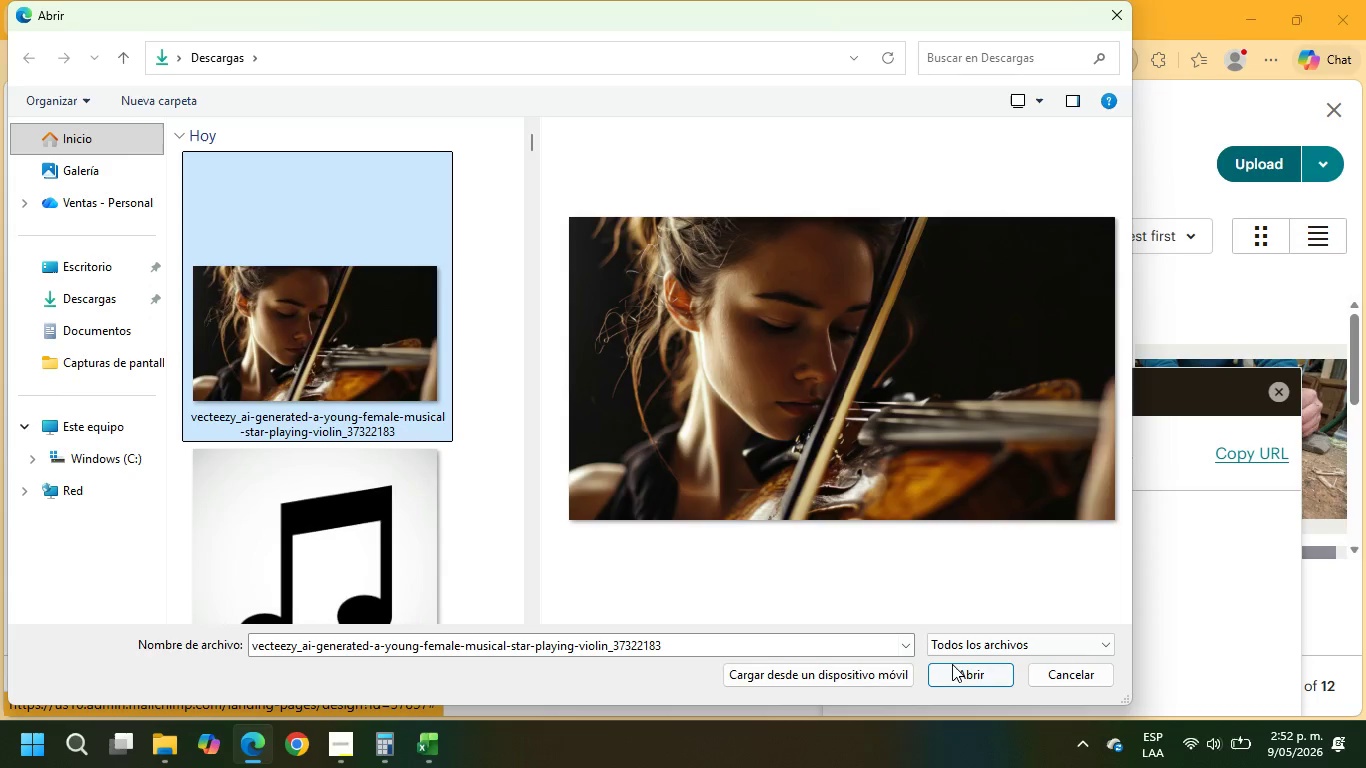 
left_click([961, 674])
 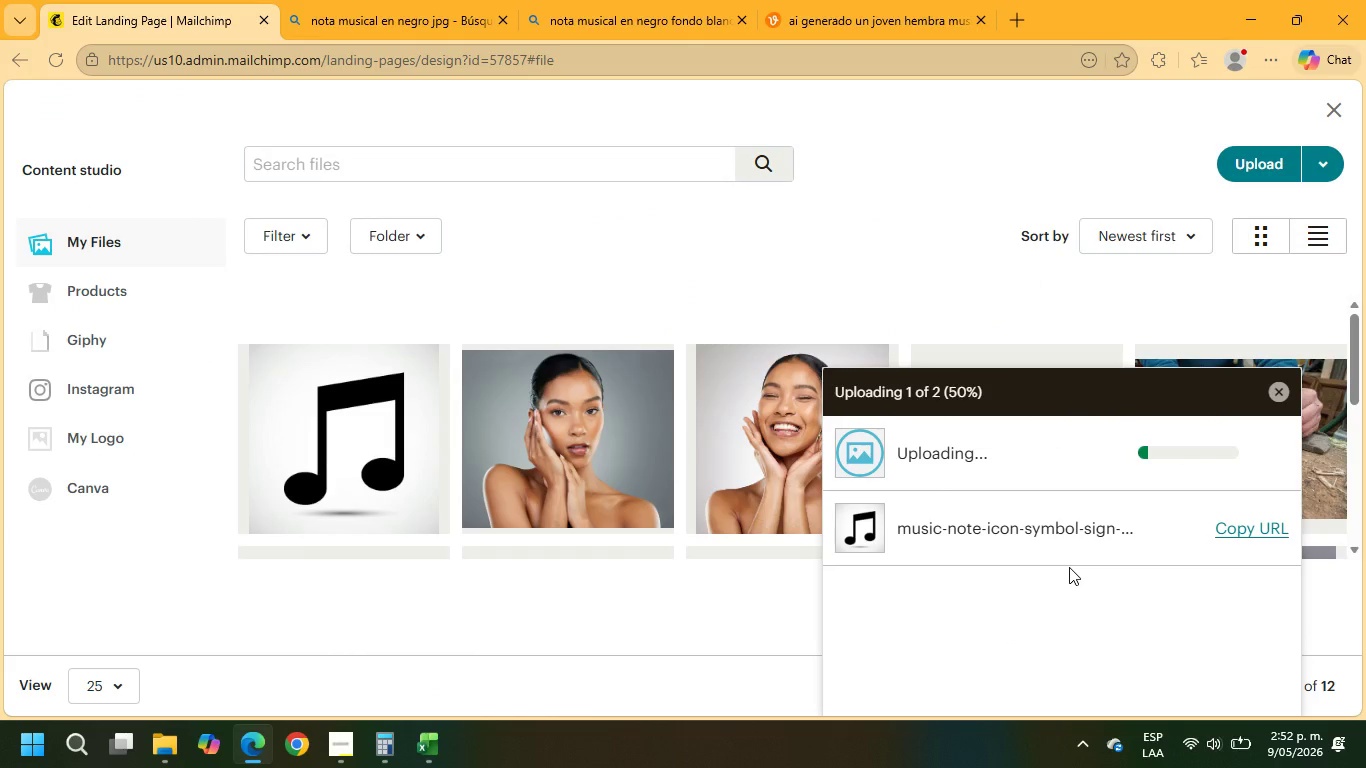 
wait(10.23)
 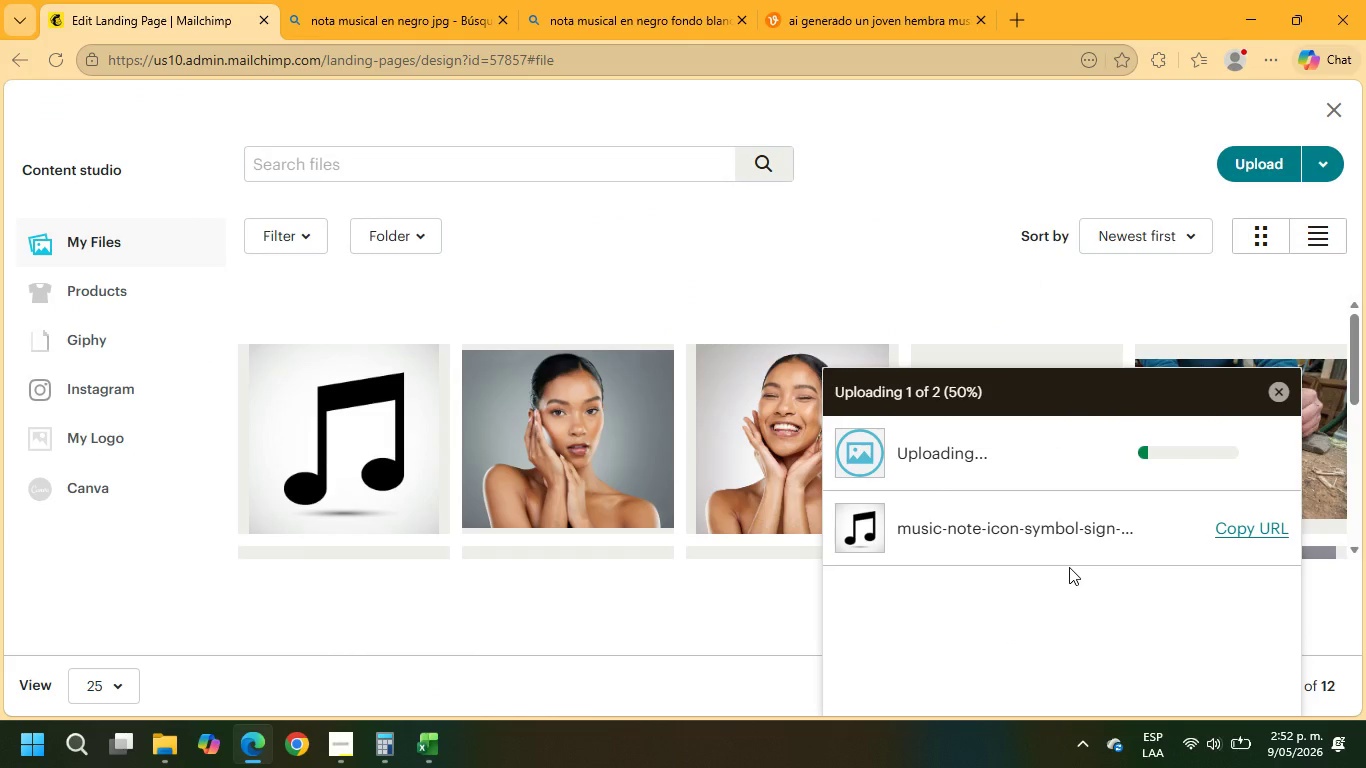 
mouse_move([1233, 513])
 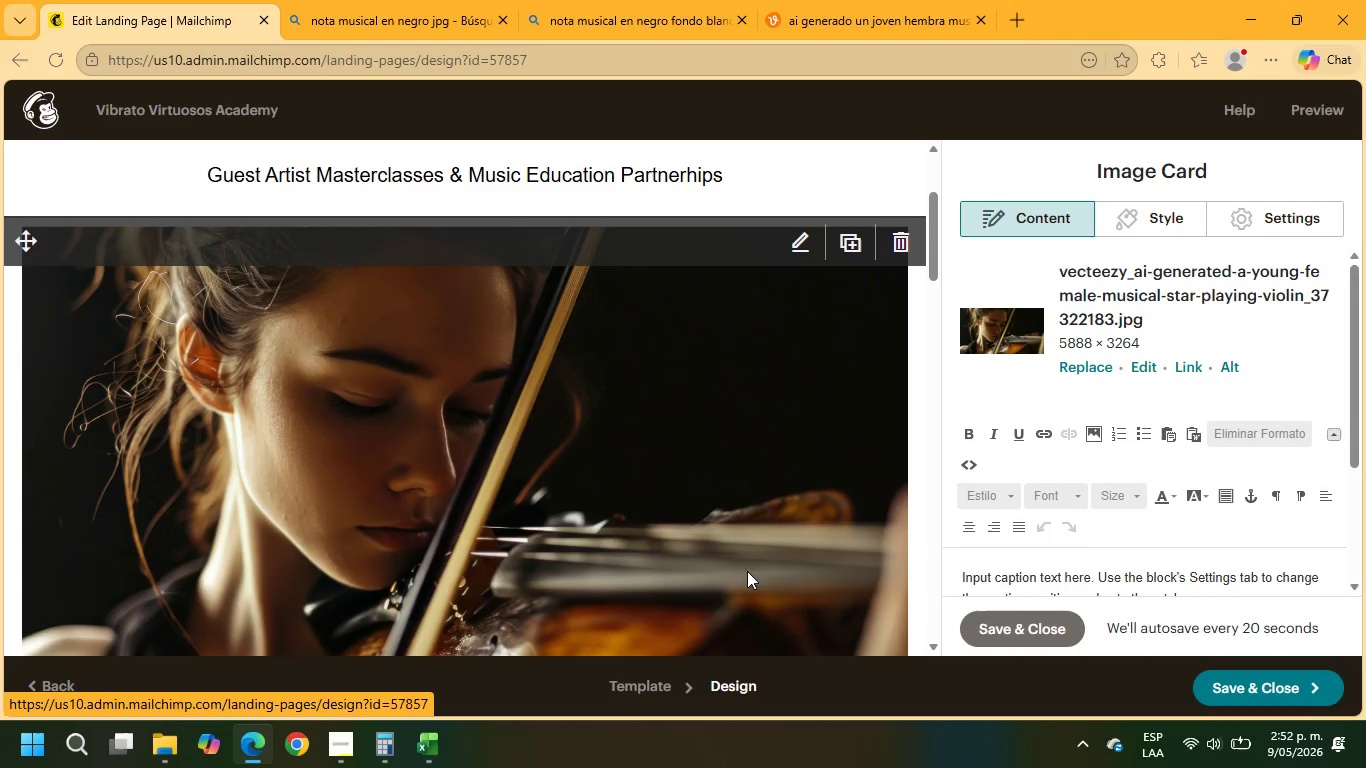 
scroll: coordinate [775, 487], scroll_direction: down, amount: 2.0
 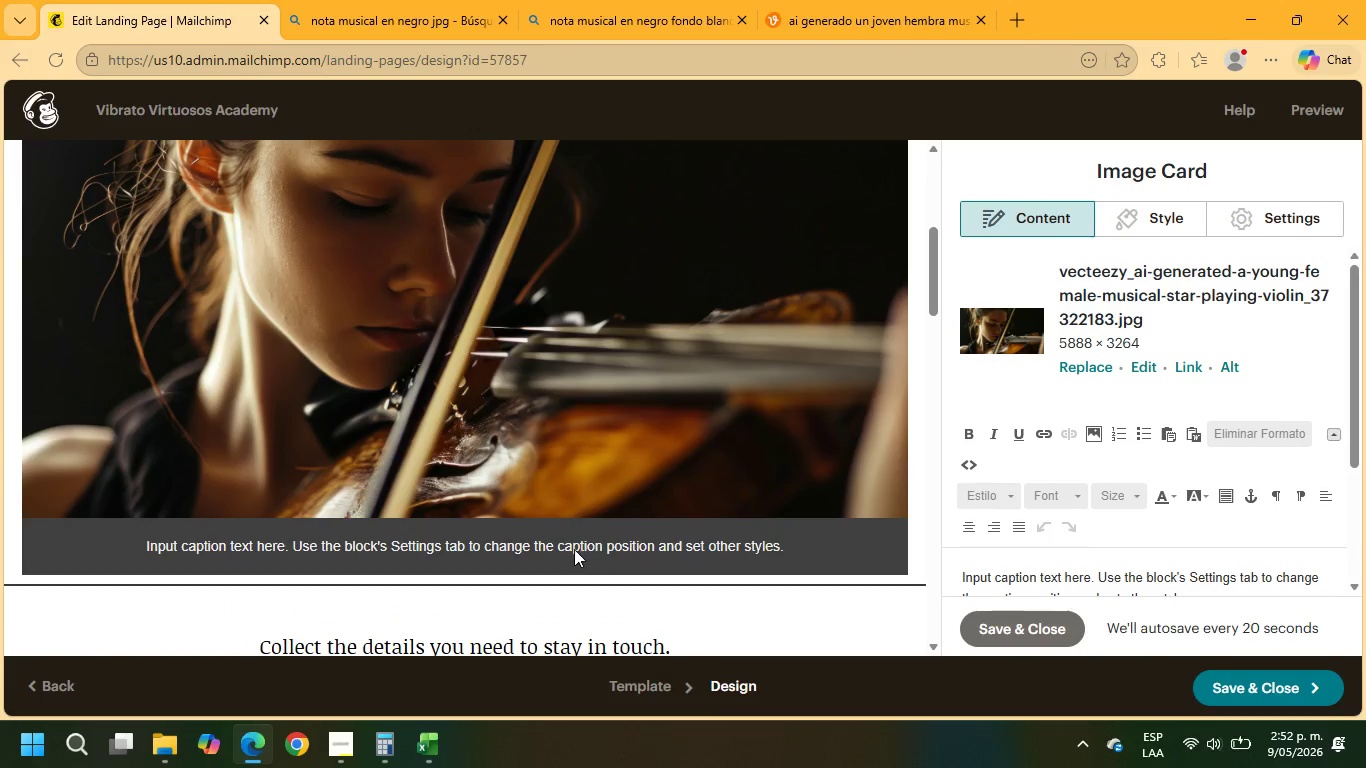 
left_click([567, 550])
 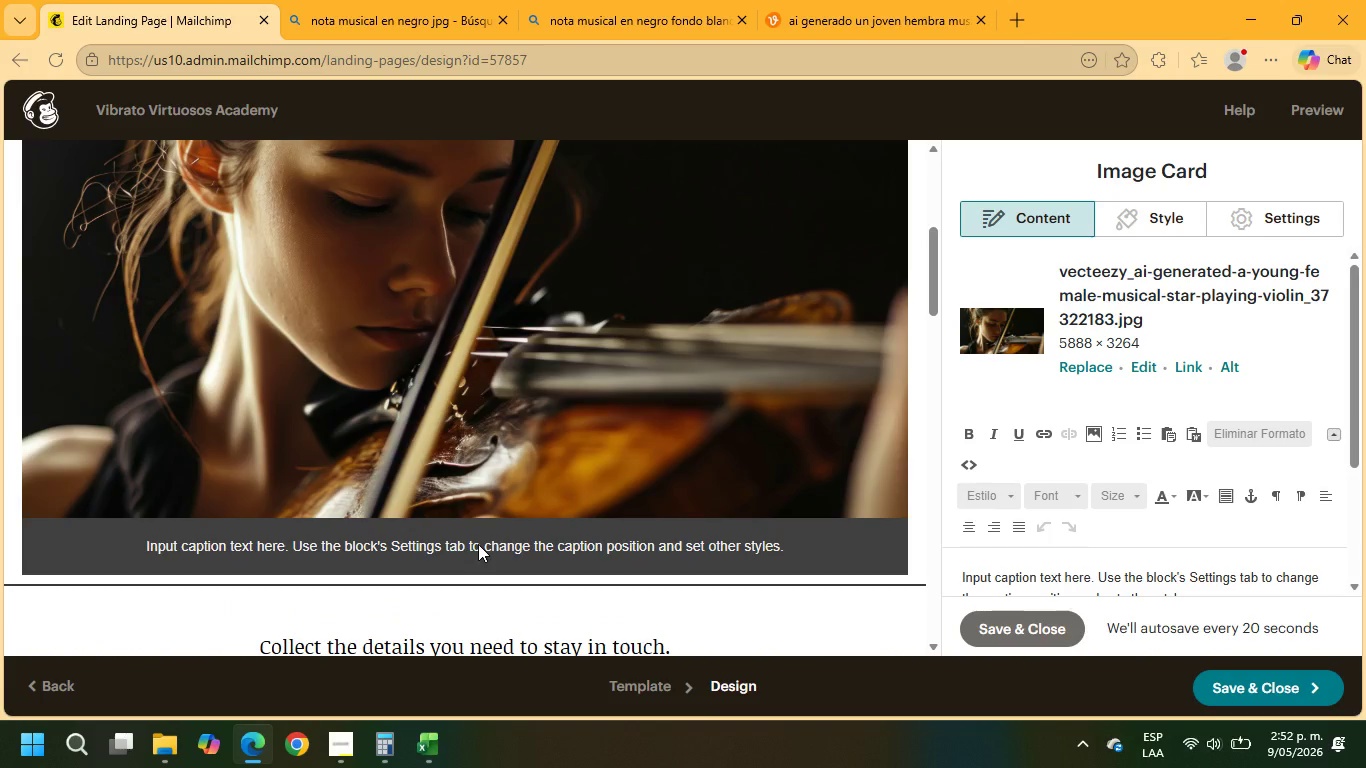 
left_click([478, 544])
 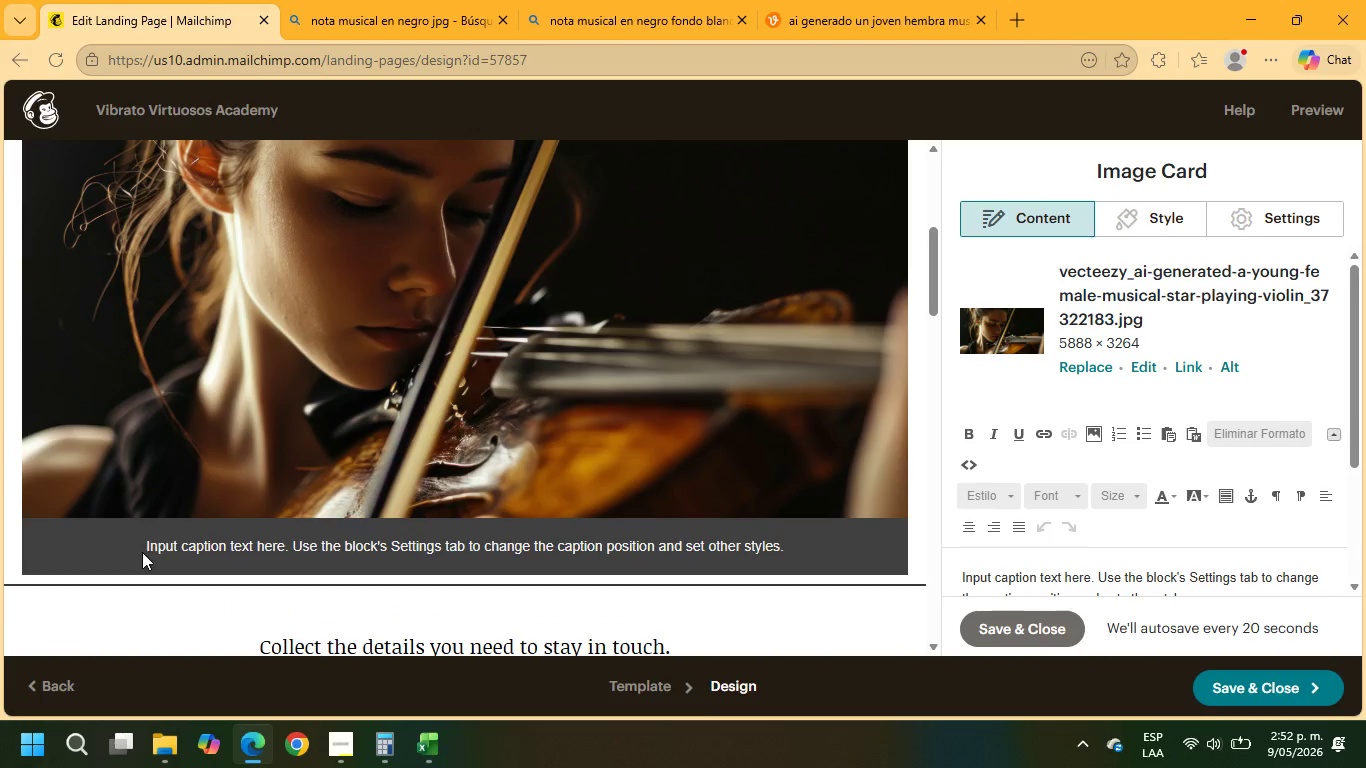 
left_click_drag(start_coordinate=[146, 542], to_coordinate=[588, 539])
 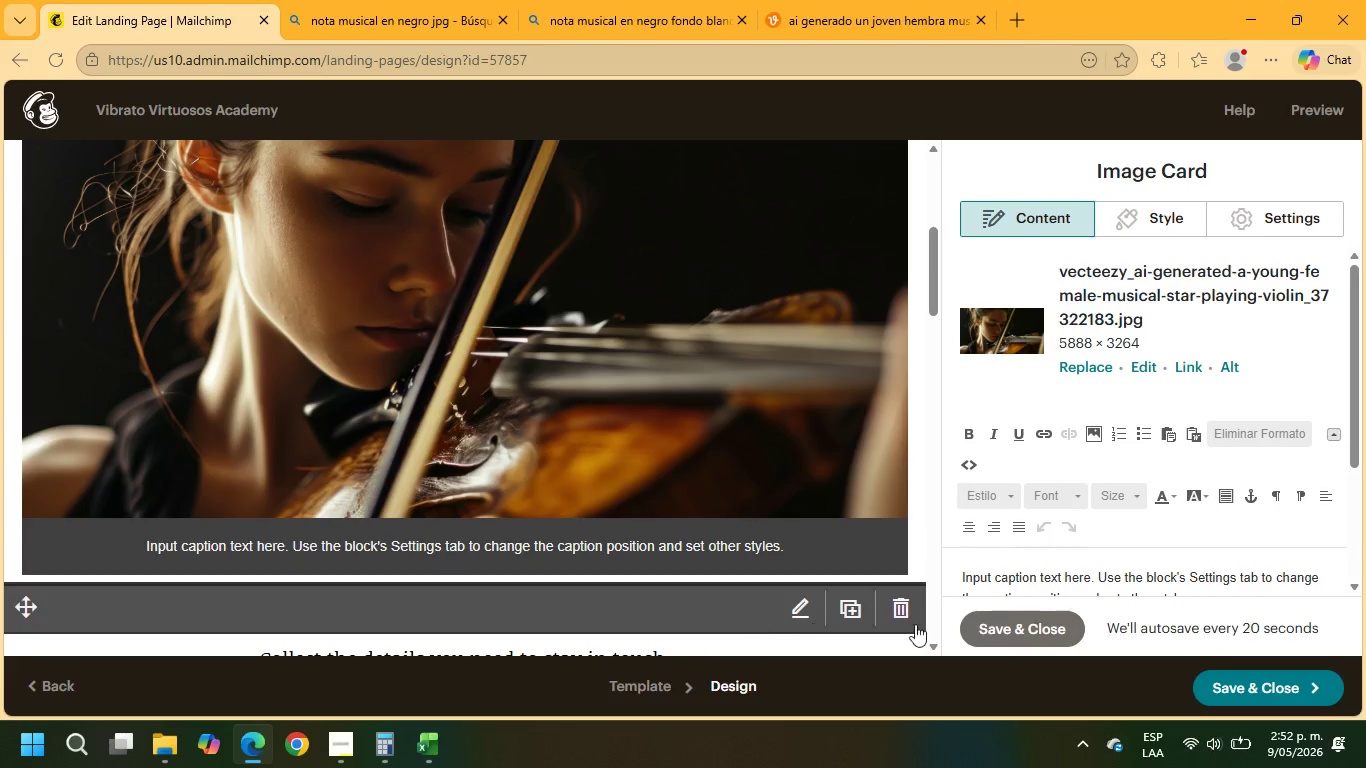 
scroll: coordinate [1164, 497], scroll_direction: down, amount: 3.0
 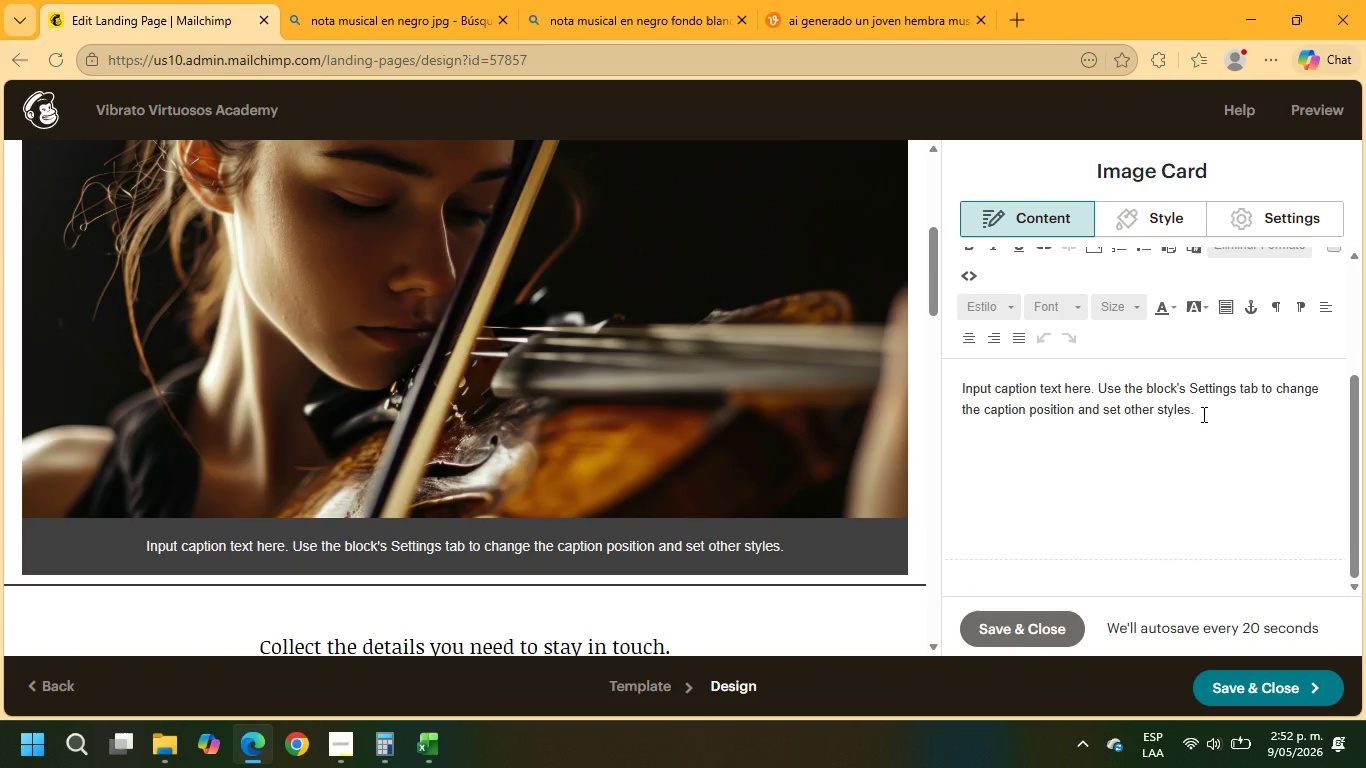 
left_click_drag(start_coordinate=[1202, 414], to_coordinate=[1181, 414])
 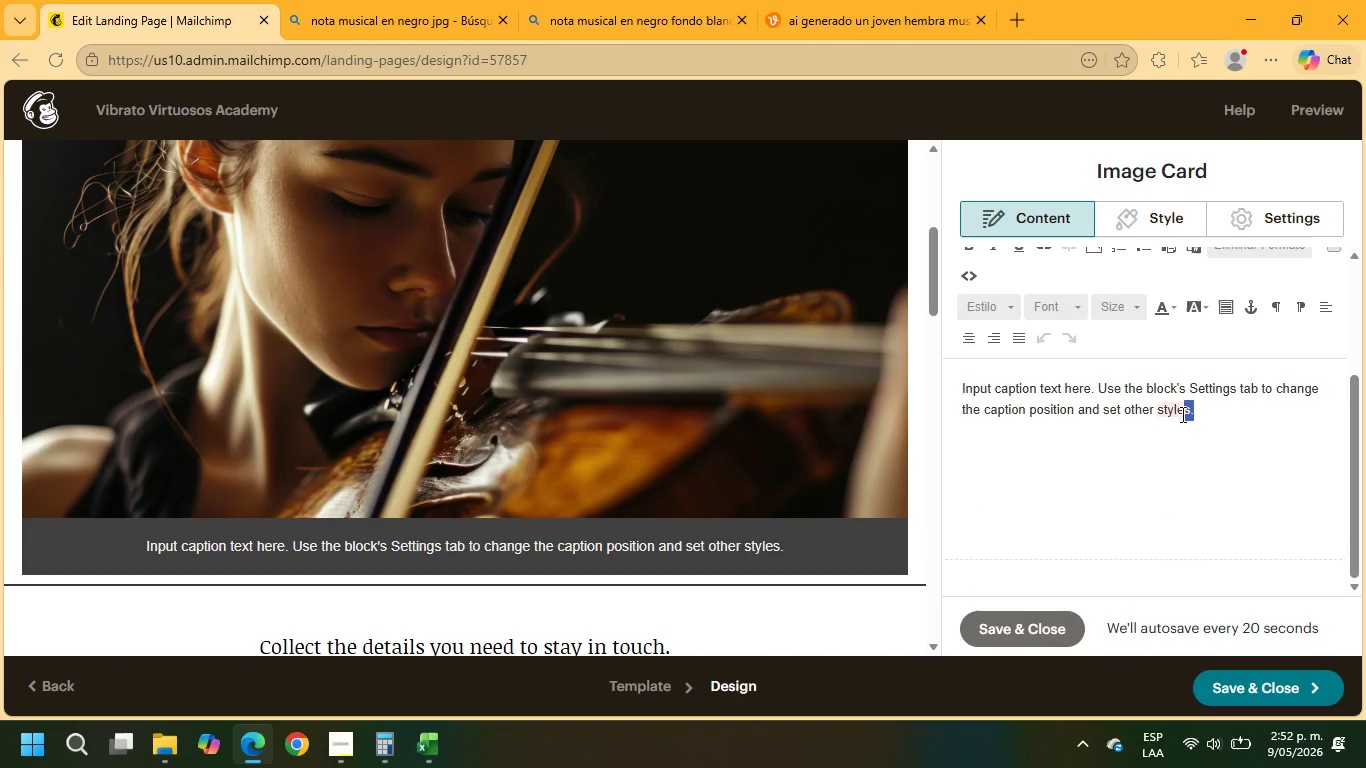 
wait(5.47)
 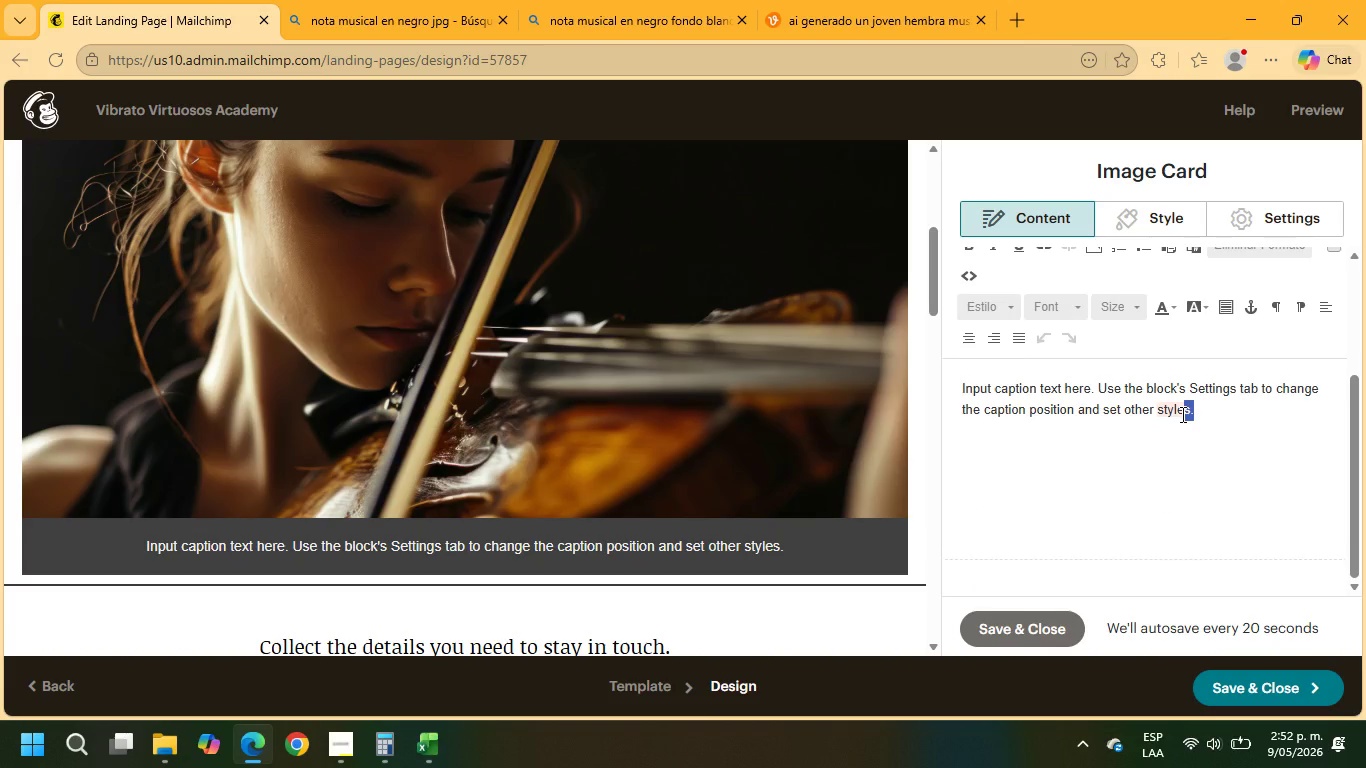 
scroll: coordinate [767, 424], scroll_direction: up, amount: 4.0
 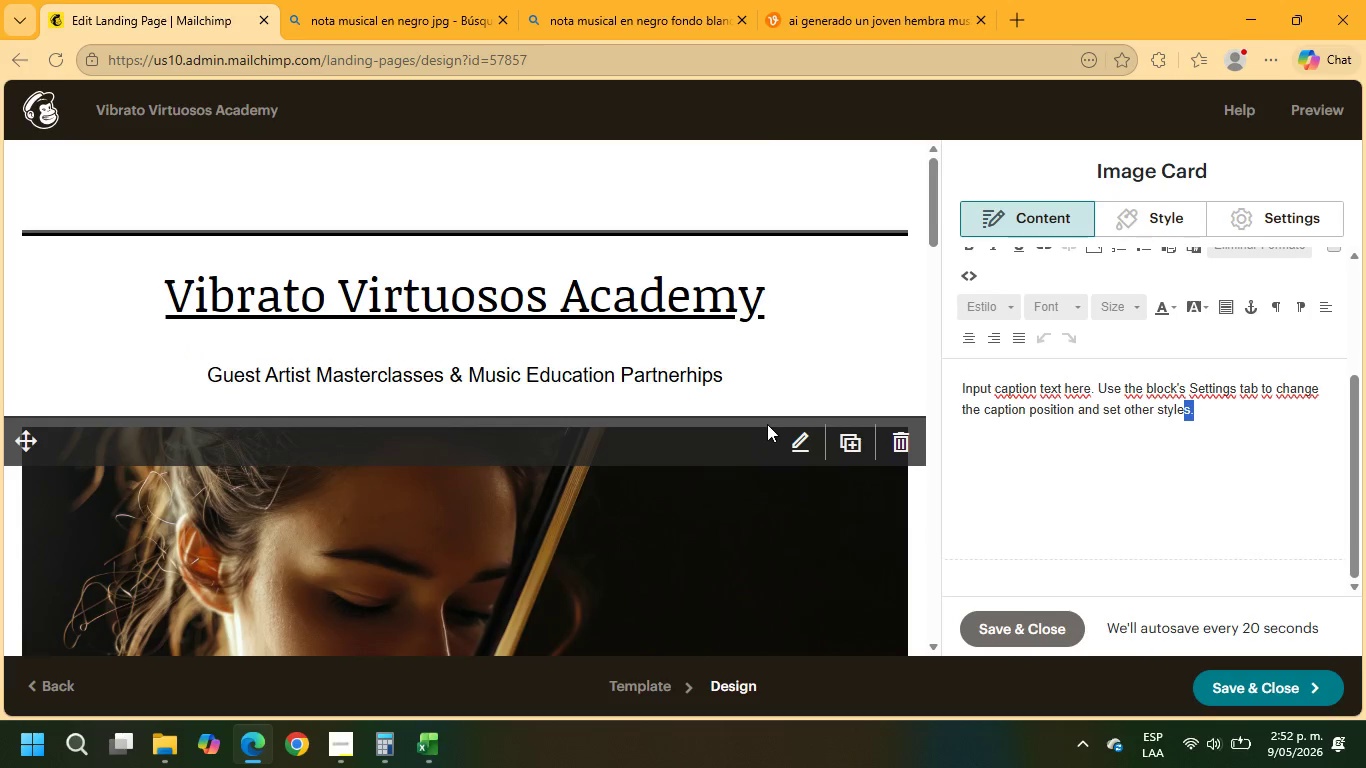 
scroll: coordinate [767, 424], scroll_direction: down, amount: 1.0
 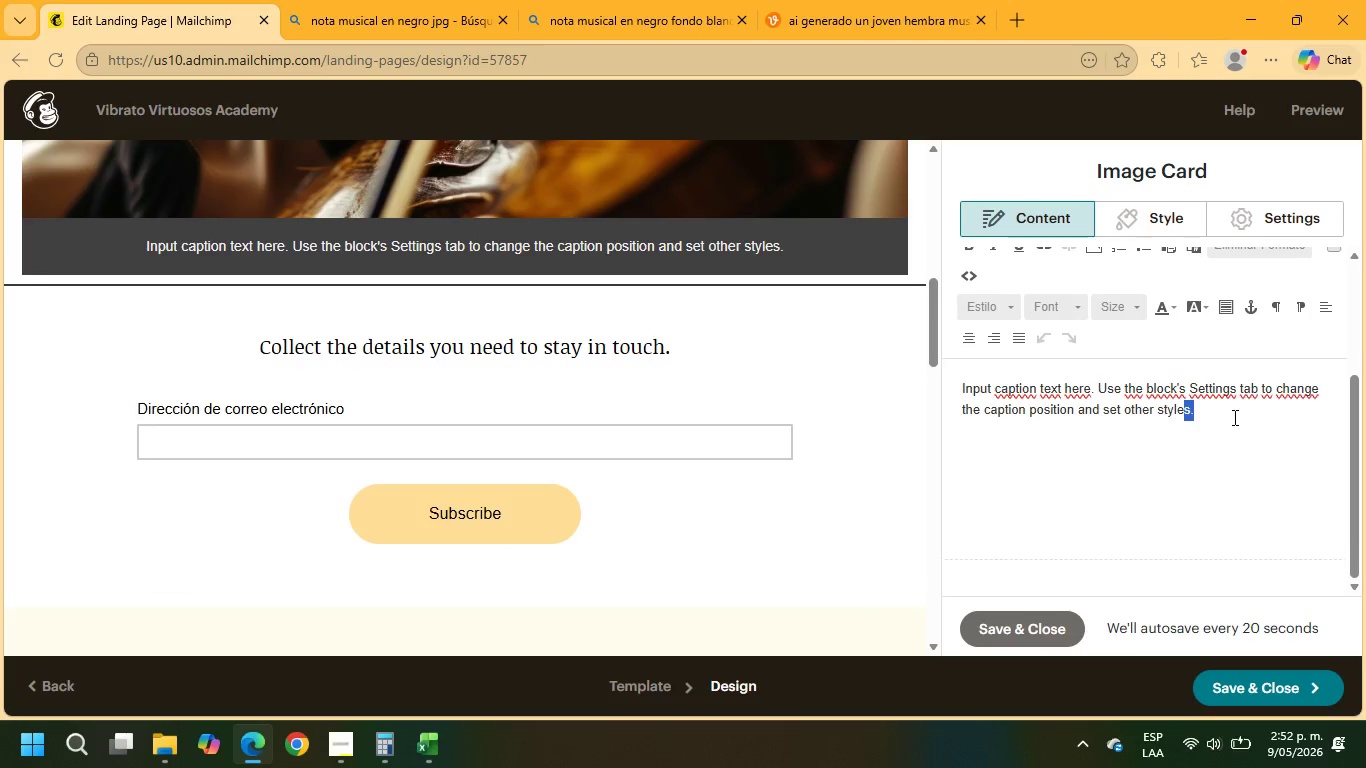 
left_click_drag(start_coordinate=[1234, 411], to_coordinate=[967, 400])
 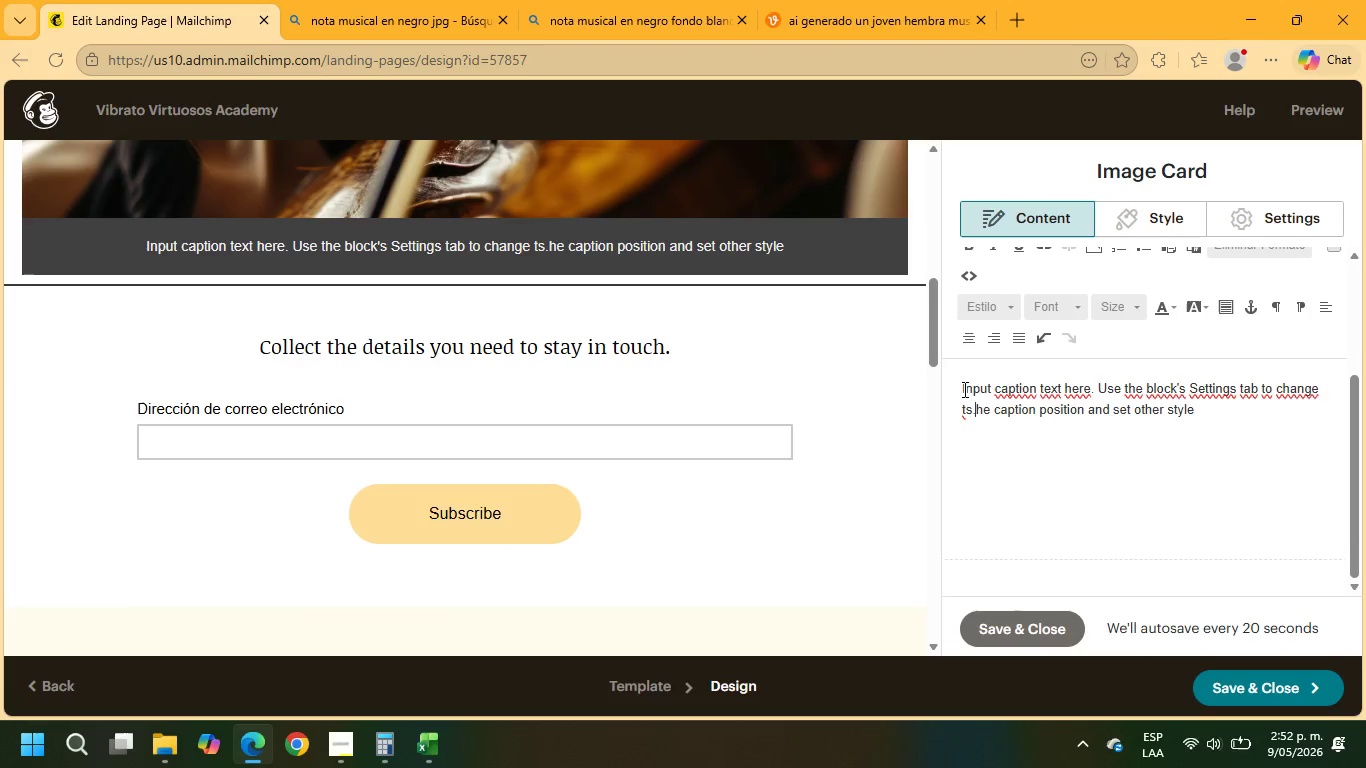 
left_click_drag(start_coordinate=[963, 388], to_coordinate=[1218, 404])
 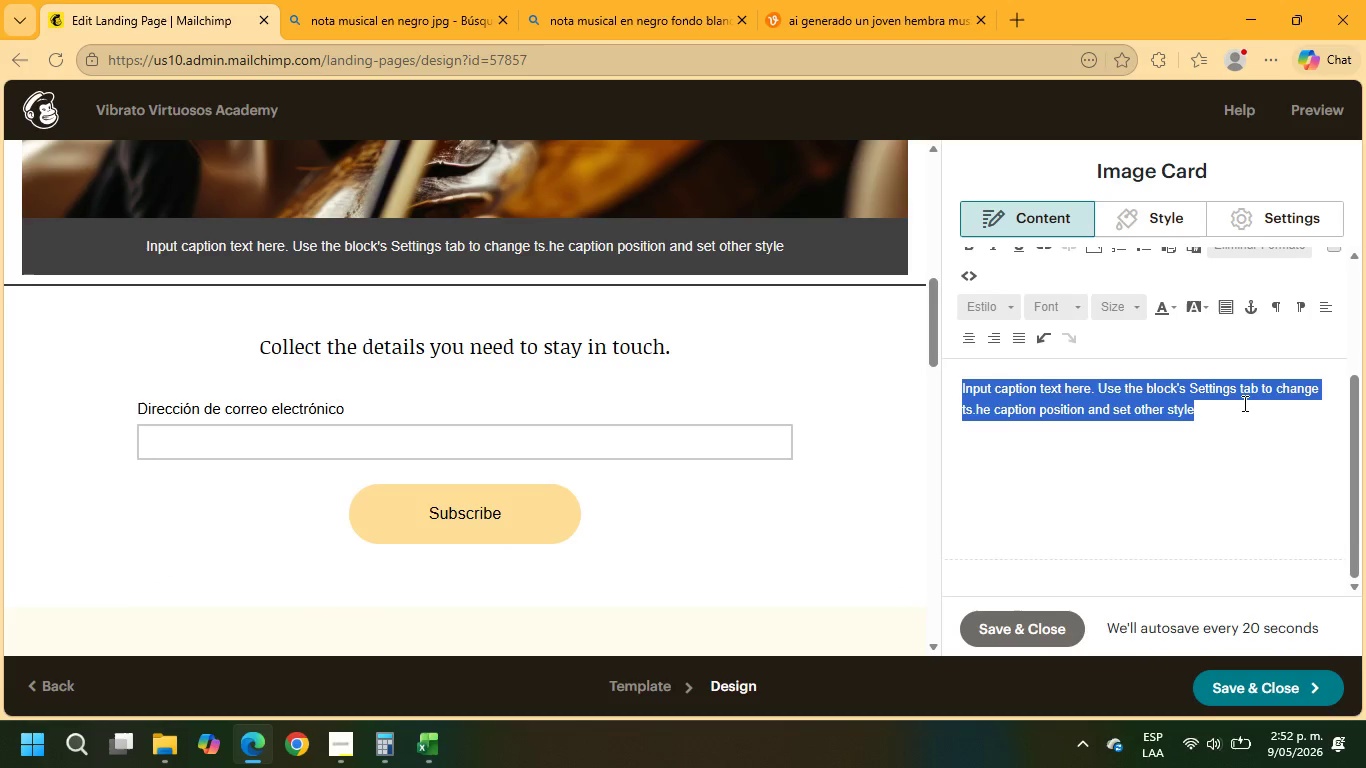 
type(Bring)
 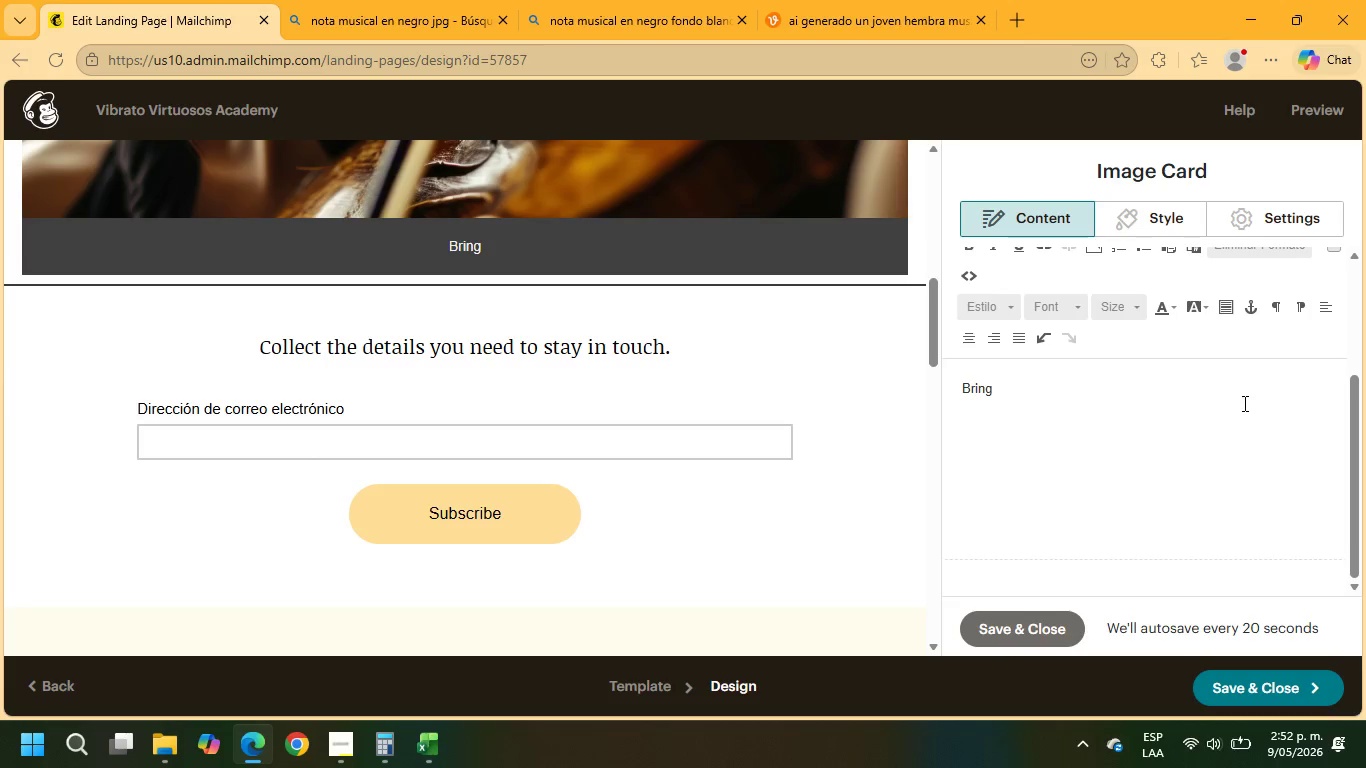 
wait(5.02)
 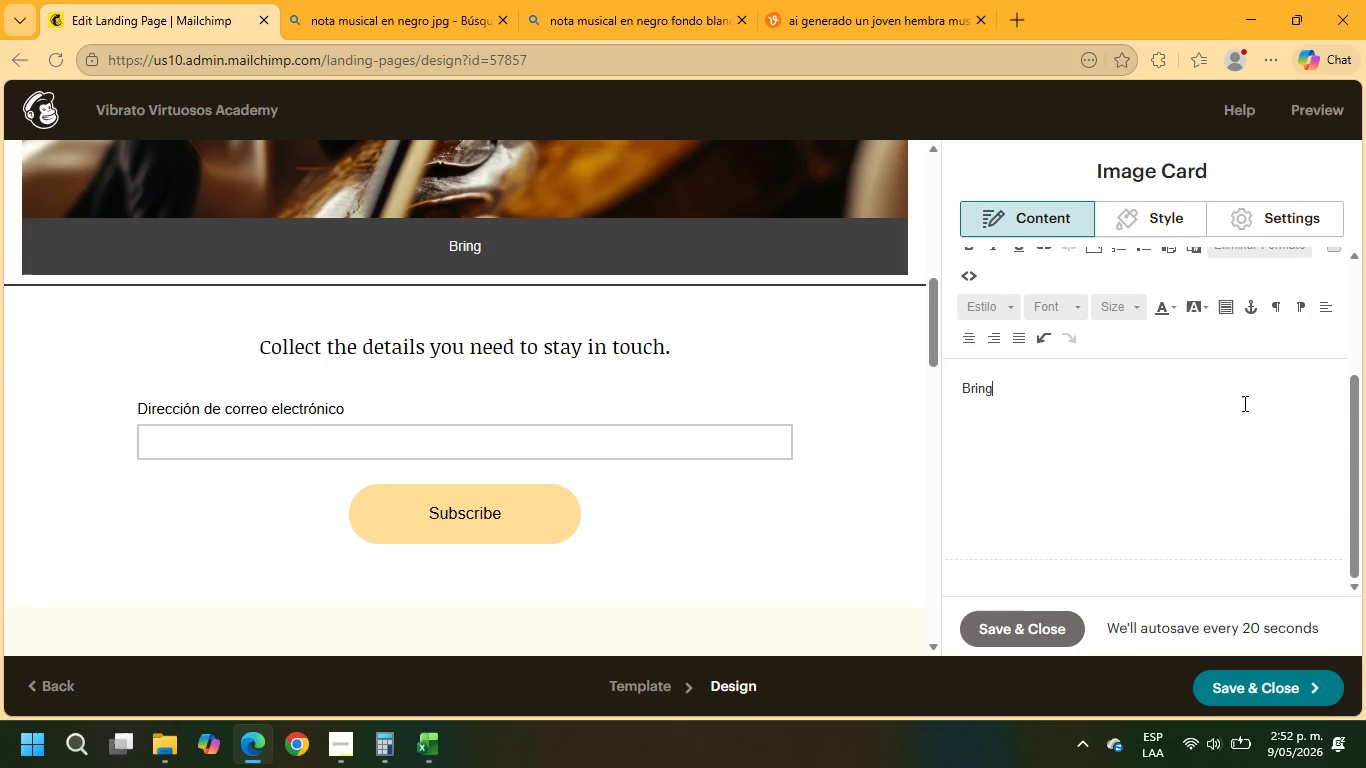 
type( World -Class Music Masterclasses to yout students)
 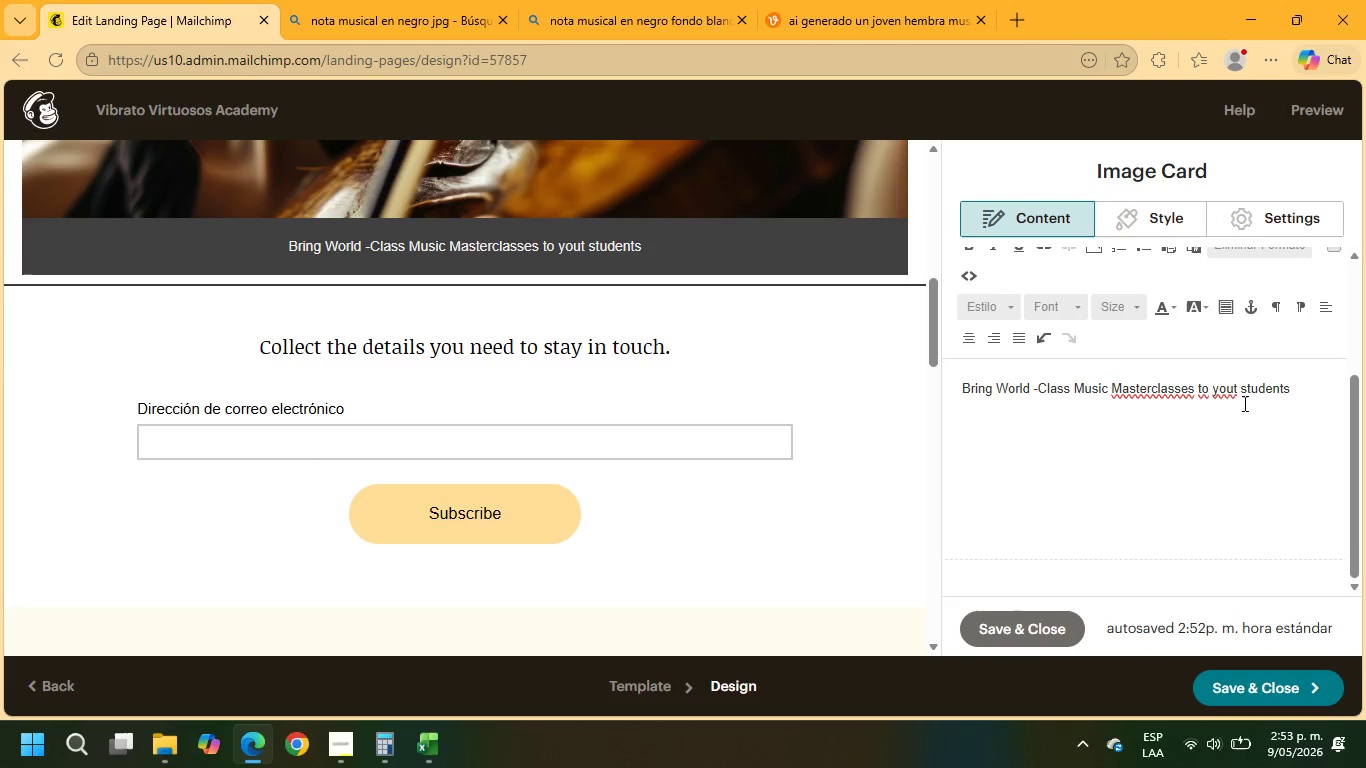 
left_click([585, 240])
 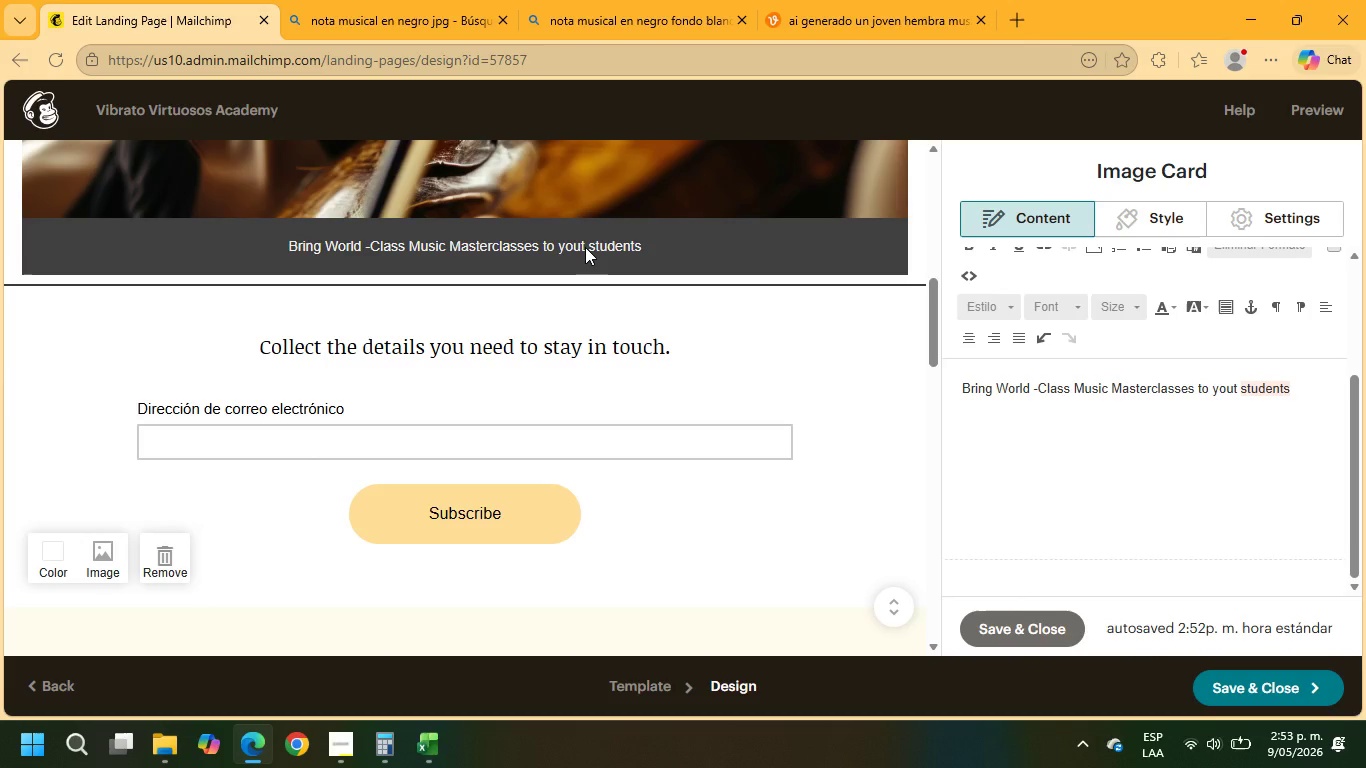 
left_click([585, 247])
 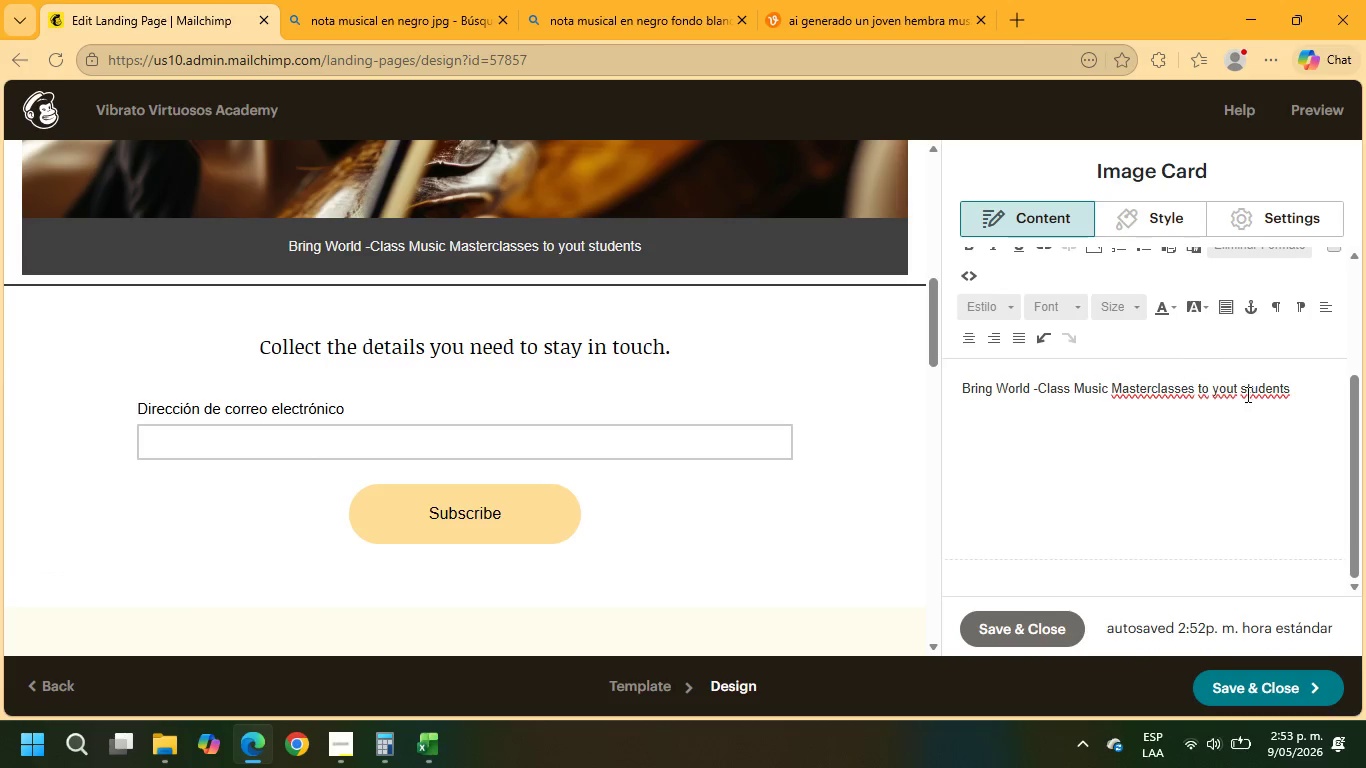 
left_click([1239, 387])
 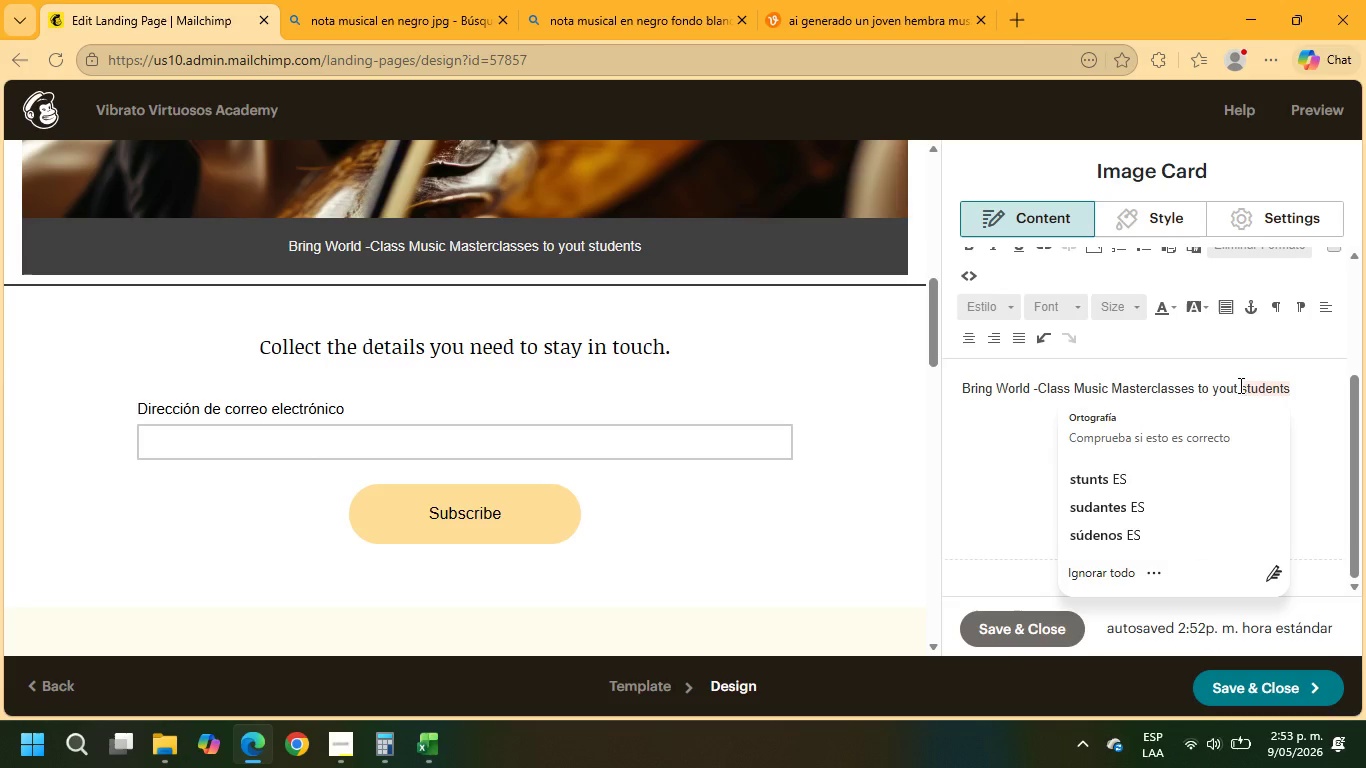 
key(Backspace)
 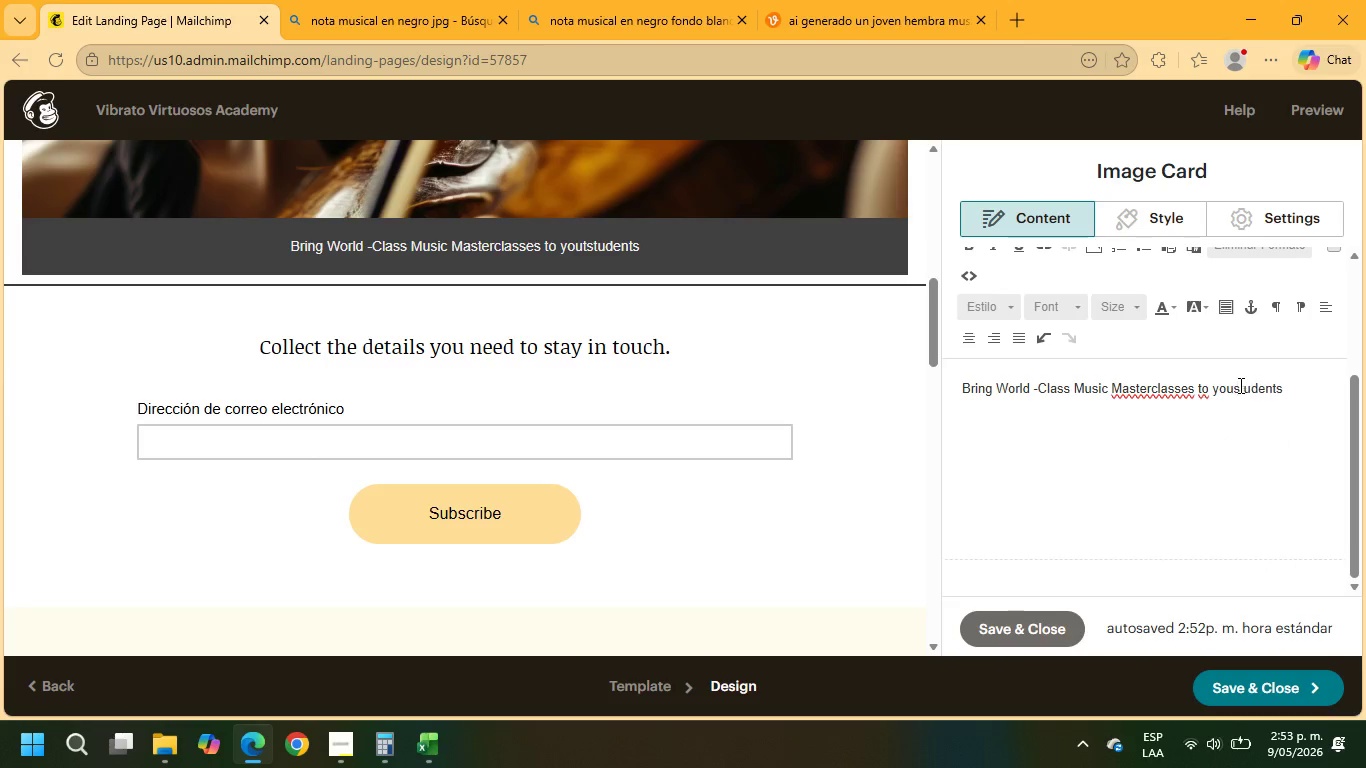 
key(Backspace)
 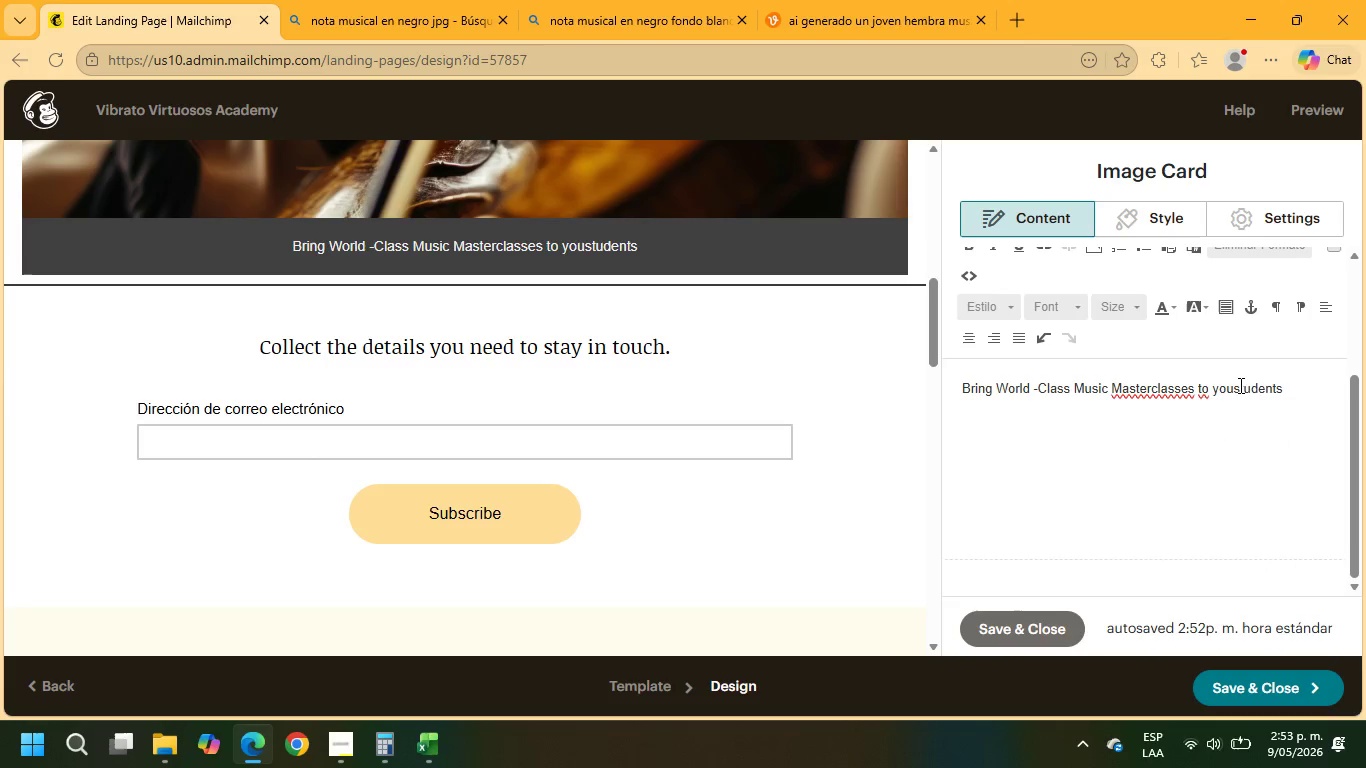 
key(R)
 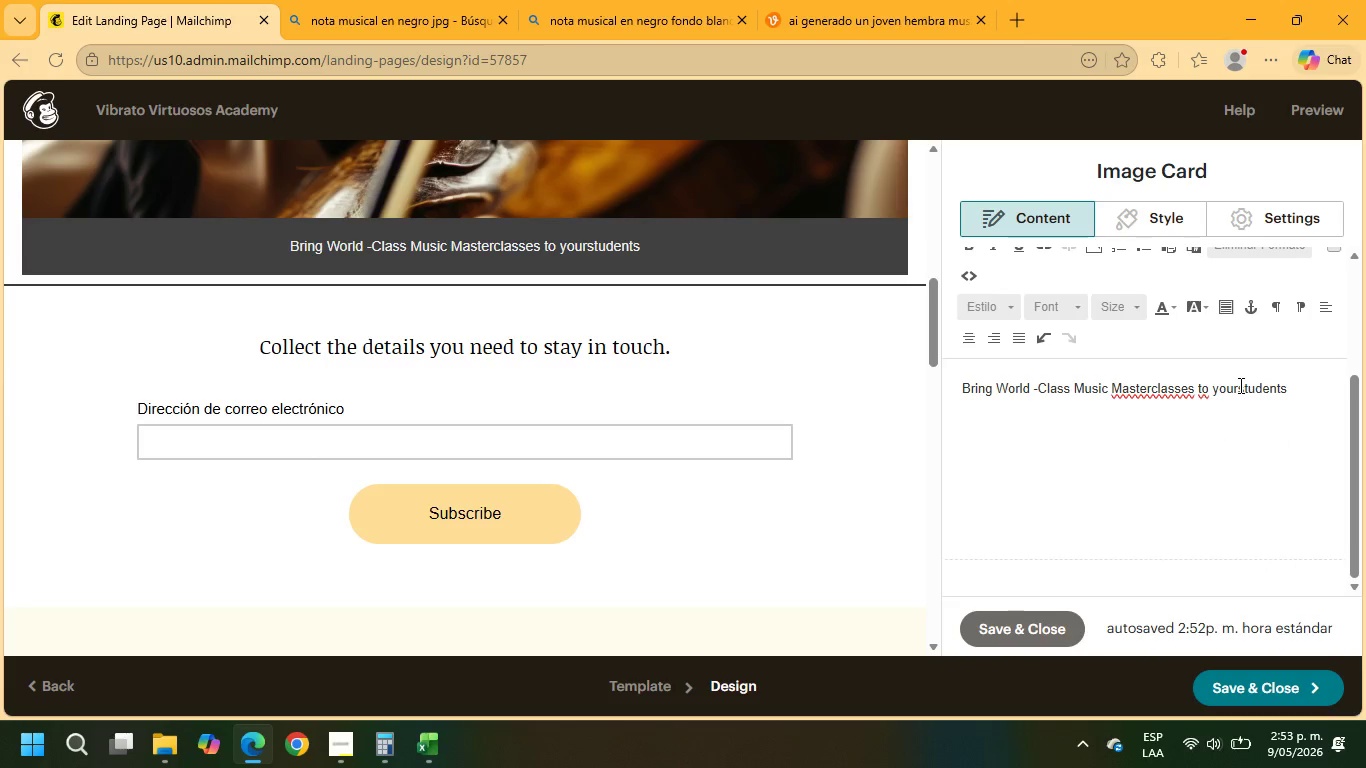 
key(Space)
 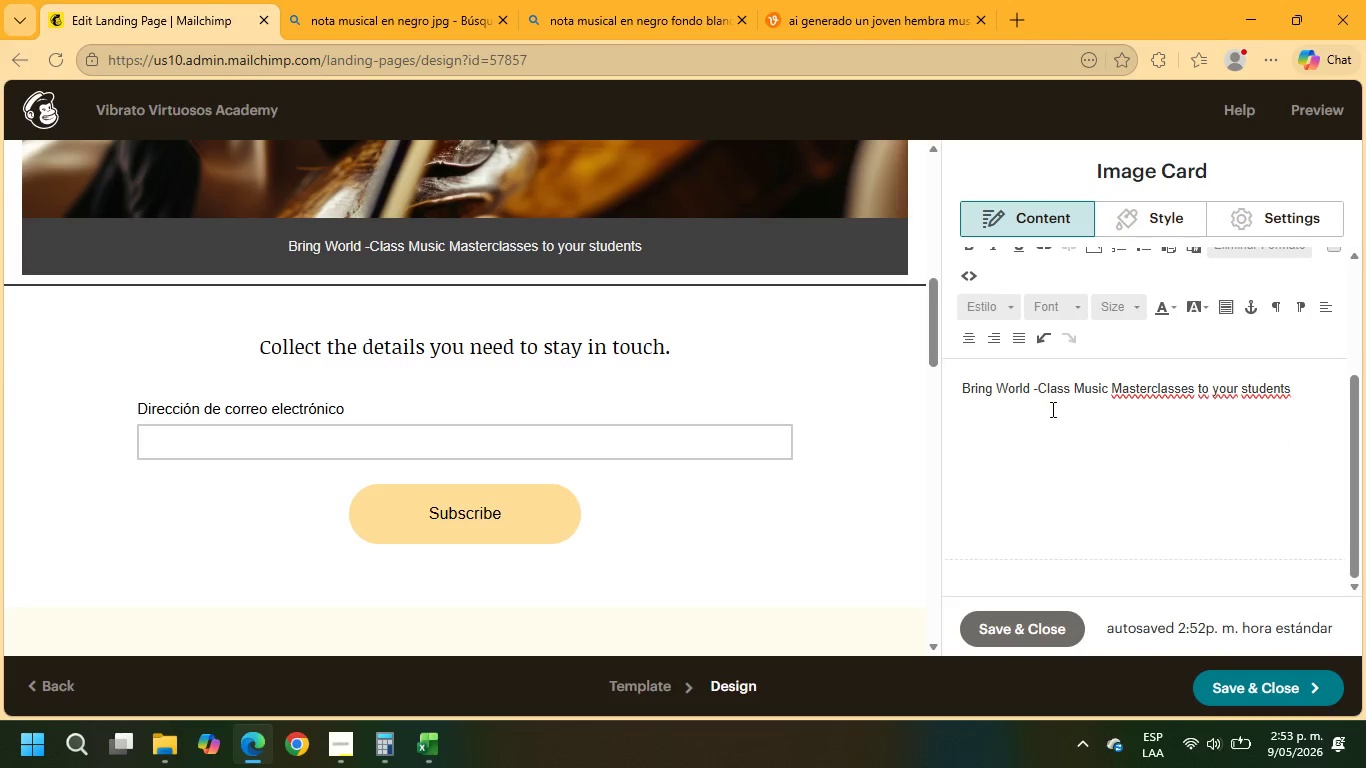 
scroll: coordinate [1123, 306], scroll_direction: up, amount: 1.0
 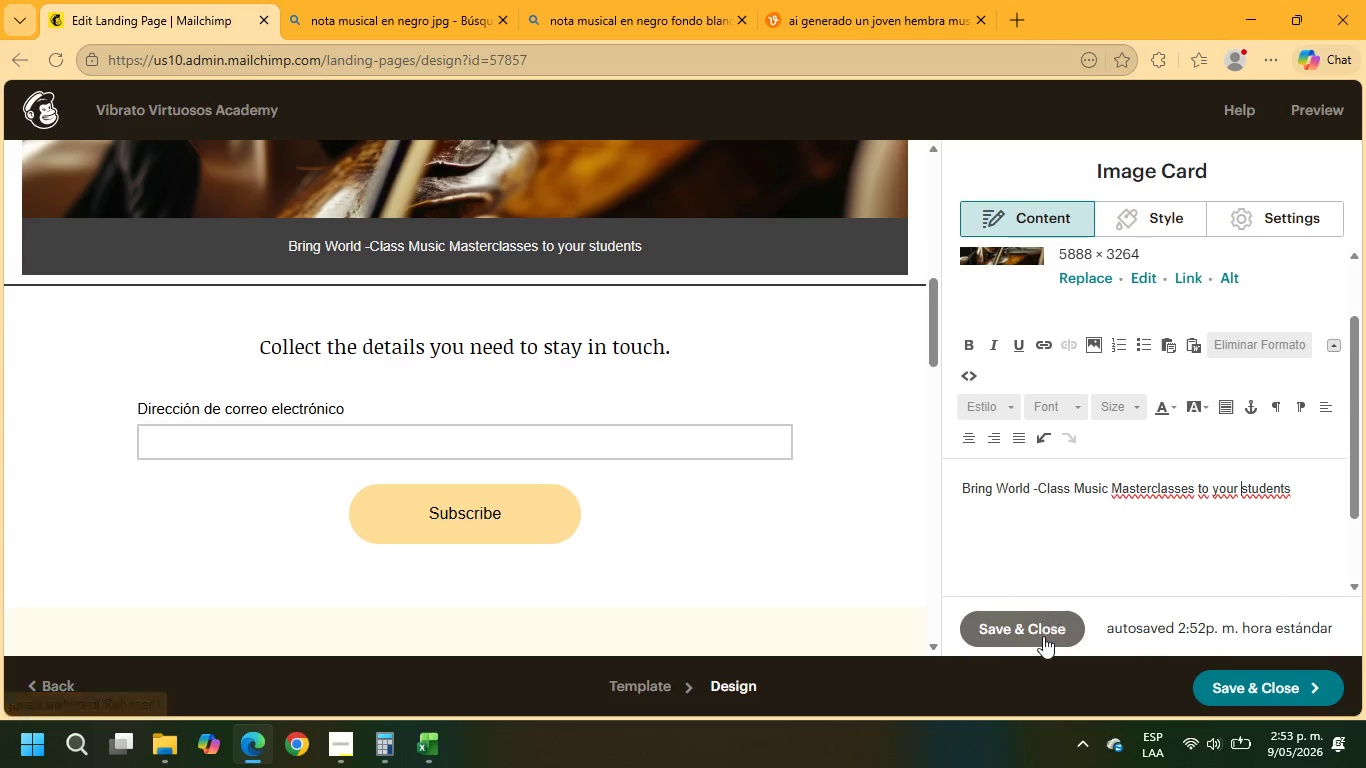 
left_click([1037, 620])
 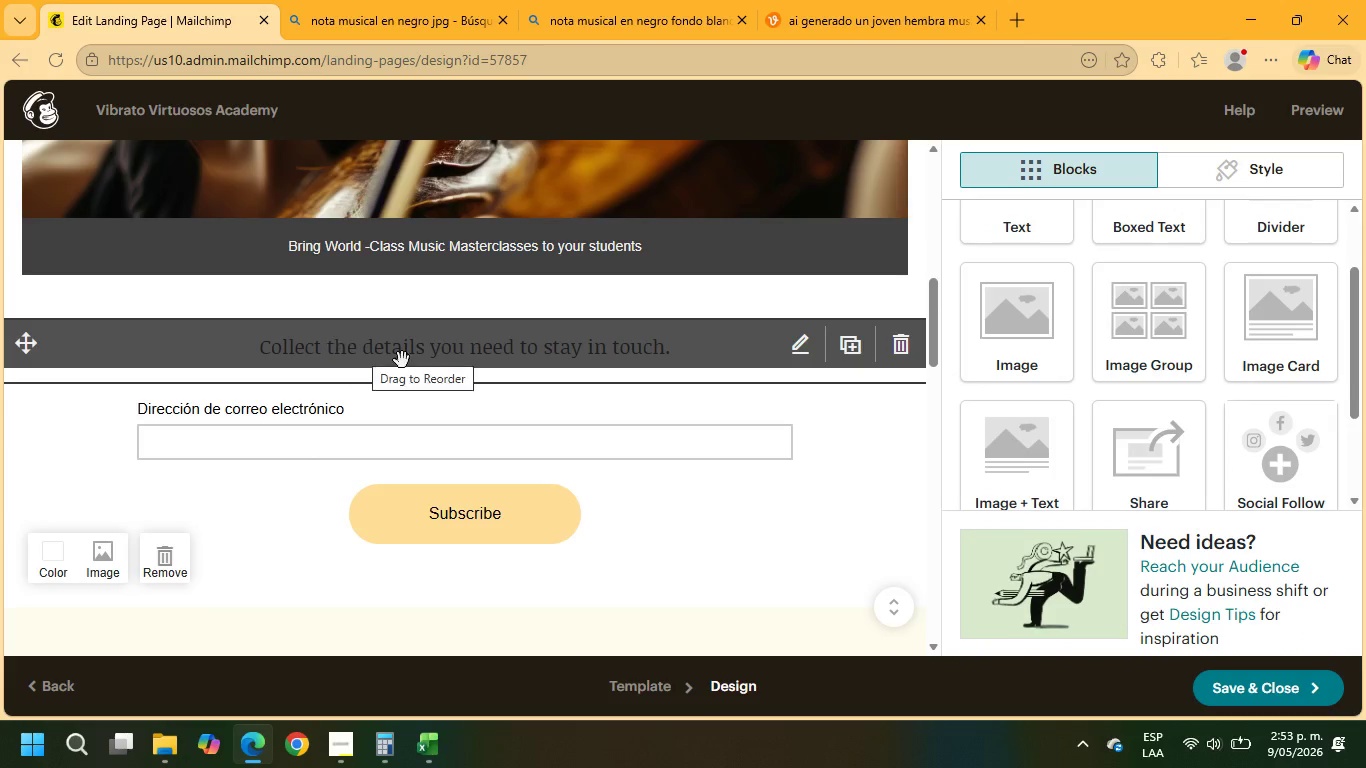 
wait(5.3)
 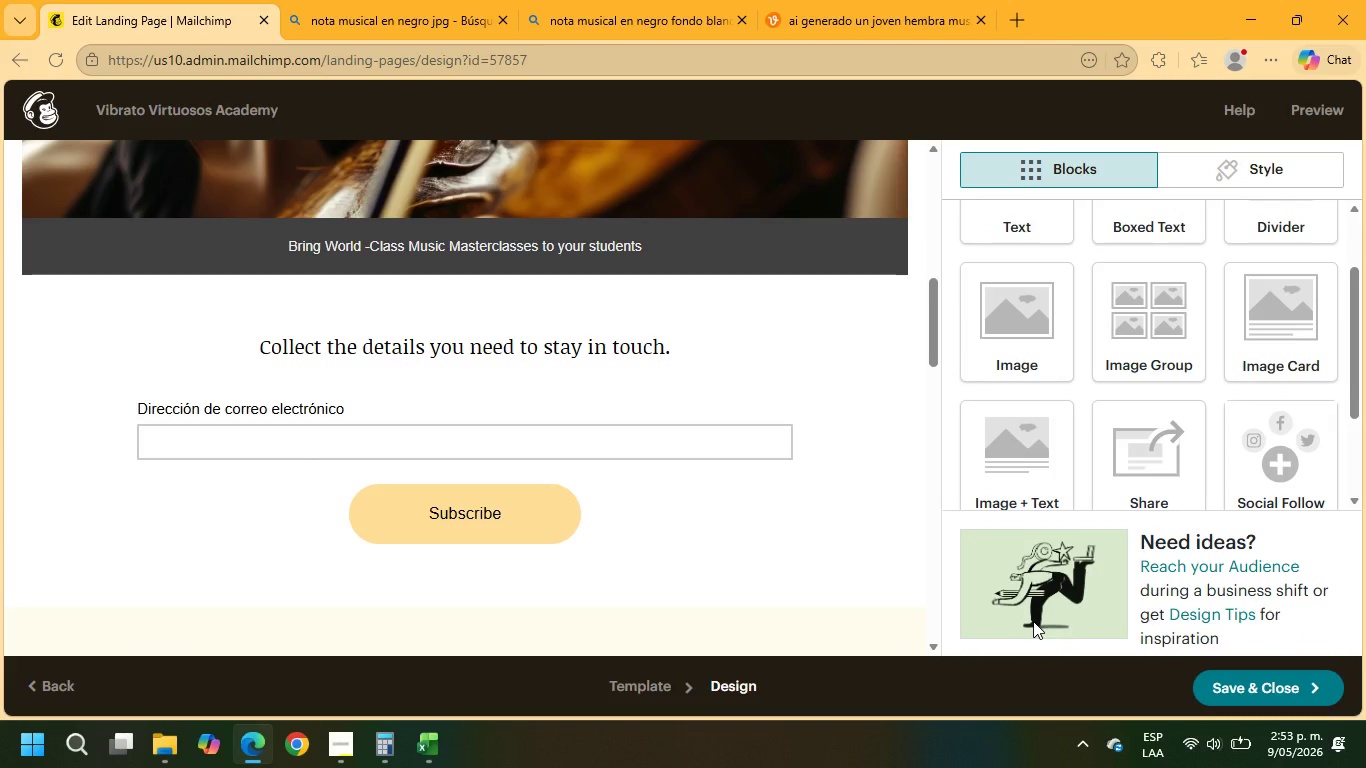 
left_click([790, 345])
 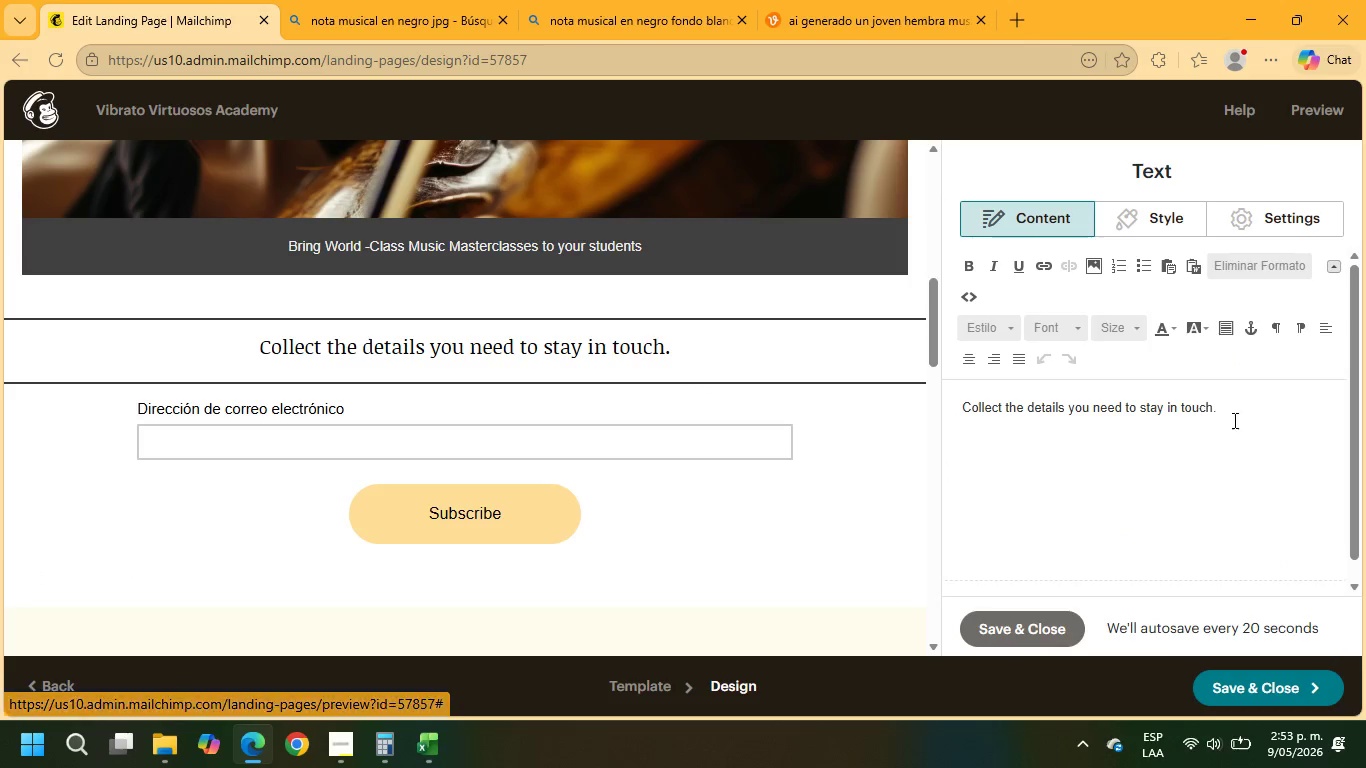 
left_click_drag(start_coordinate=[1249, 418], to_coordinate=[866, 394])
 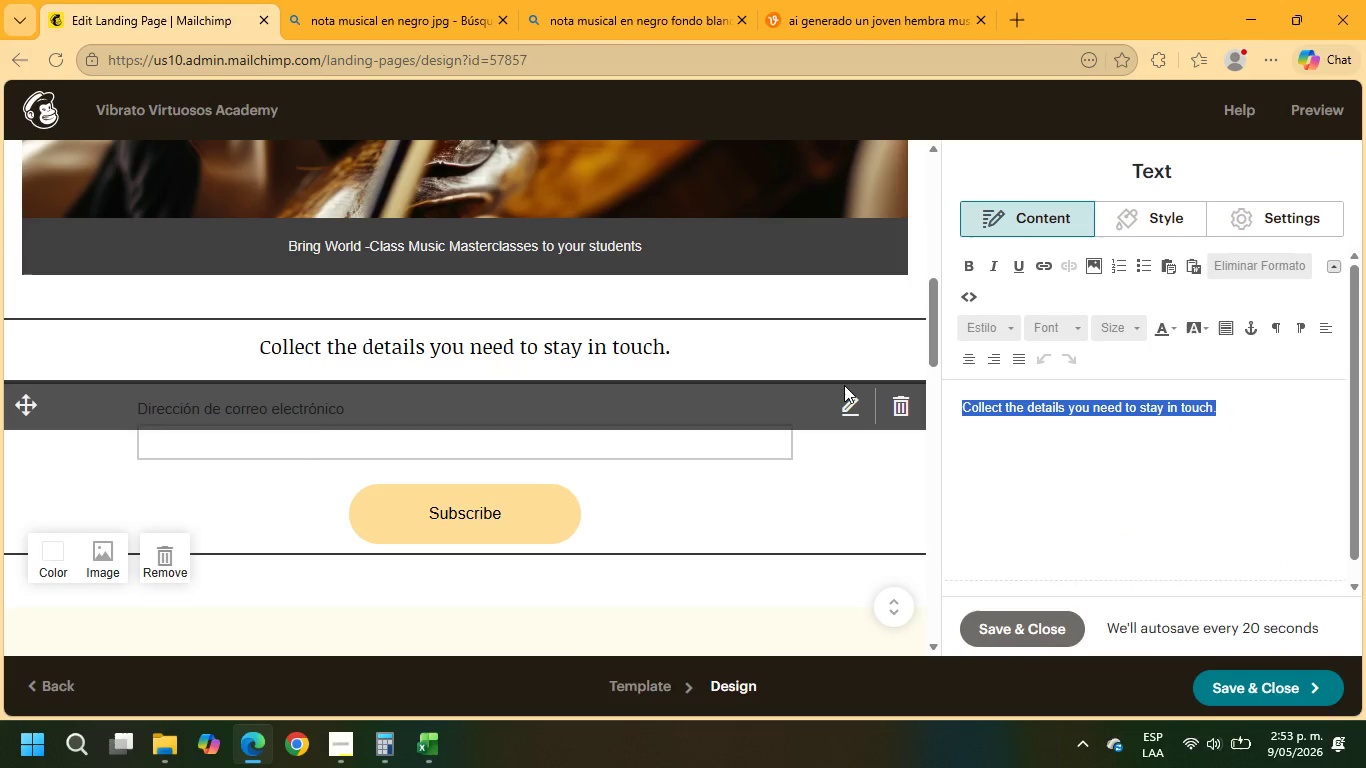 
type(Interactive work)
 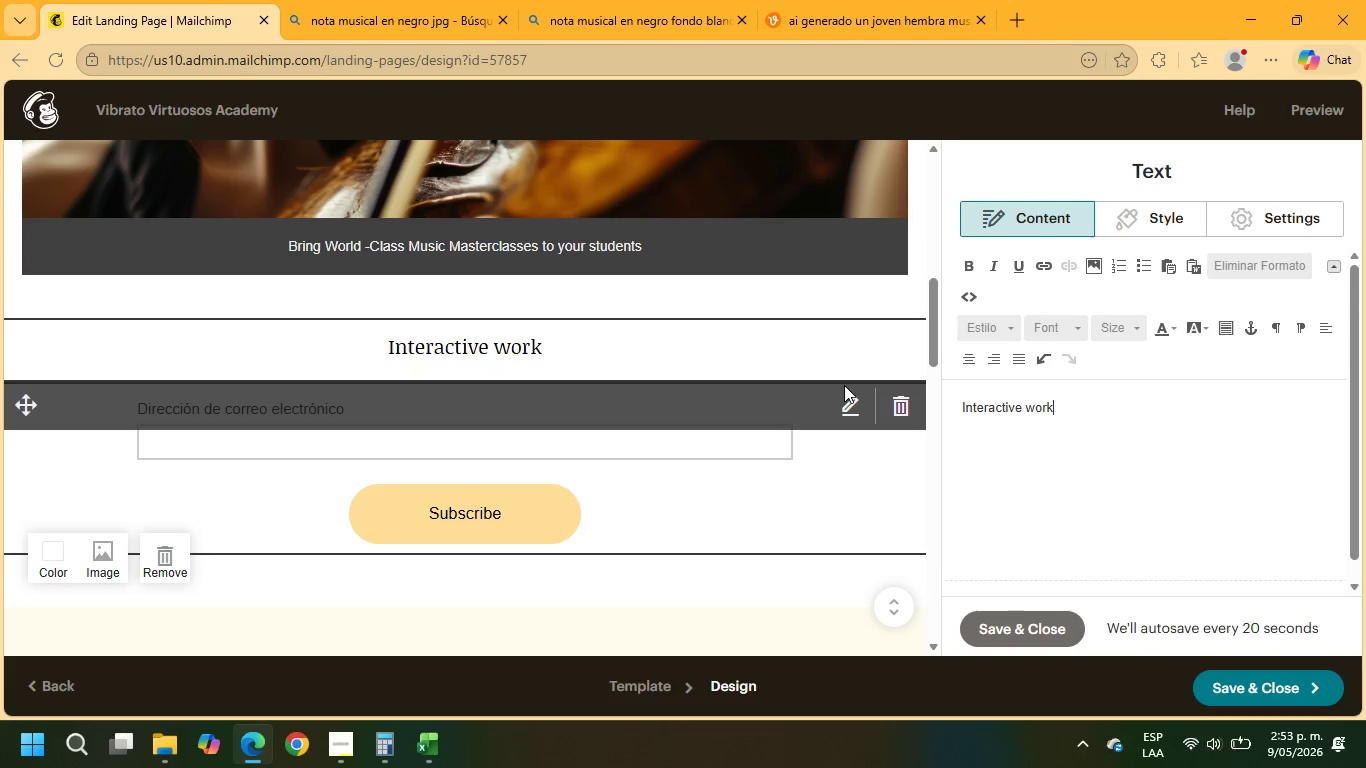 
wait(12.55)
 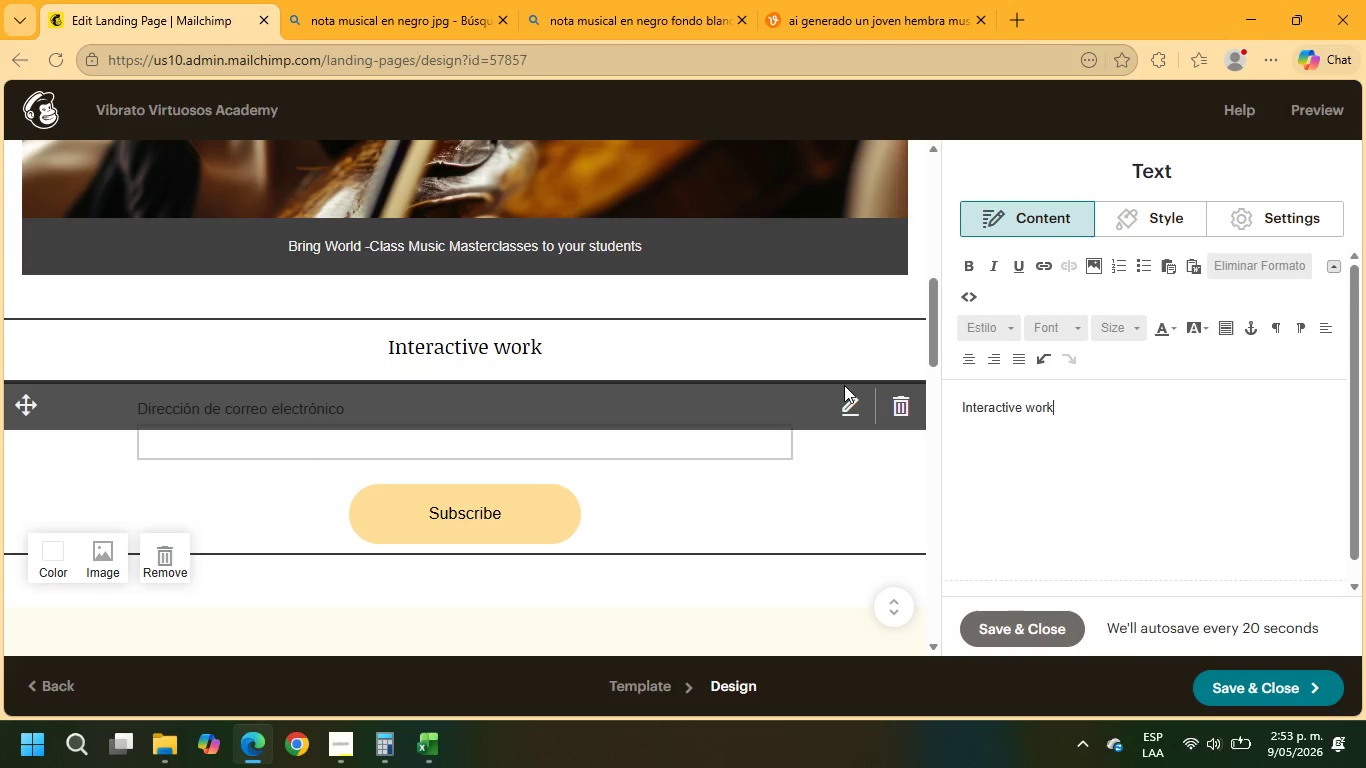 
type(shops led by experienced musicians and educators designed to inspire student ensembles and elevate music programs.)
 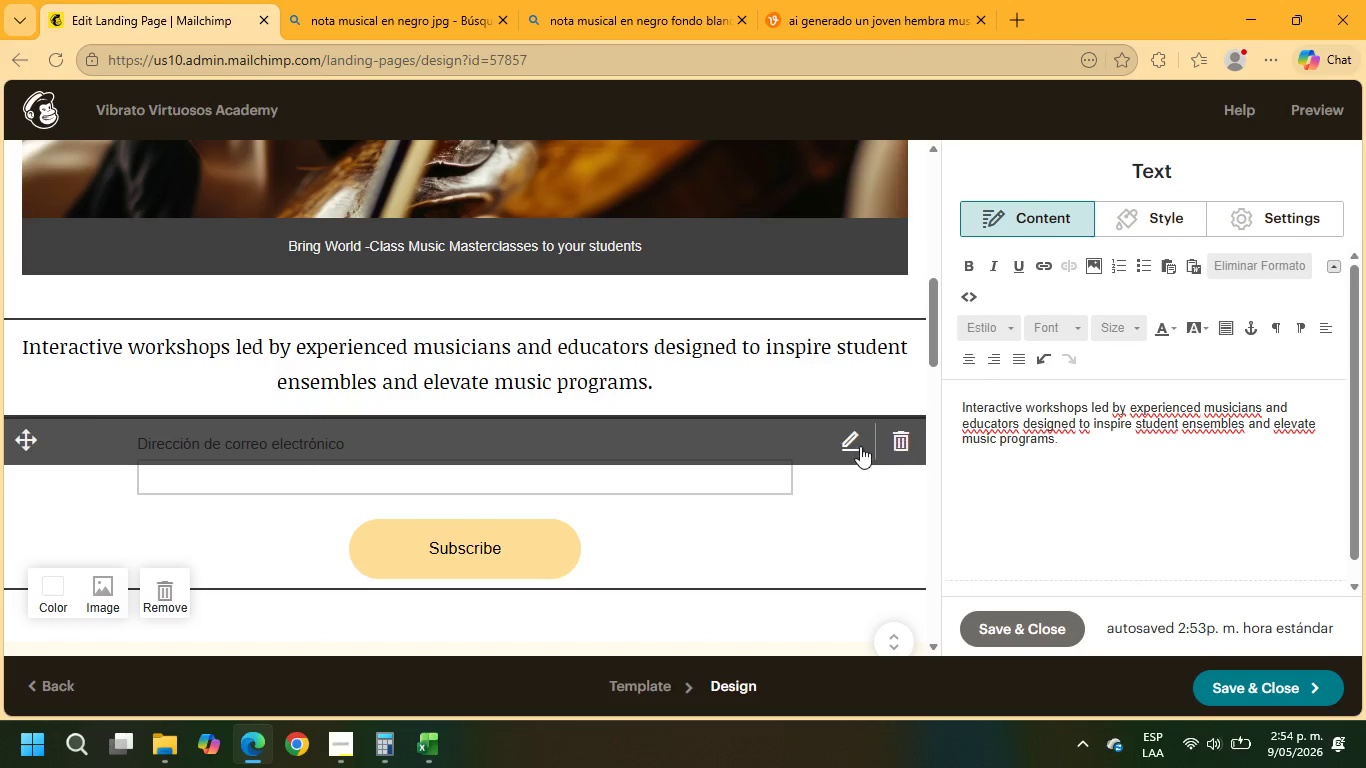 
wait(9.09)
 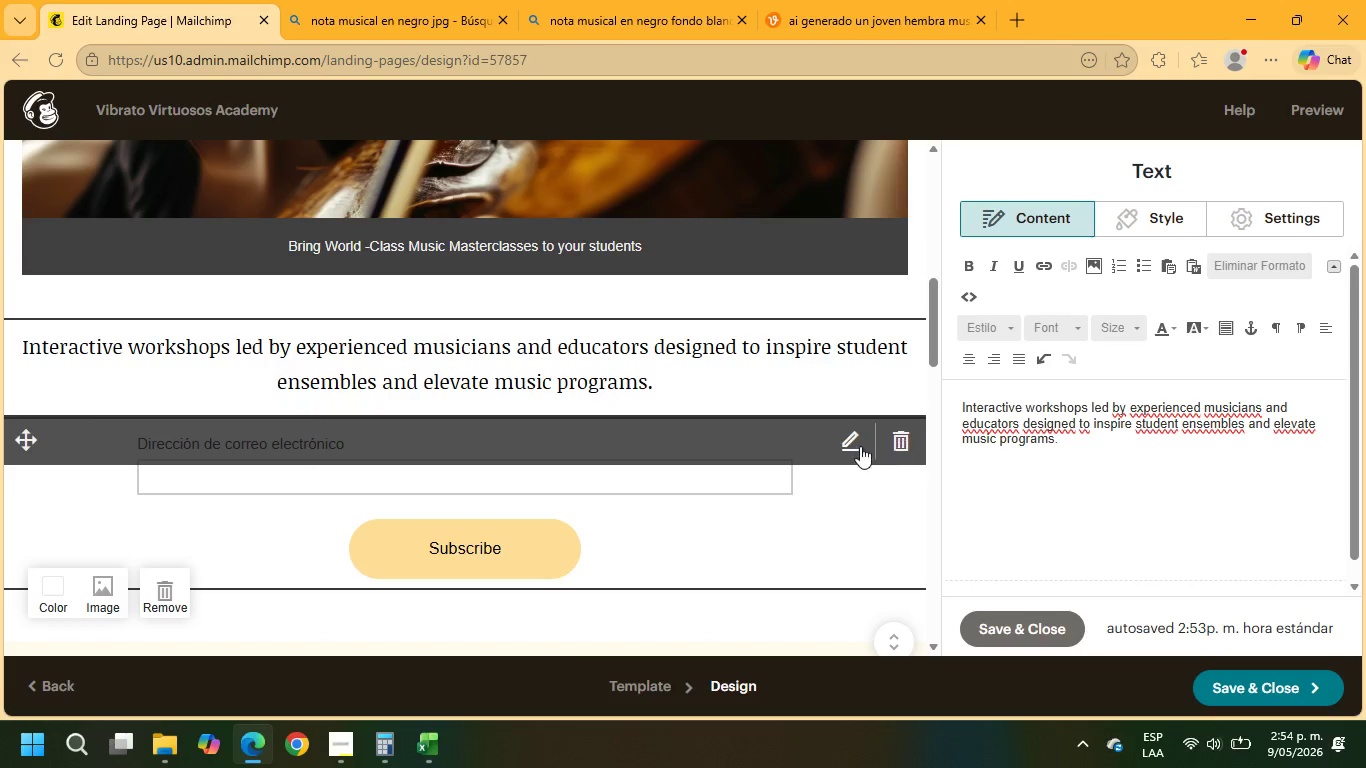 
scroll: coordinate [1171, 299], scroll_direction: down, amount: 3.0
 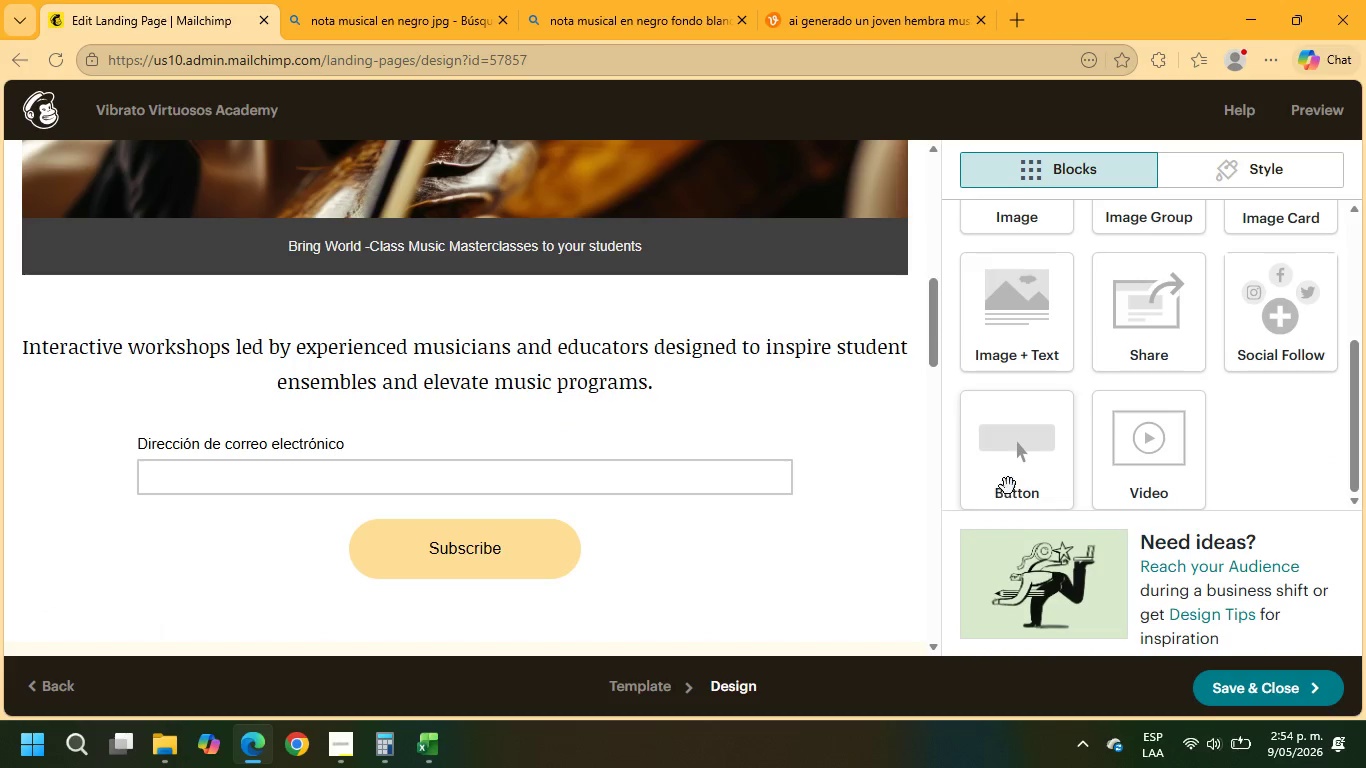 
left_click_drag(start_coordinate=[1010, 458], to_coordinate=[537, 427])
 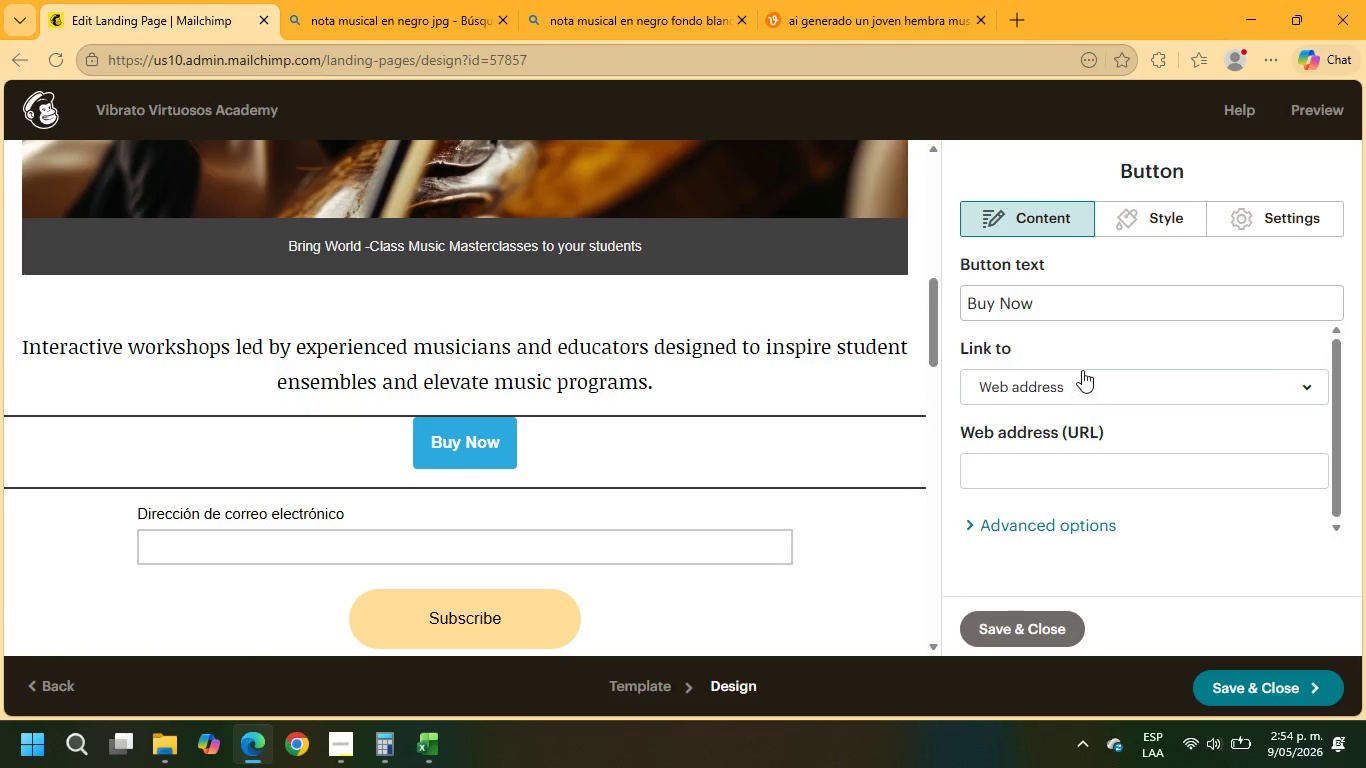 
left_click_drag(start_coordinate=[1060, 312], to_coordinate=[955, 309])
 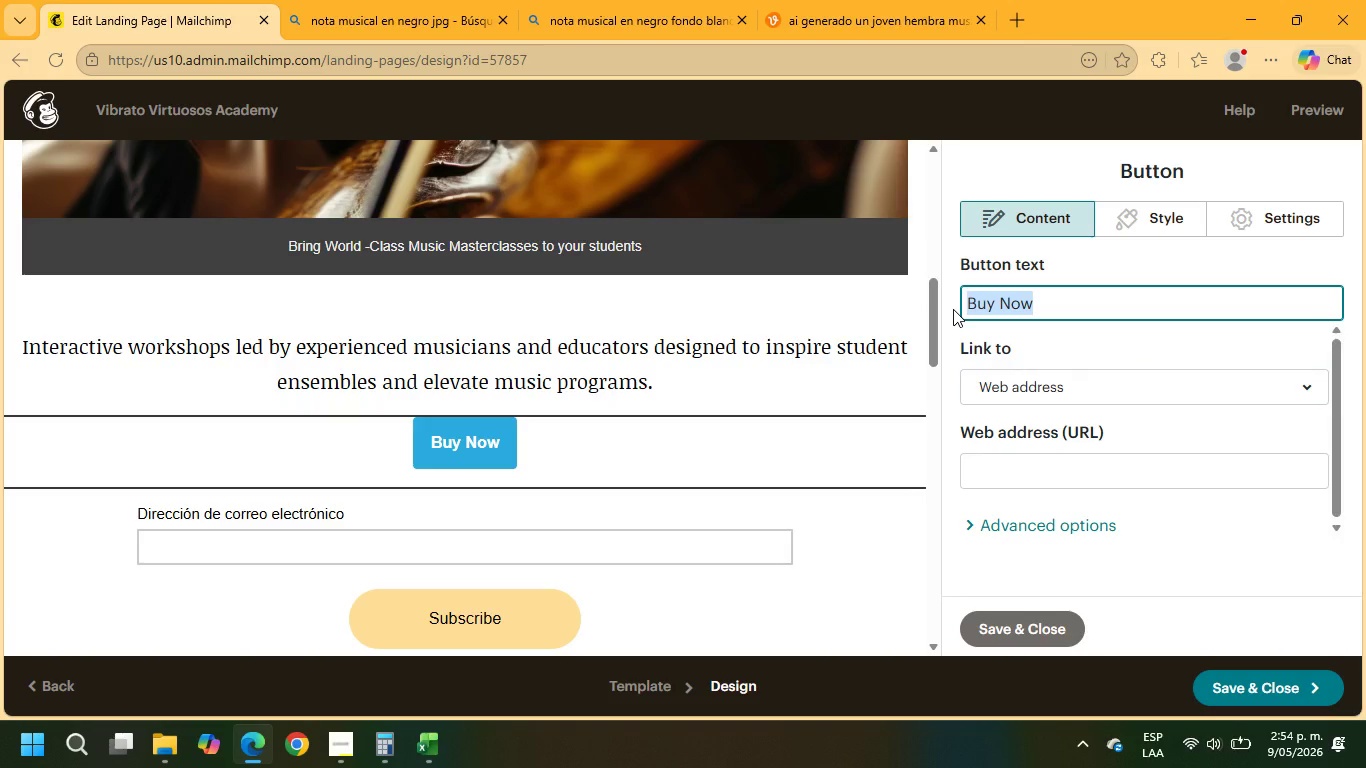 
hold_key(key=ShiftRight, duration=0.34)
 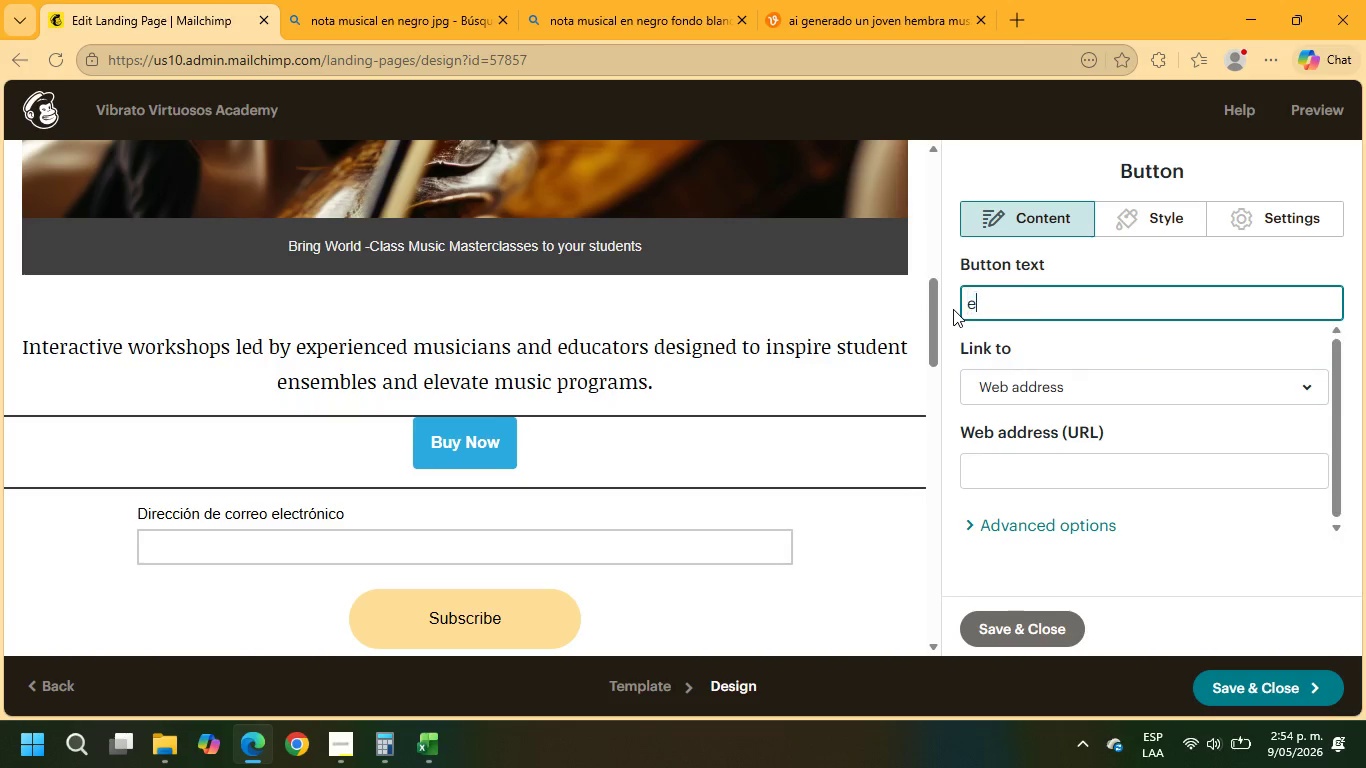 
type(equest W]Request Workshop Information)
 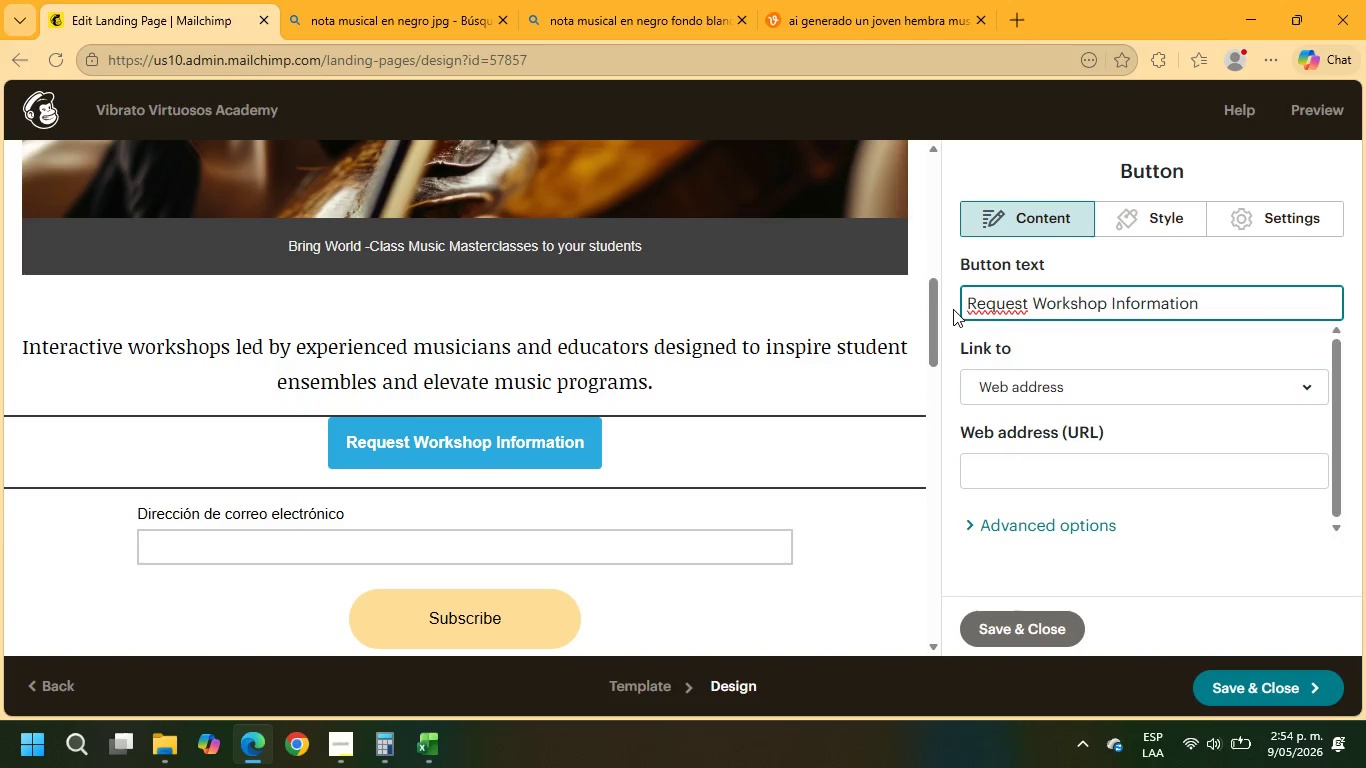 
 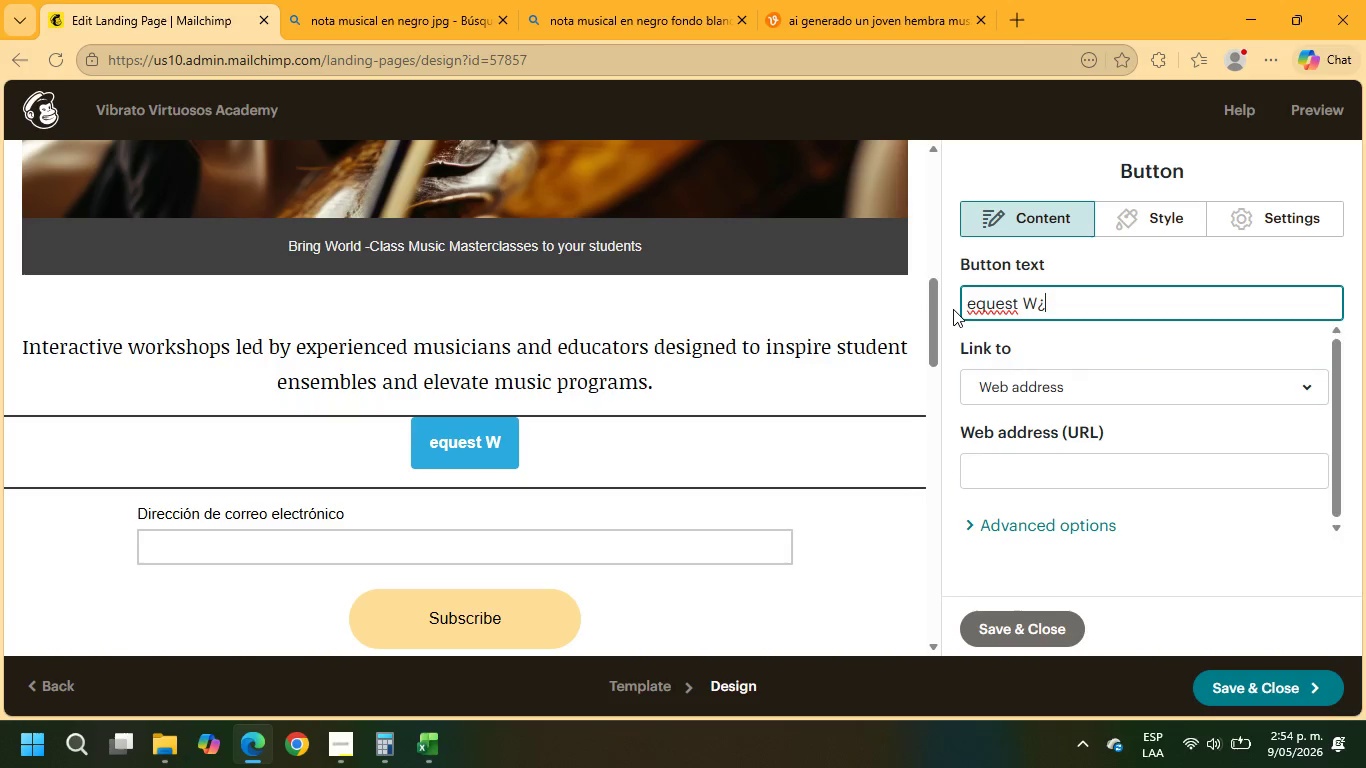 
hold_key(key=Backspace, duration=0.97)
 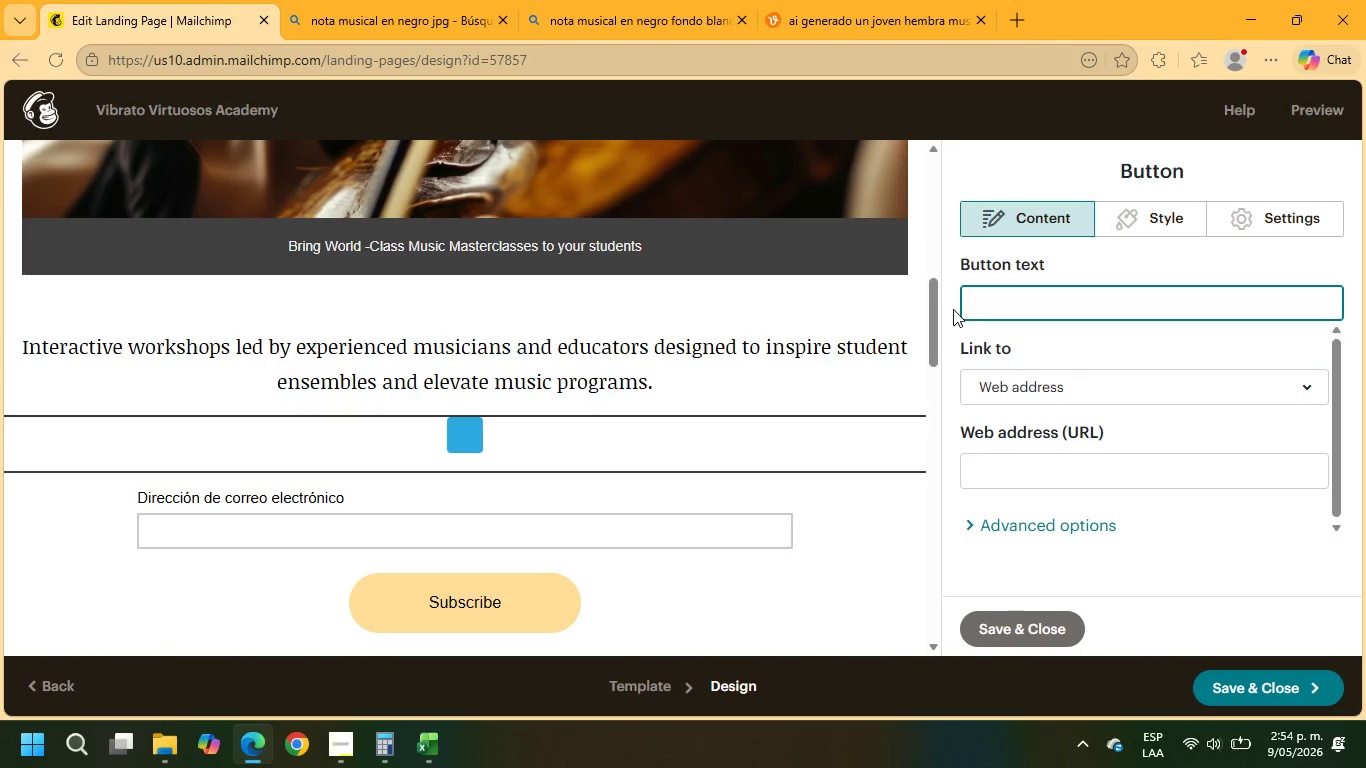 
left_click([1023, 477])
 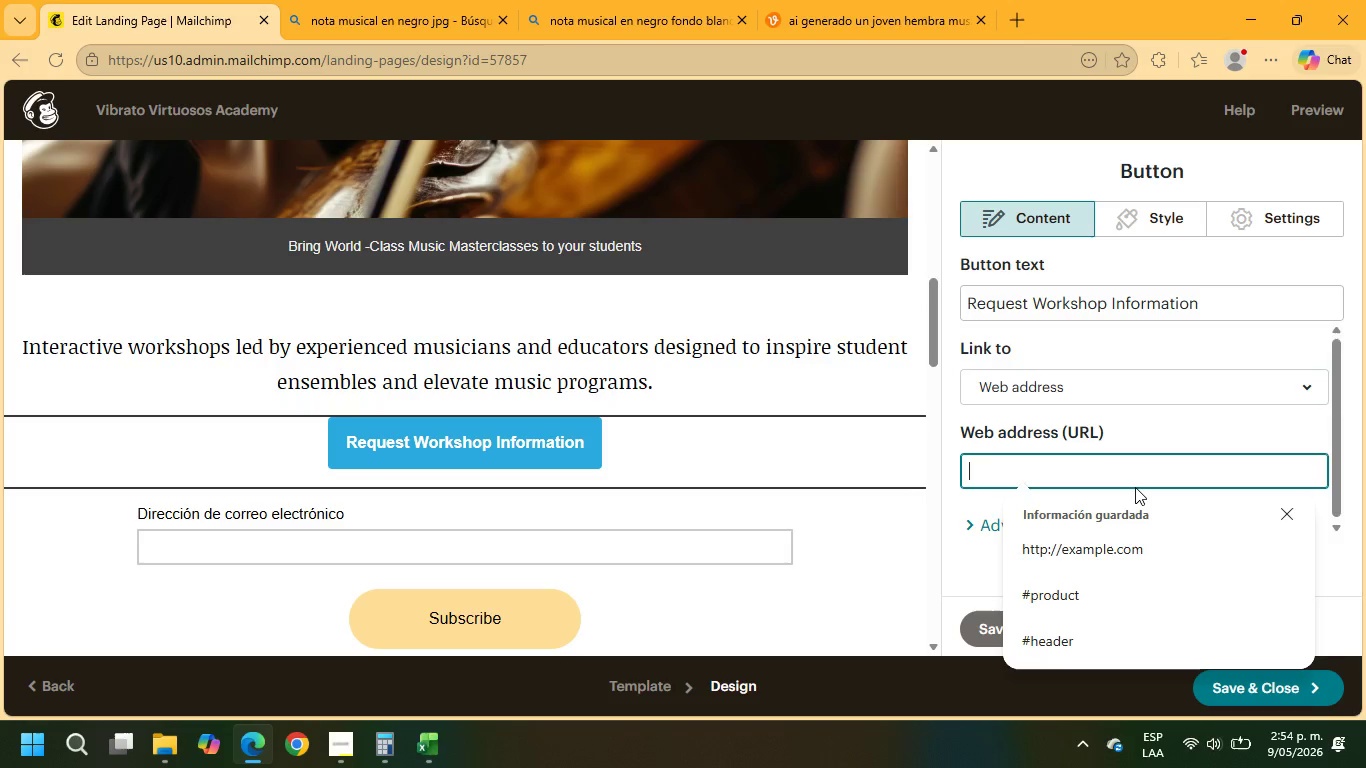 
left_click([1112, 470])
 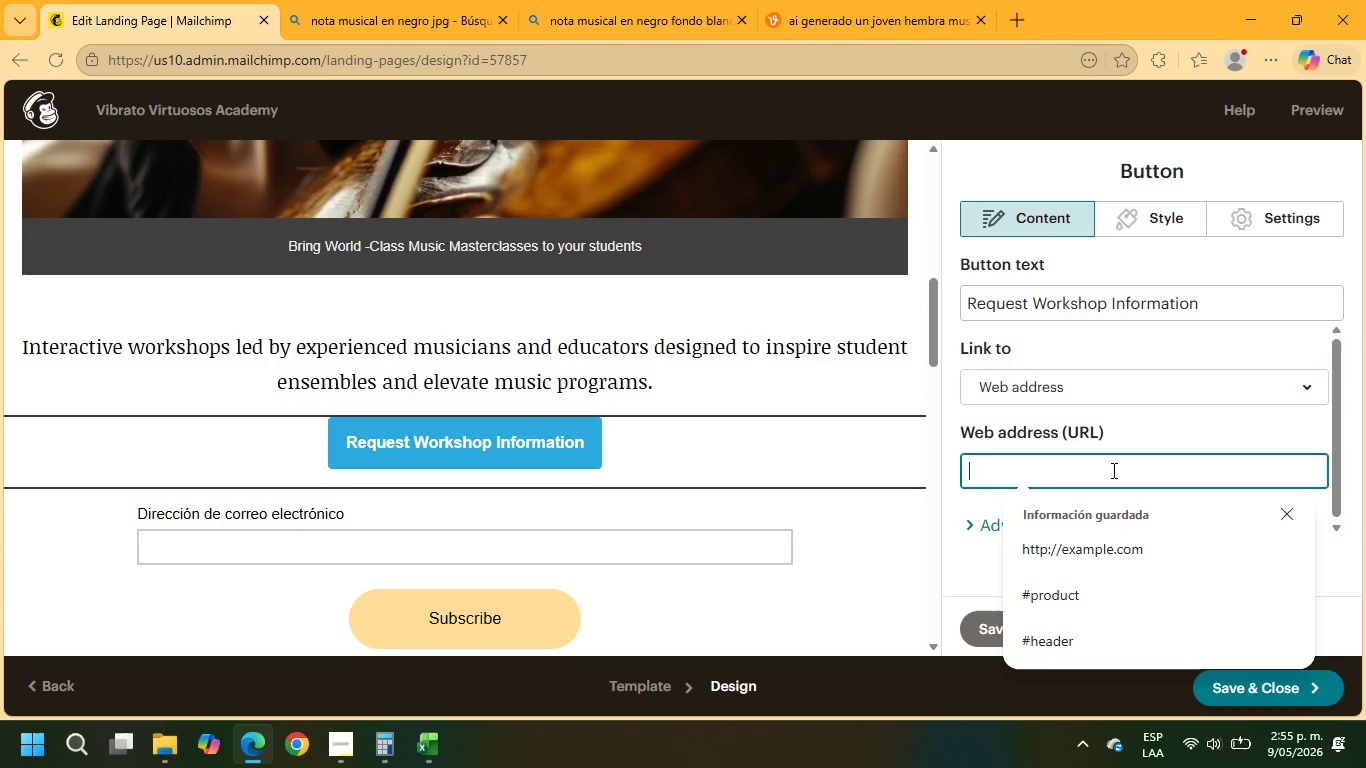 
wait(24.58)
 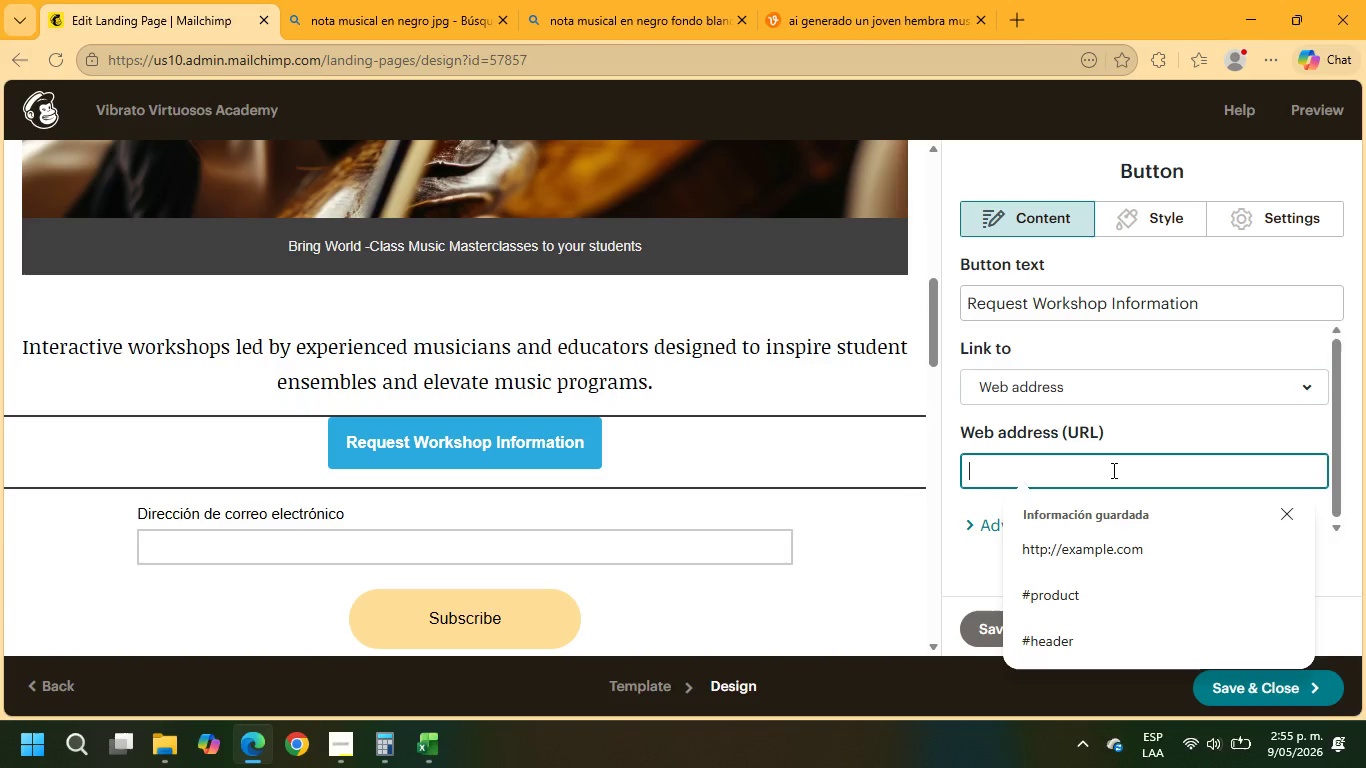 
left_click([1107, 549])
 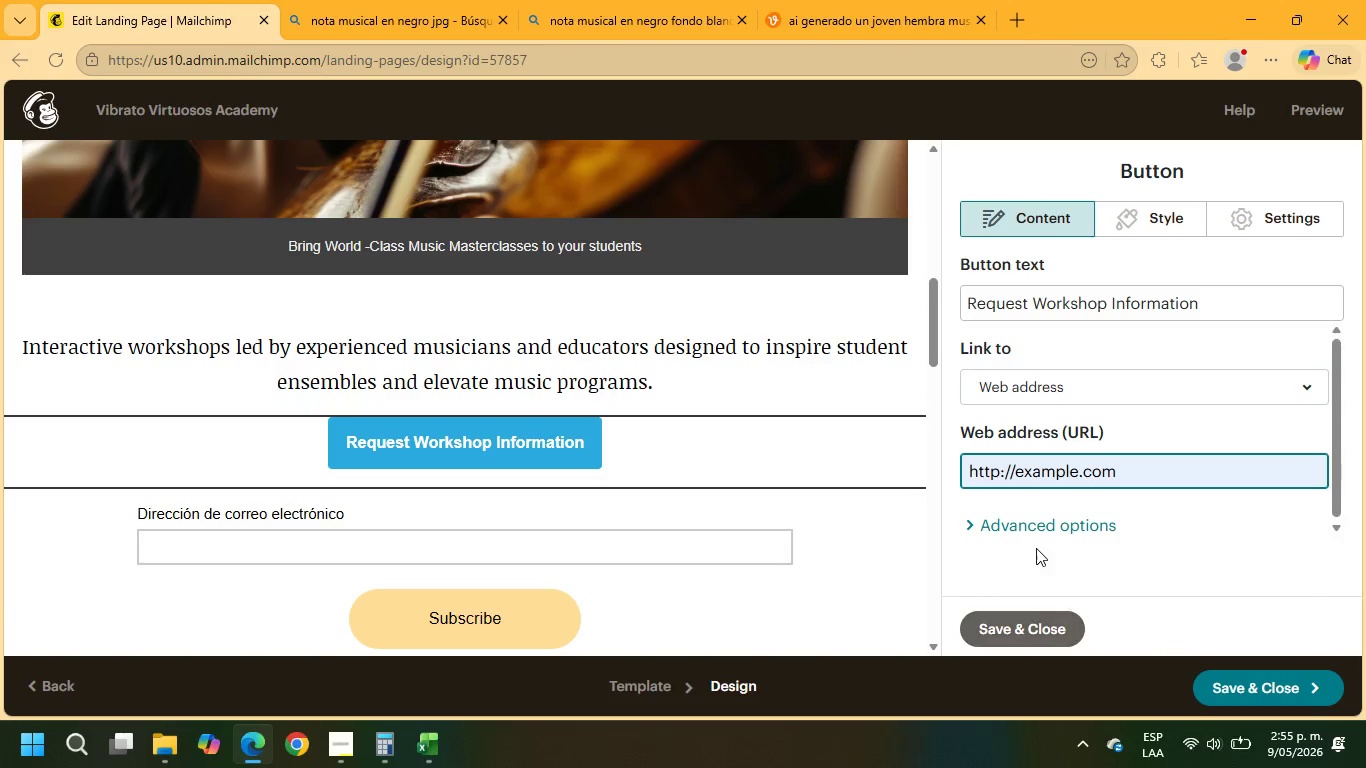 
left_click([1038, 533])
 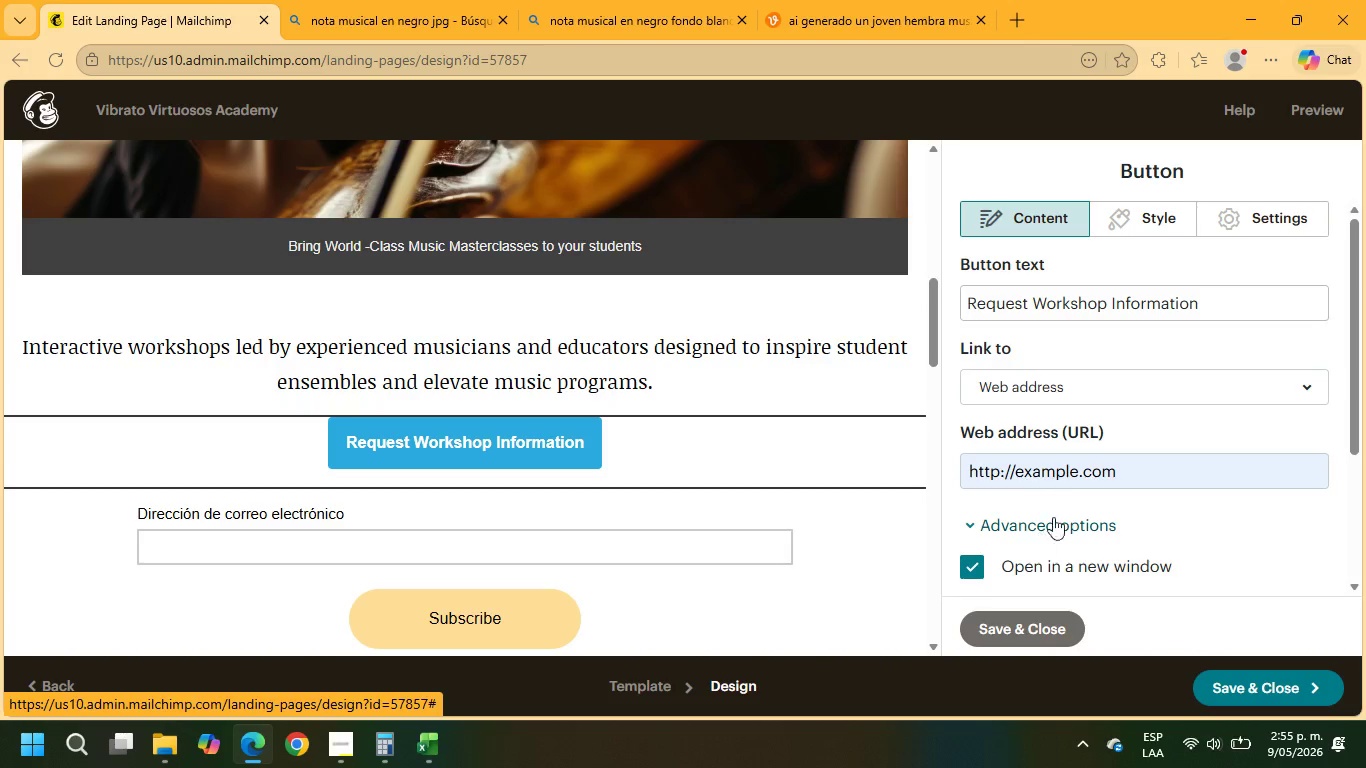 
scroll: coordinate [1065, 469], scroll_direction: down, amount: 4.0
 